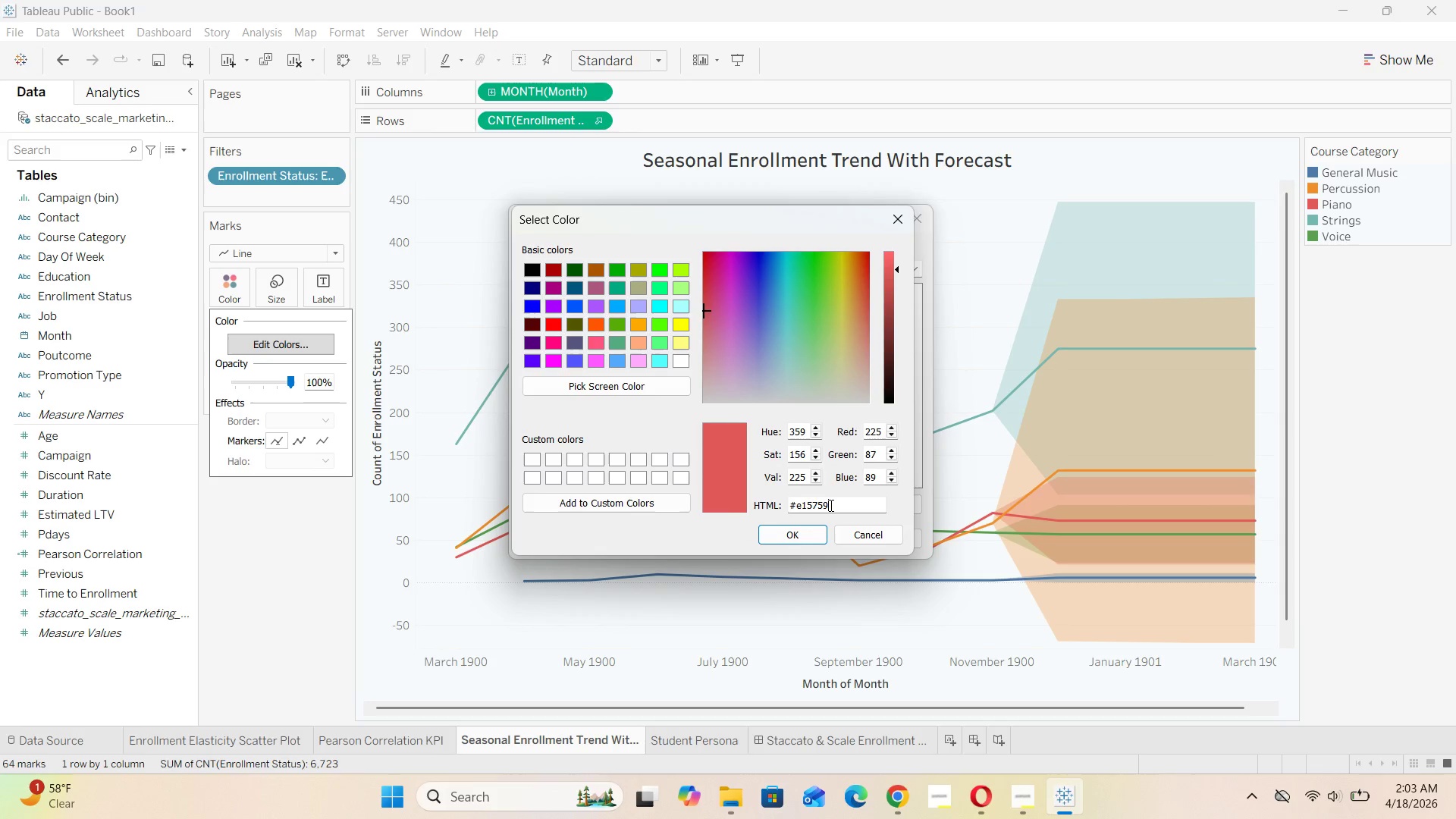 
key(Backspace)
 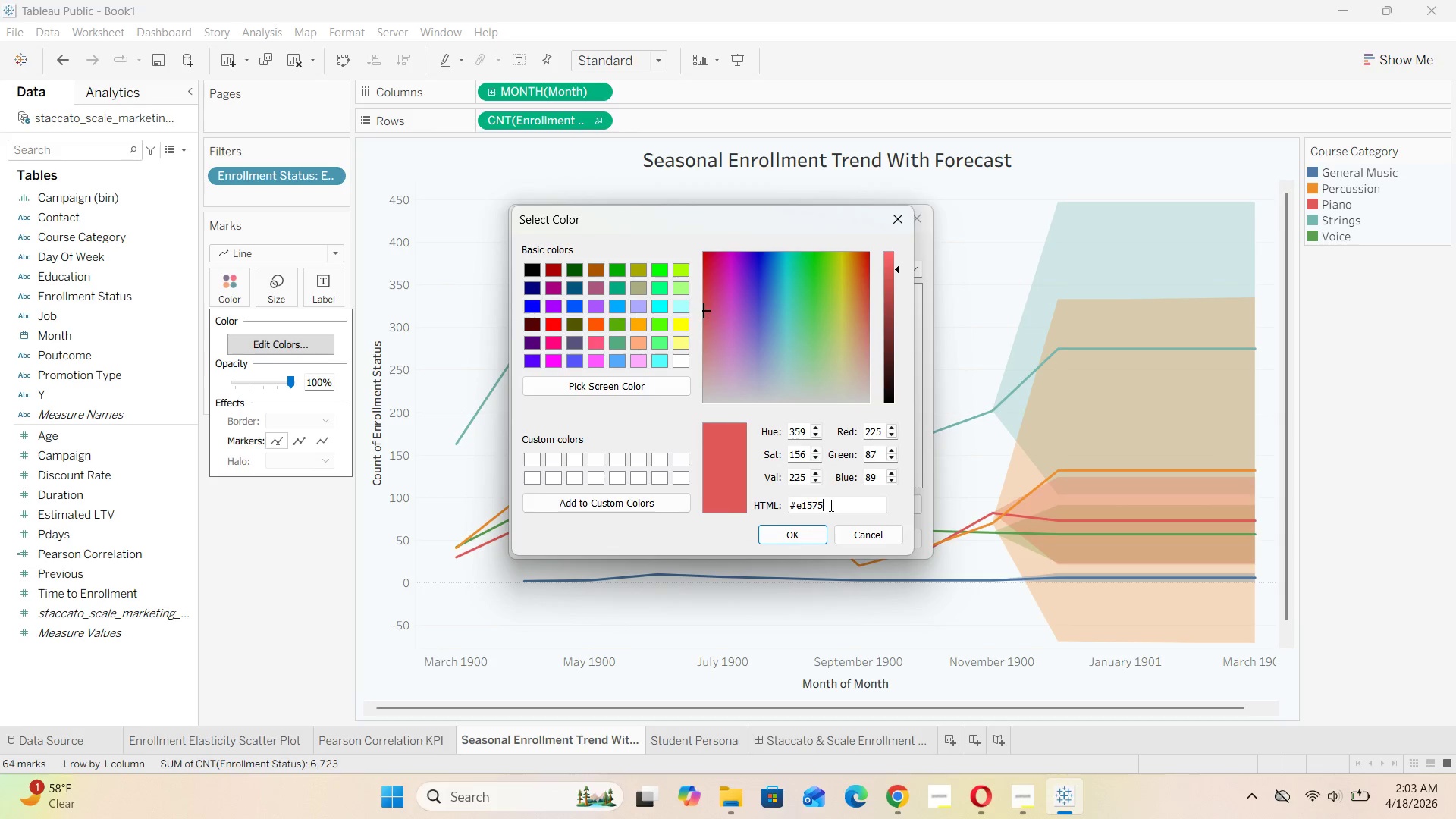 
key(Backspace)
 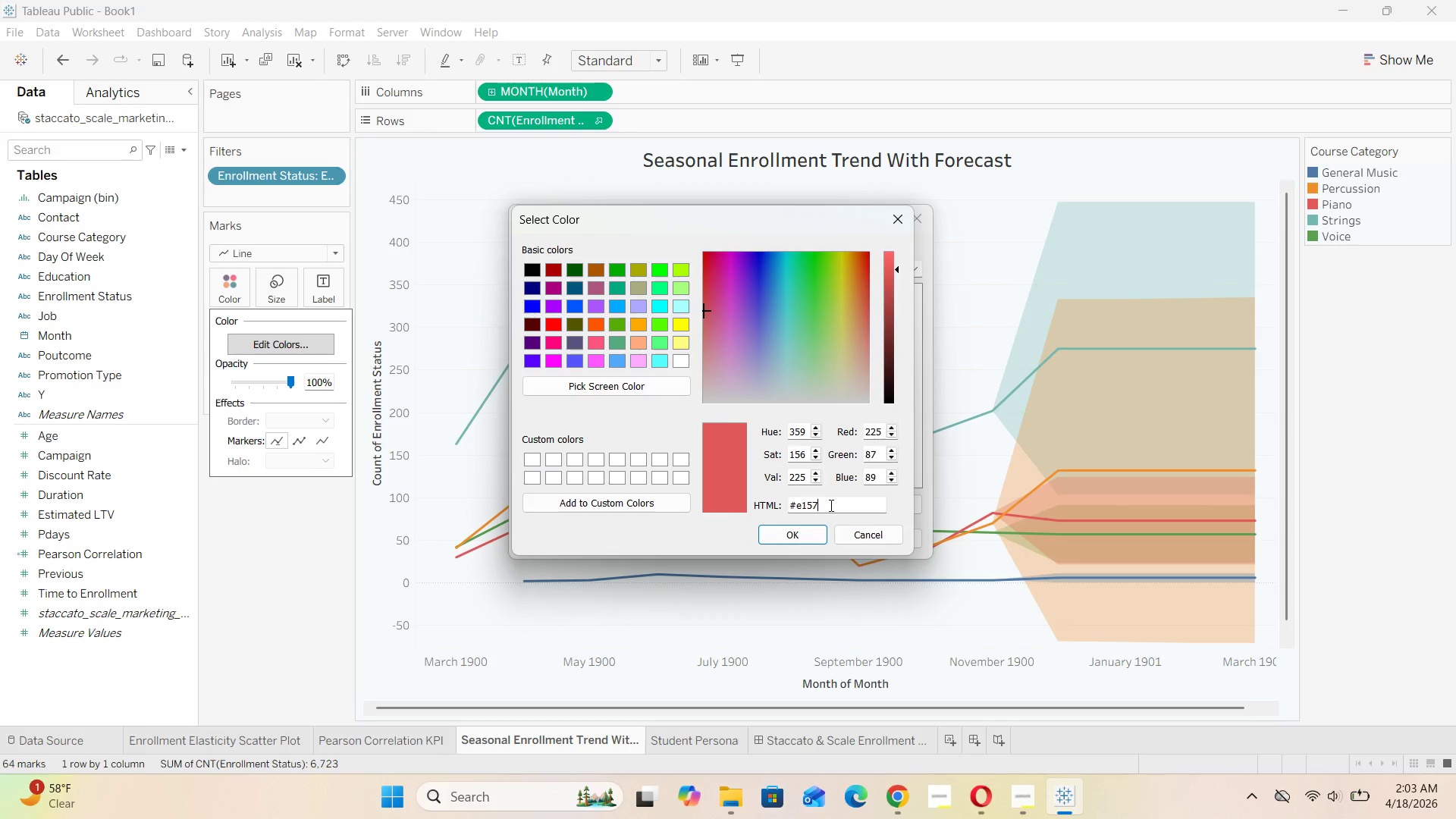 
key(Backspace)
 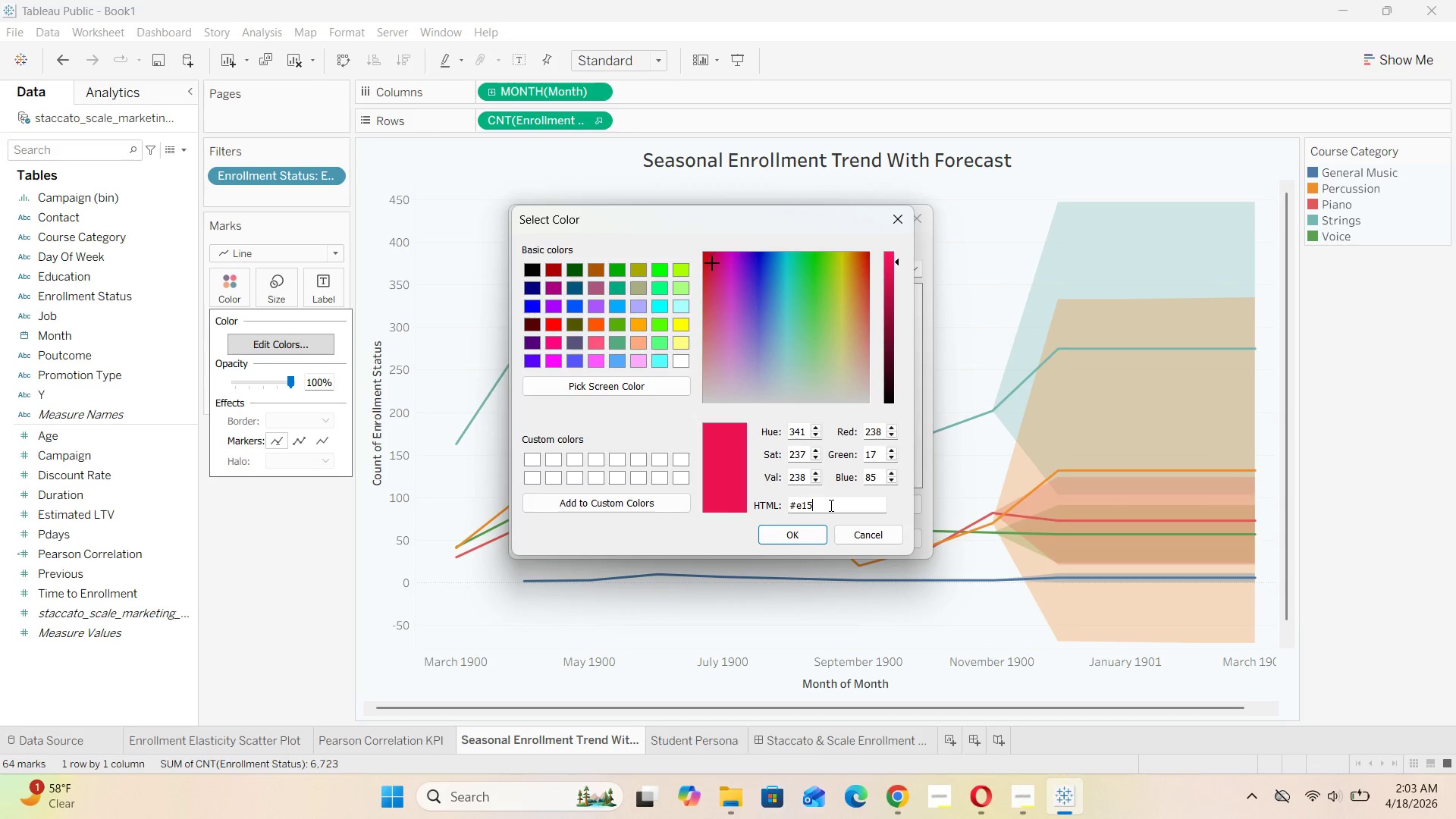 
key(Backspace)
 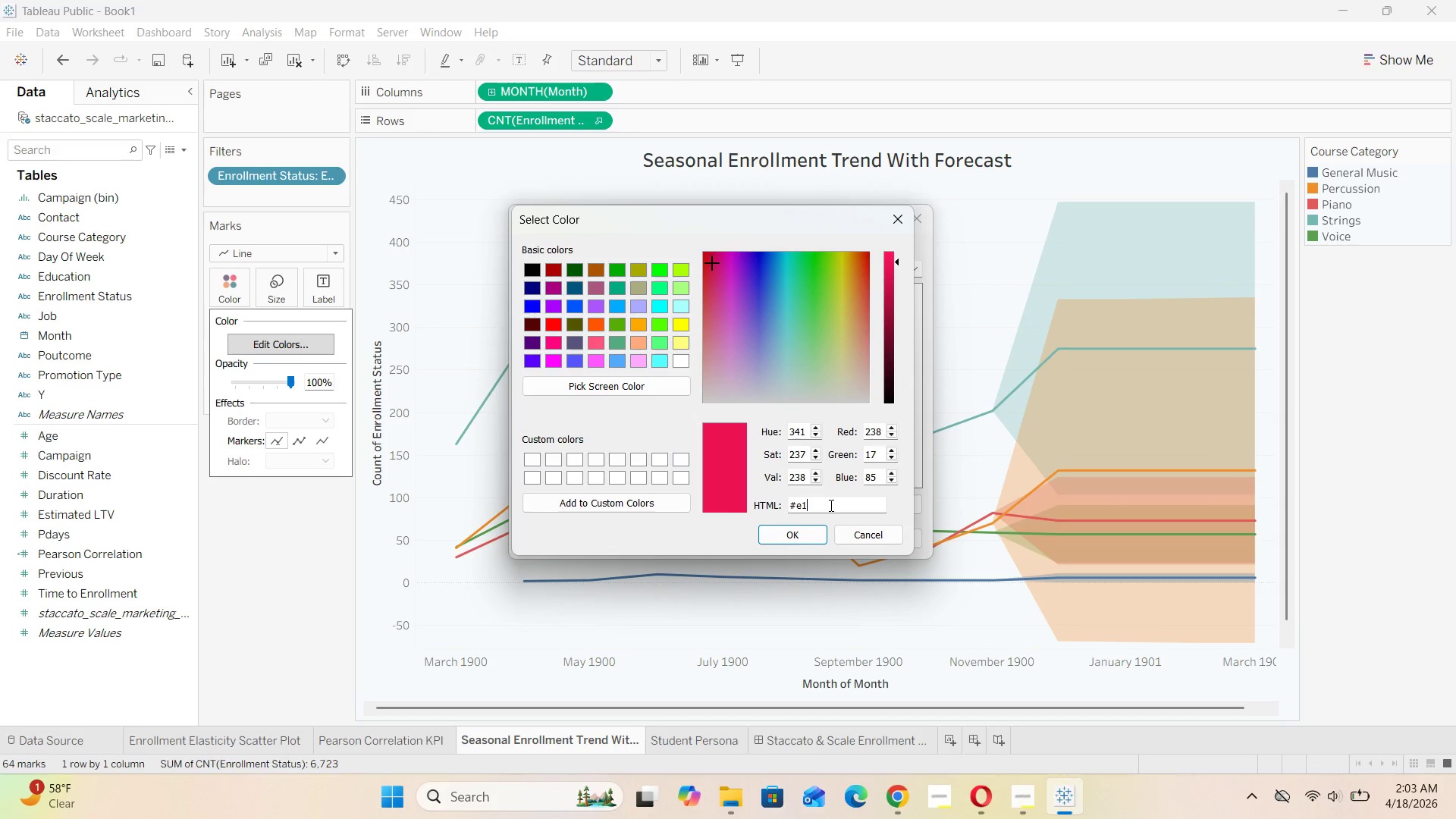 
key(Backspace)
 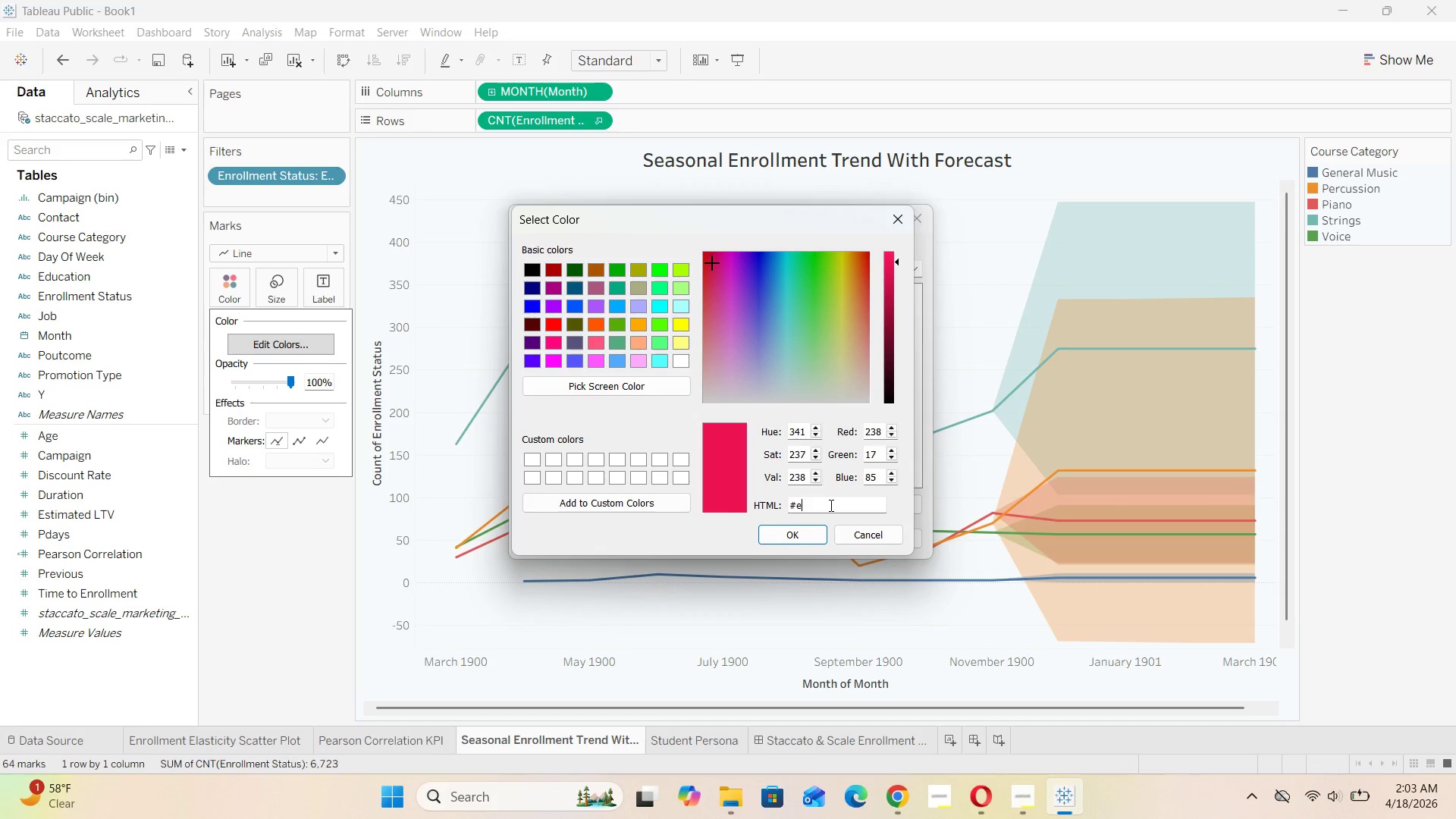 
key(Backspace)
 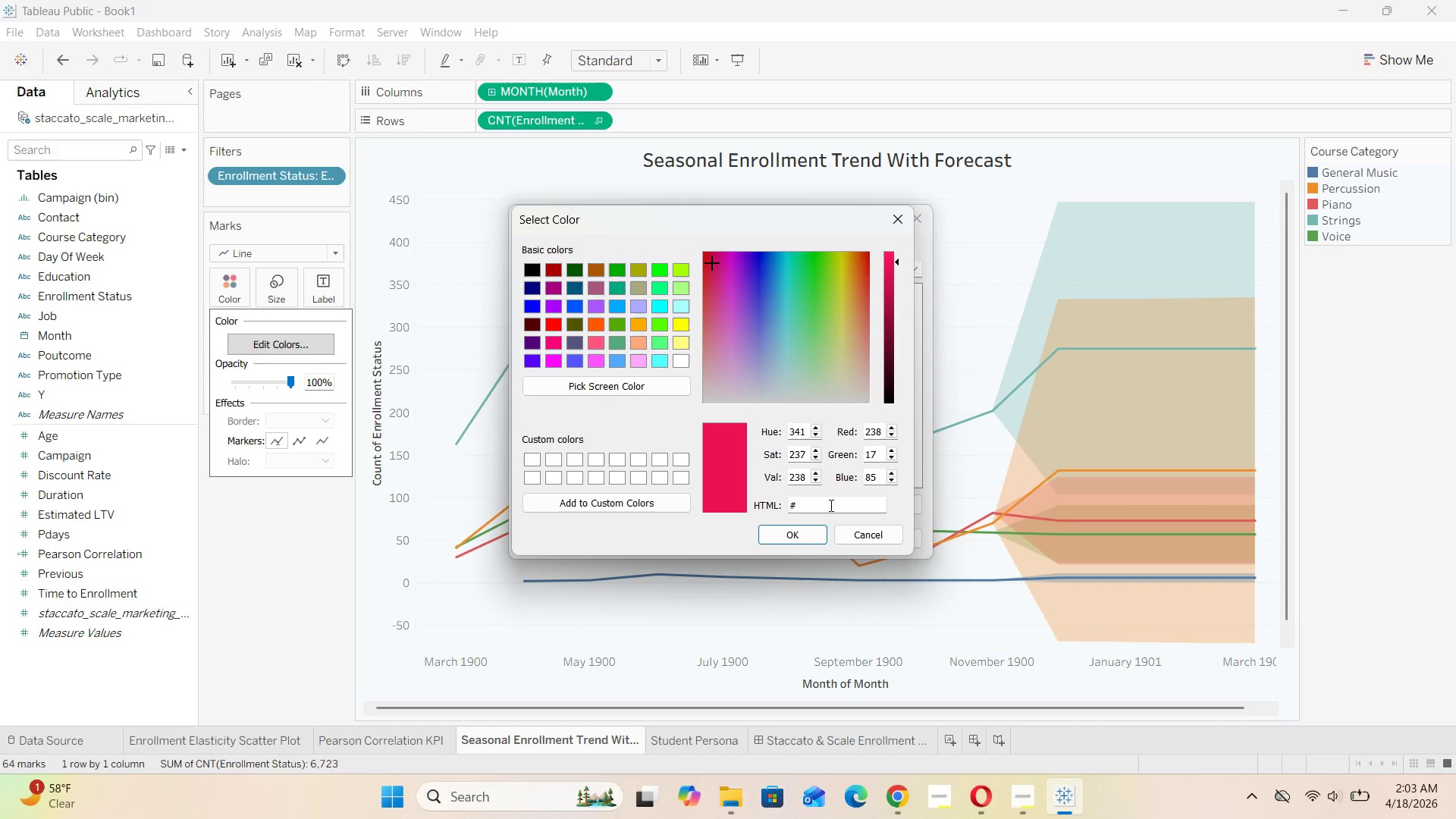 
wait(5.39)
 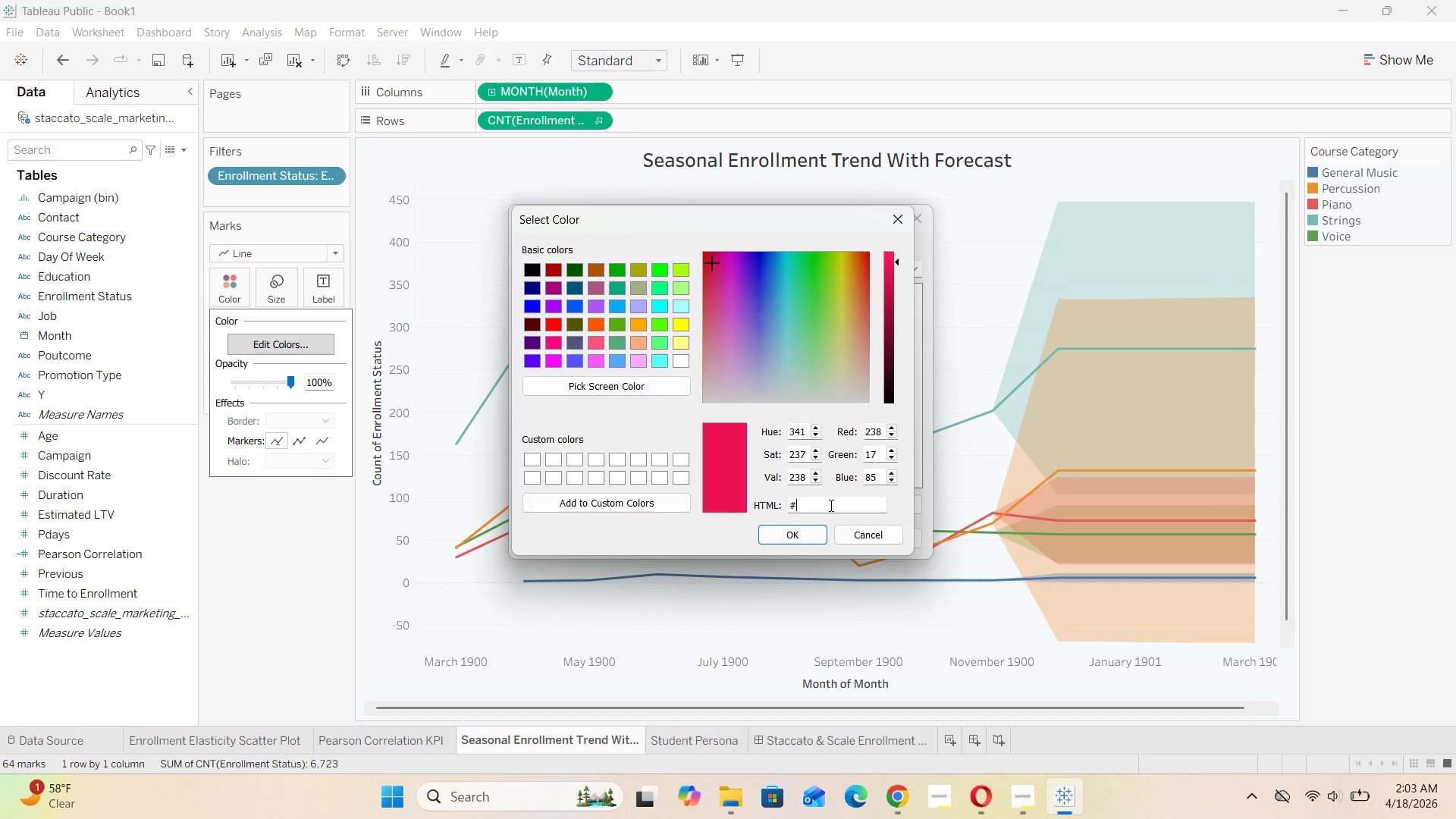 
type(D7263D)
 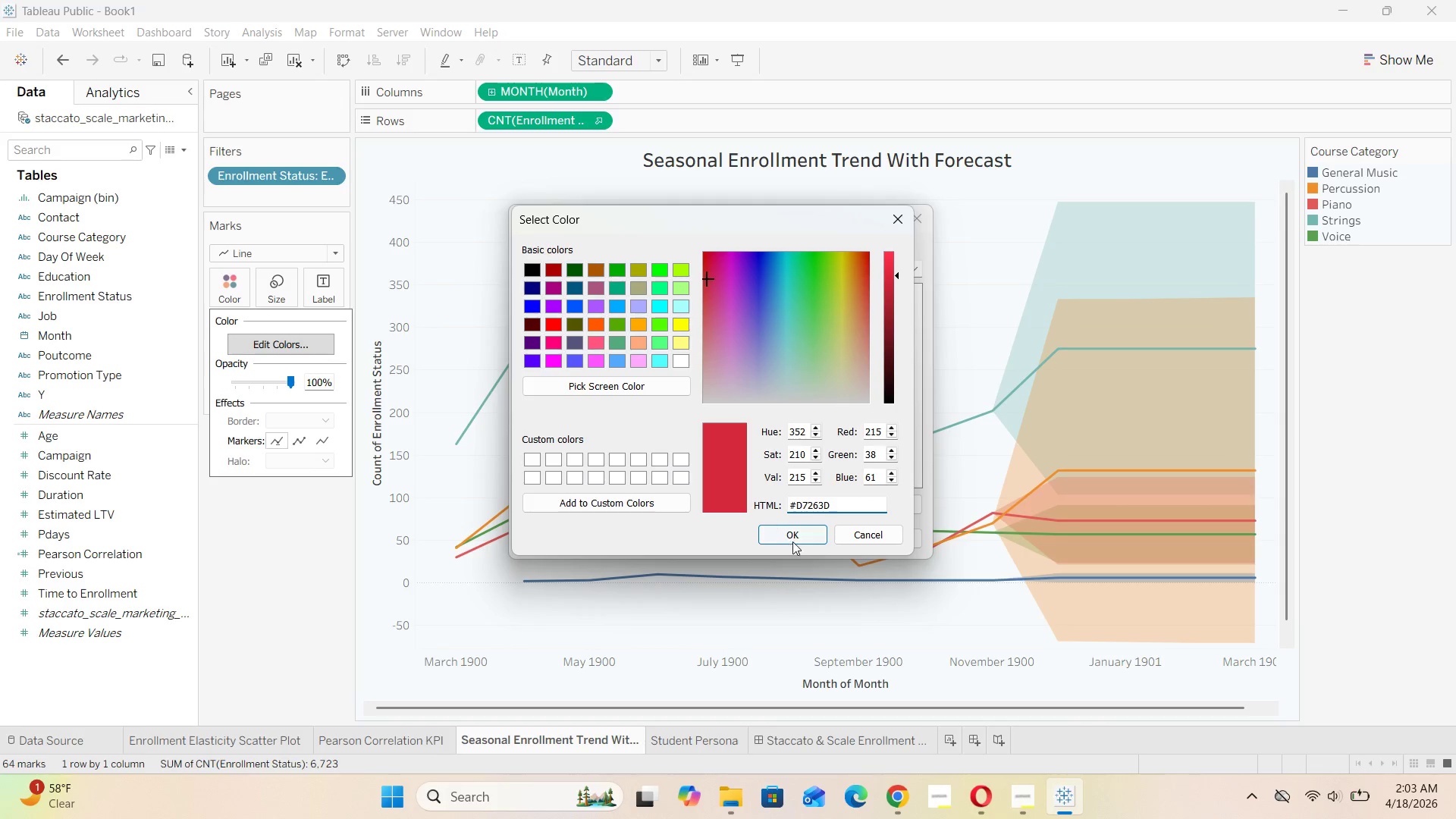 
left_click([795, 538])
 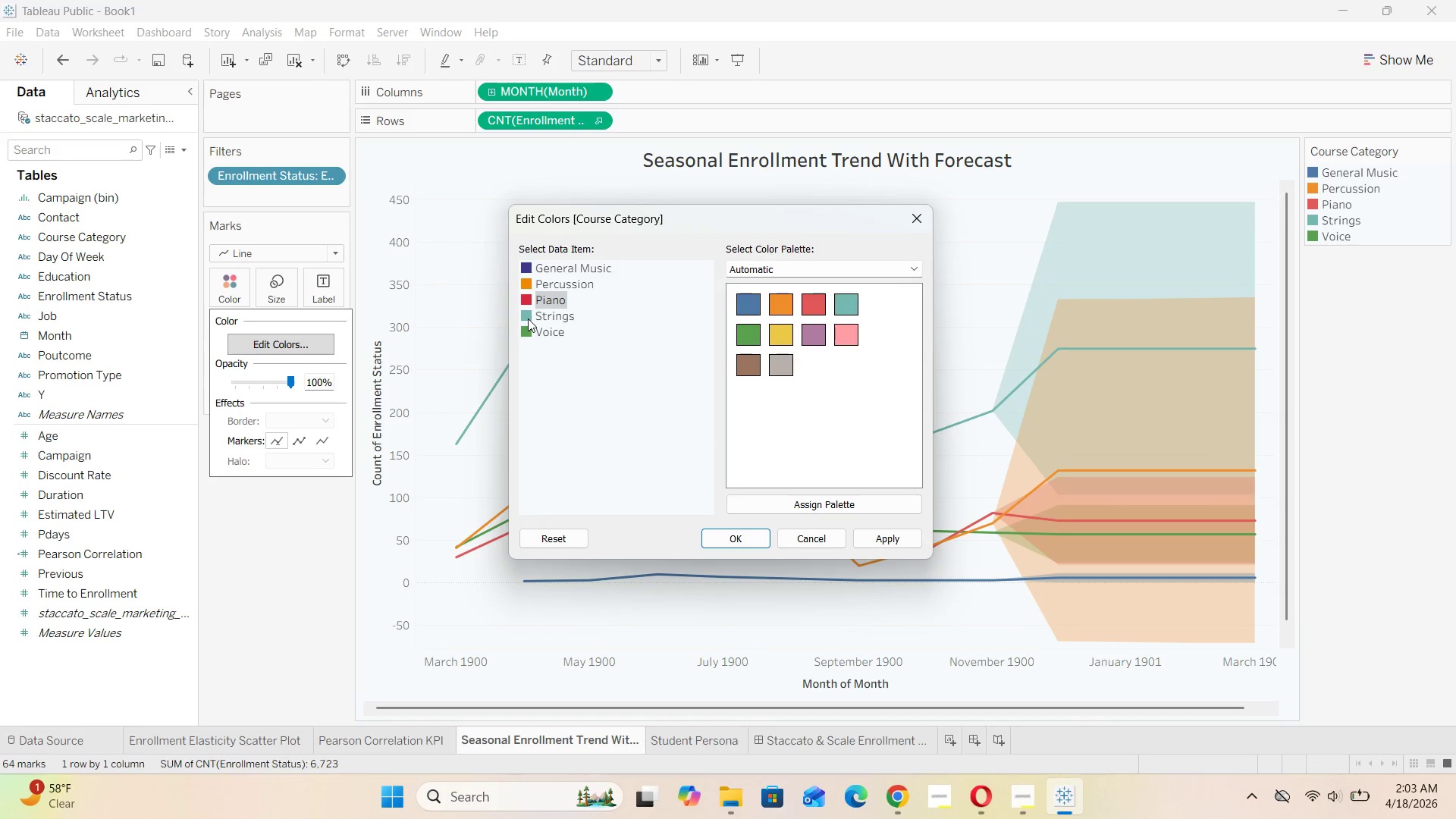 
double_click([528, 317])
 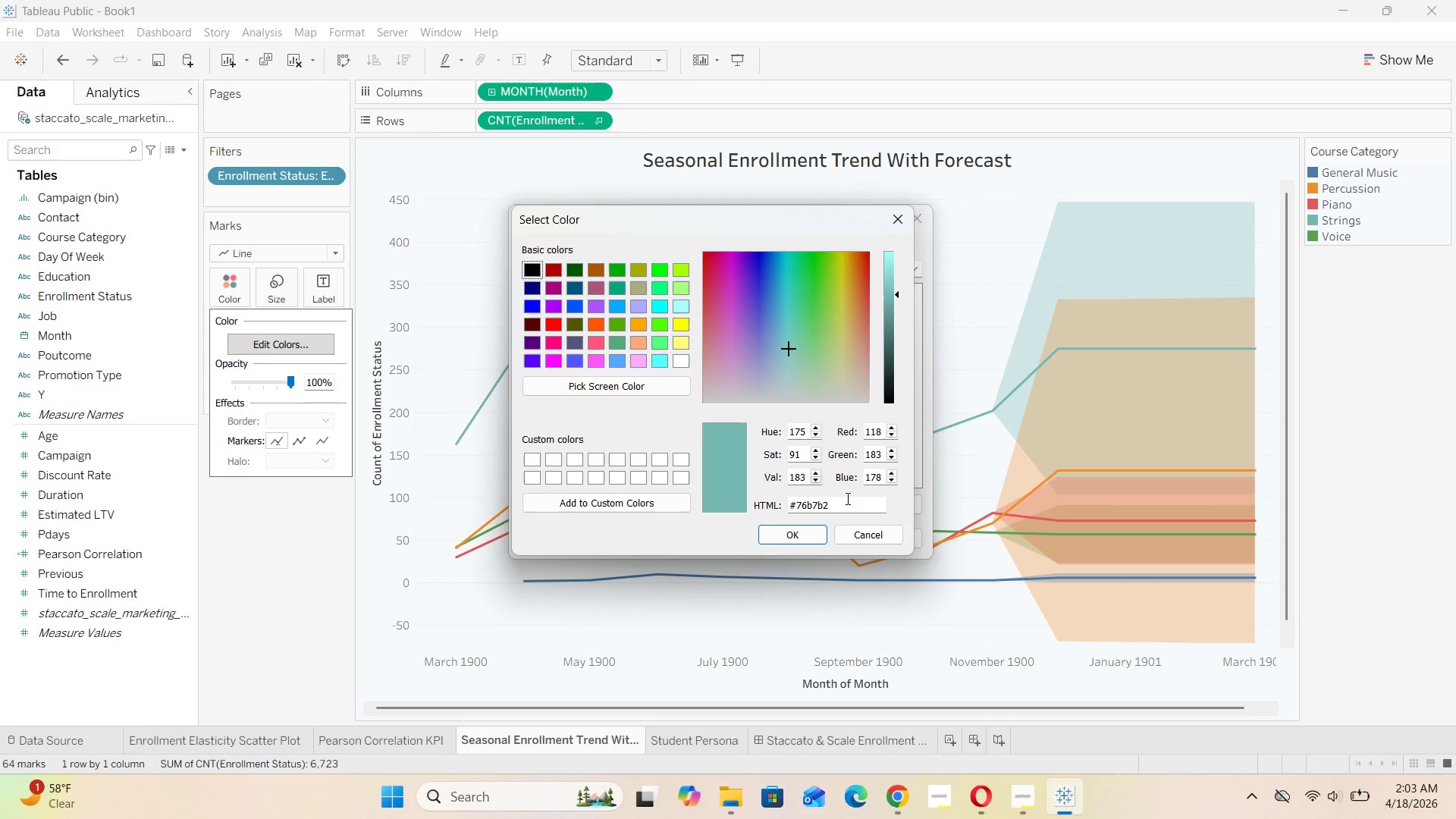 
left_click([844, 501])
 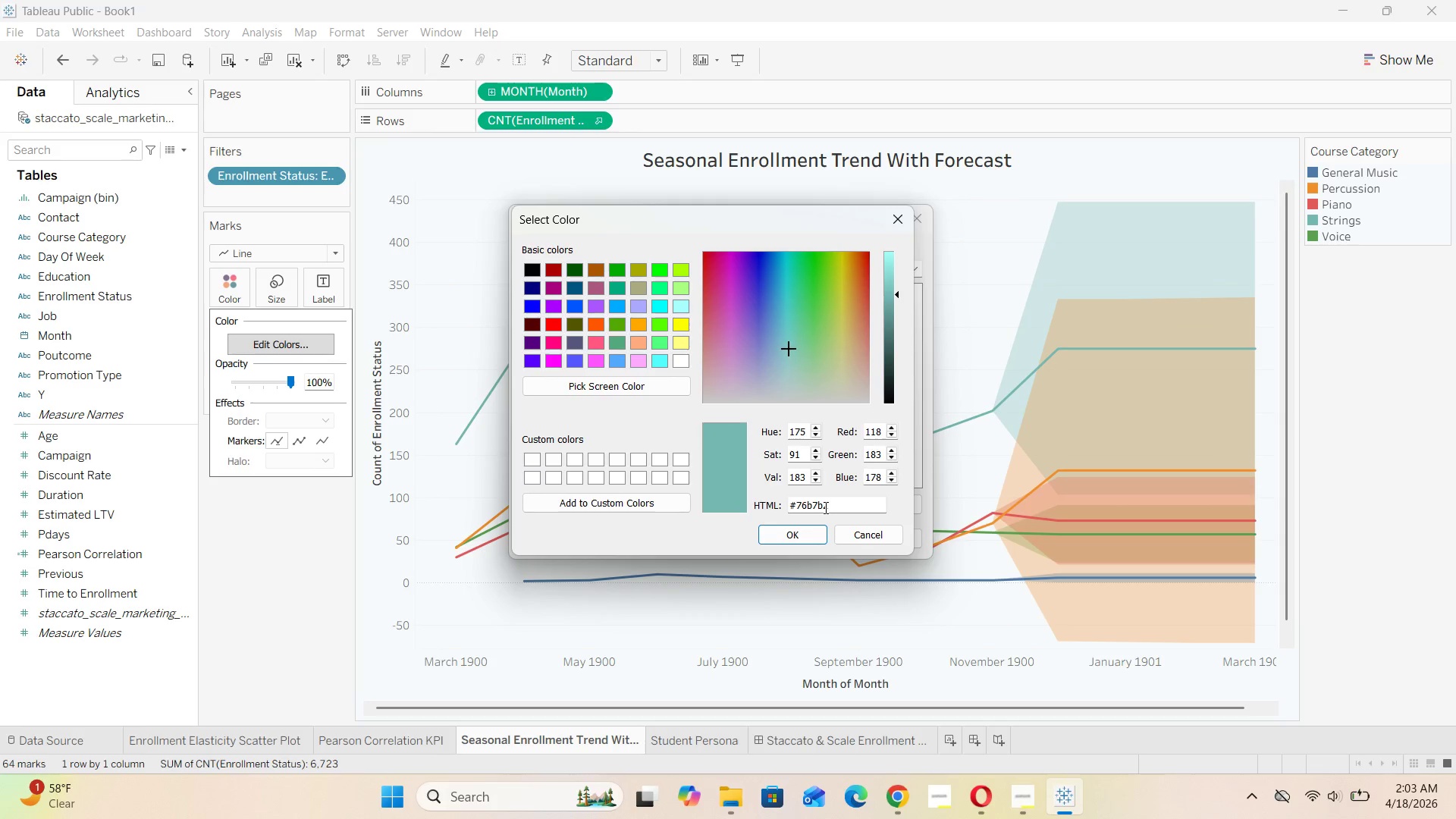 
key(Backspace)
key(Backspace)
key(Backspace)
key(Backspace)
key(Backspace)
key(Backspace)
type(1B998B)
 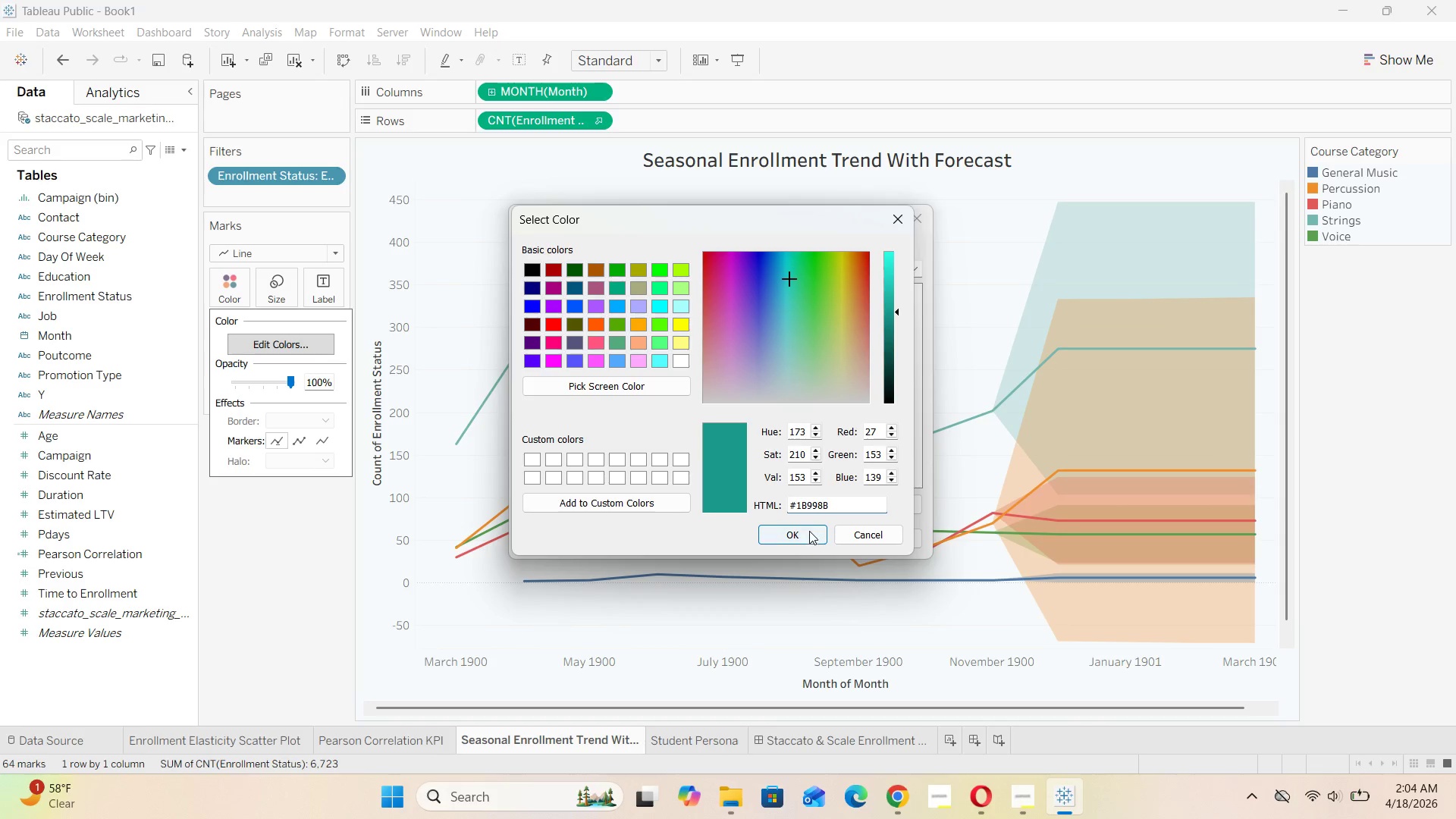 
left_click([805, 539])
 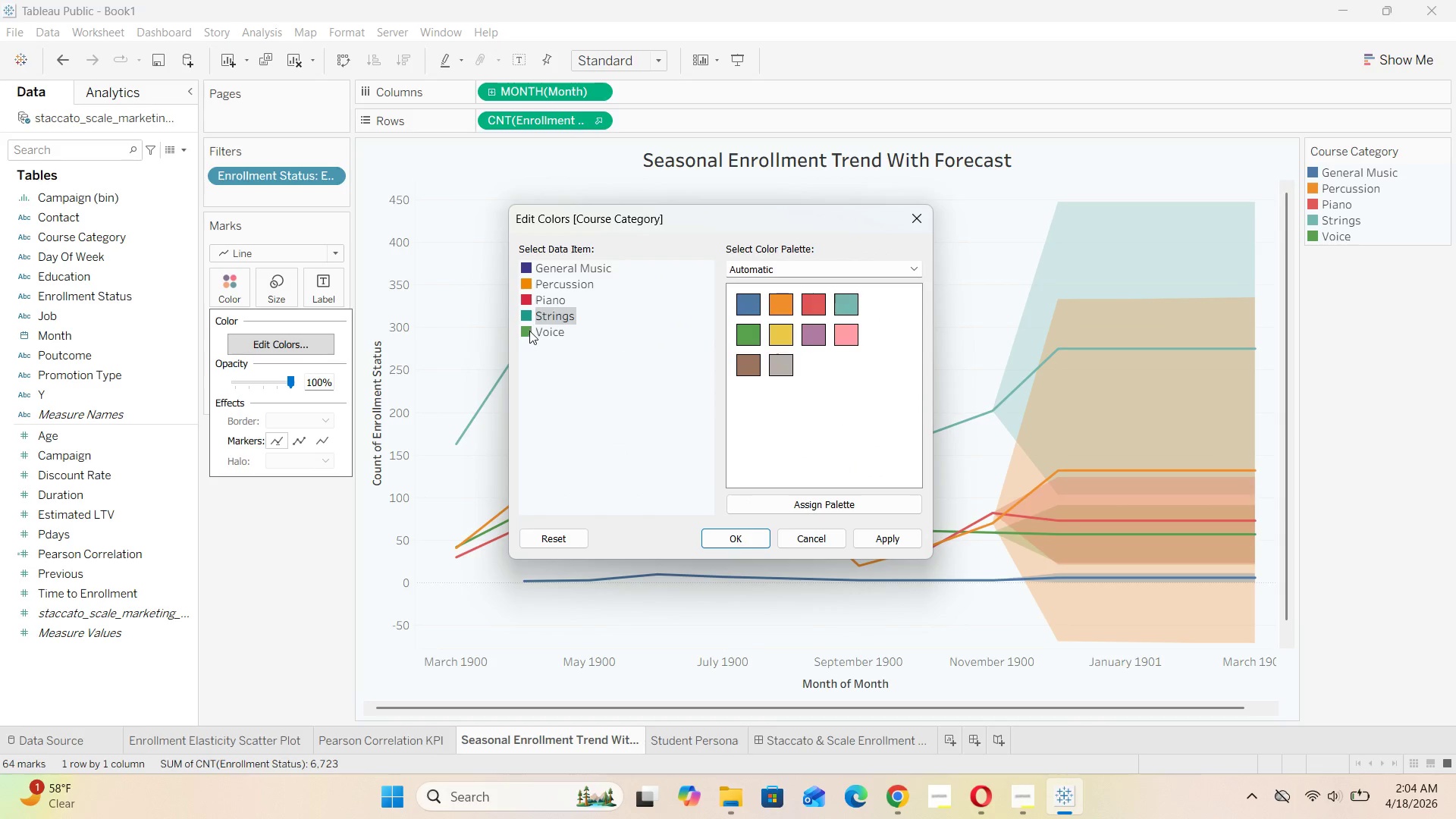 
double_click([529, 329])
 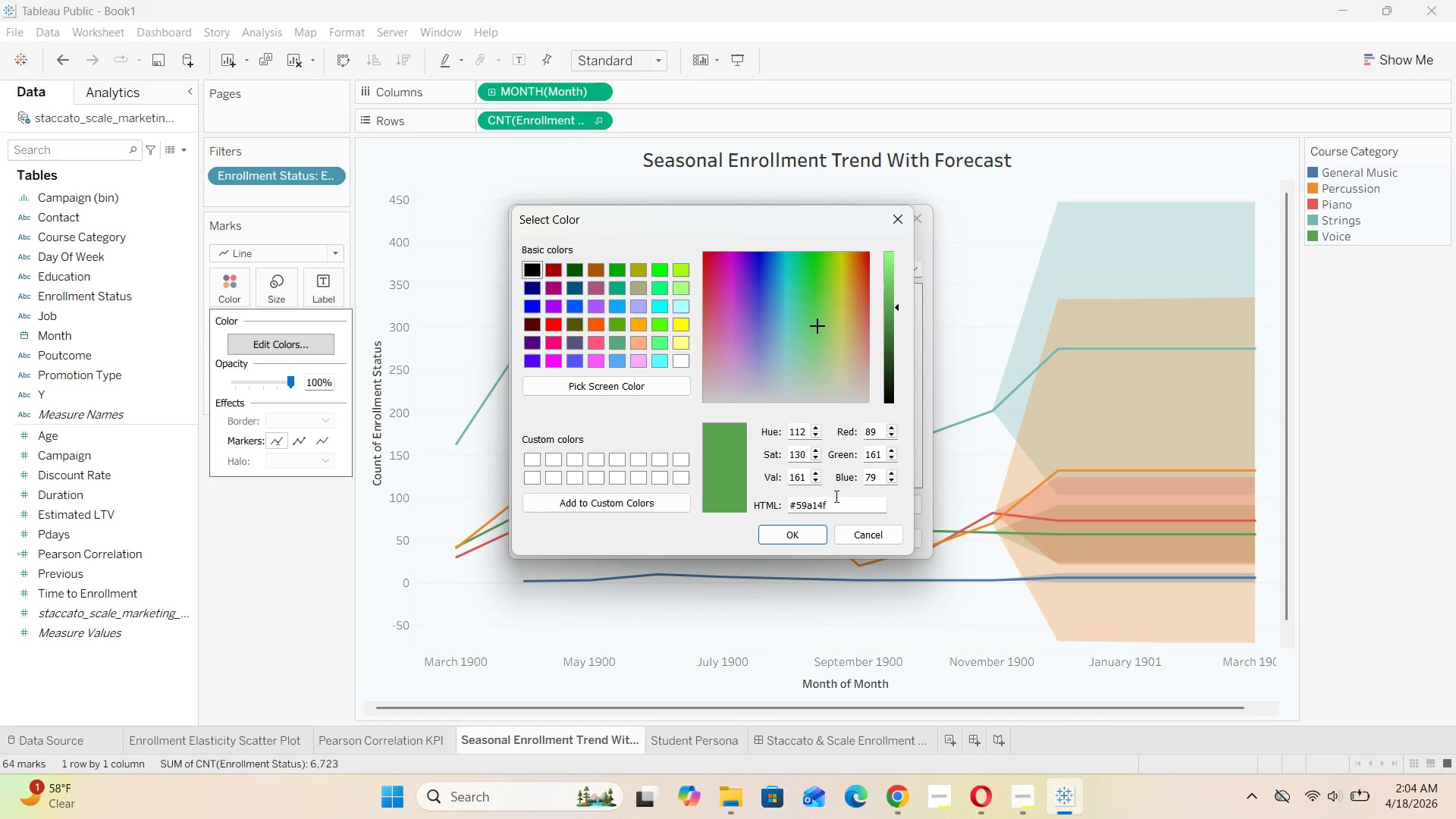 
left_click([835, 501])
 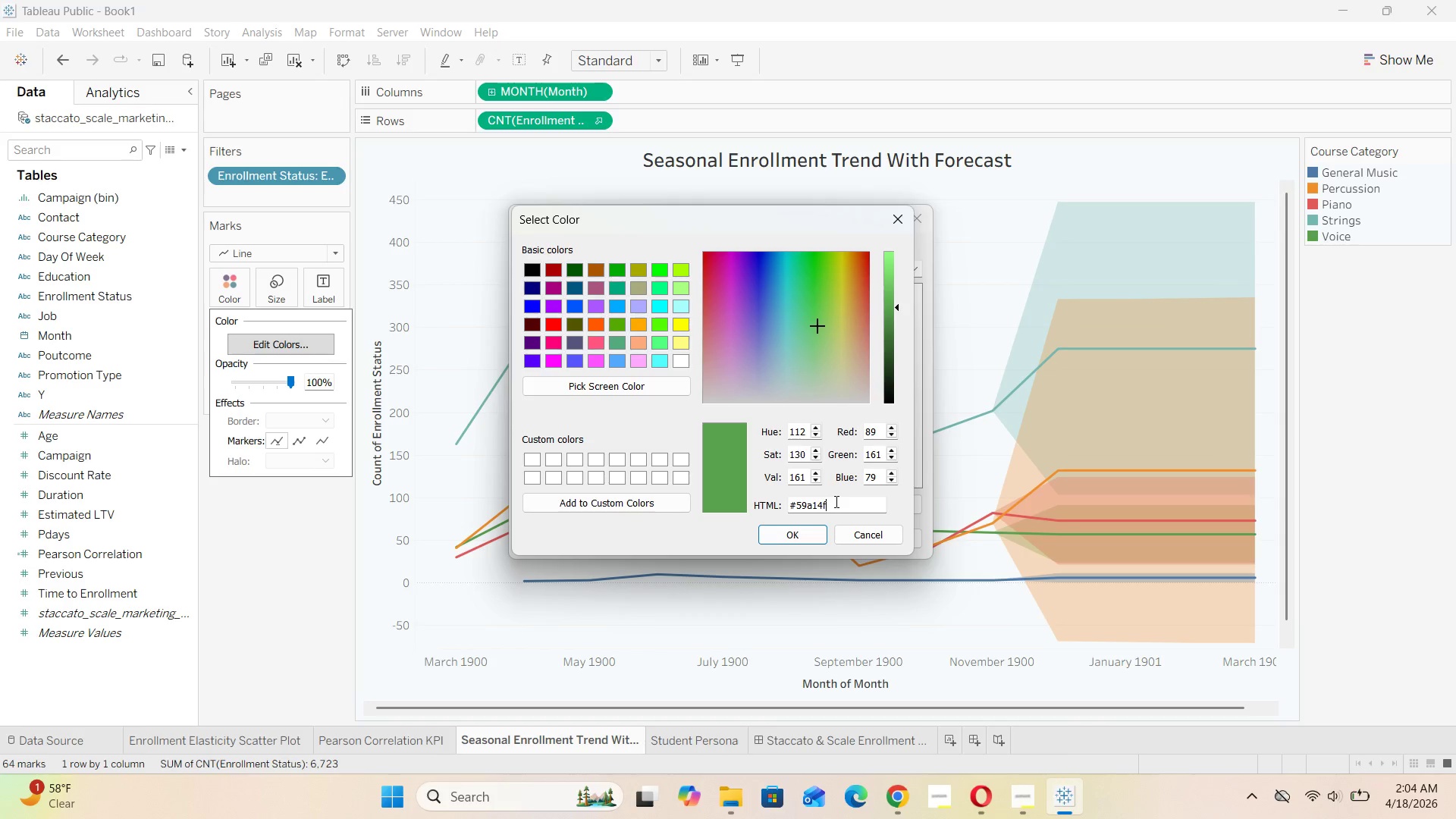 
key(Backspace)
key(Backspace)
key(Backspace)
key(Backspace)
key(Backspace)
key(Backspace)
type(6A994E)
 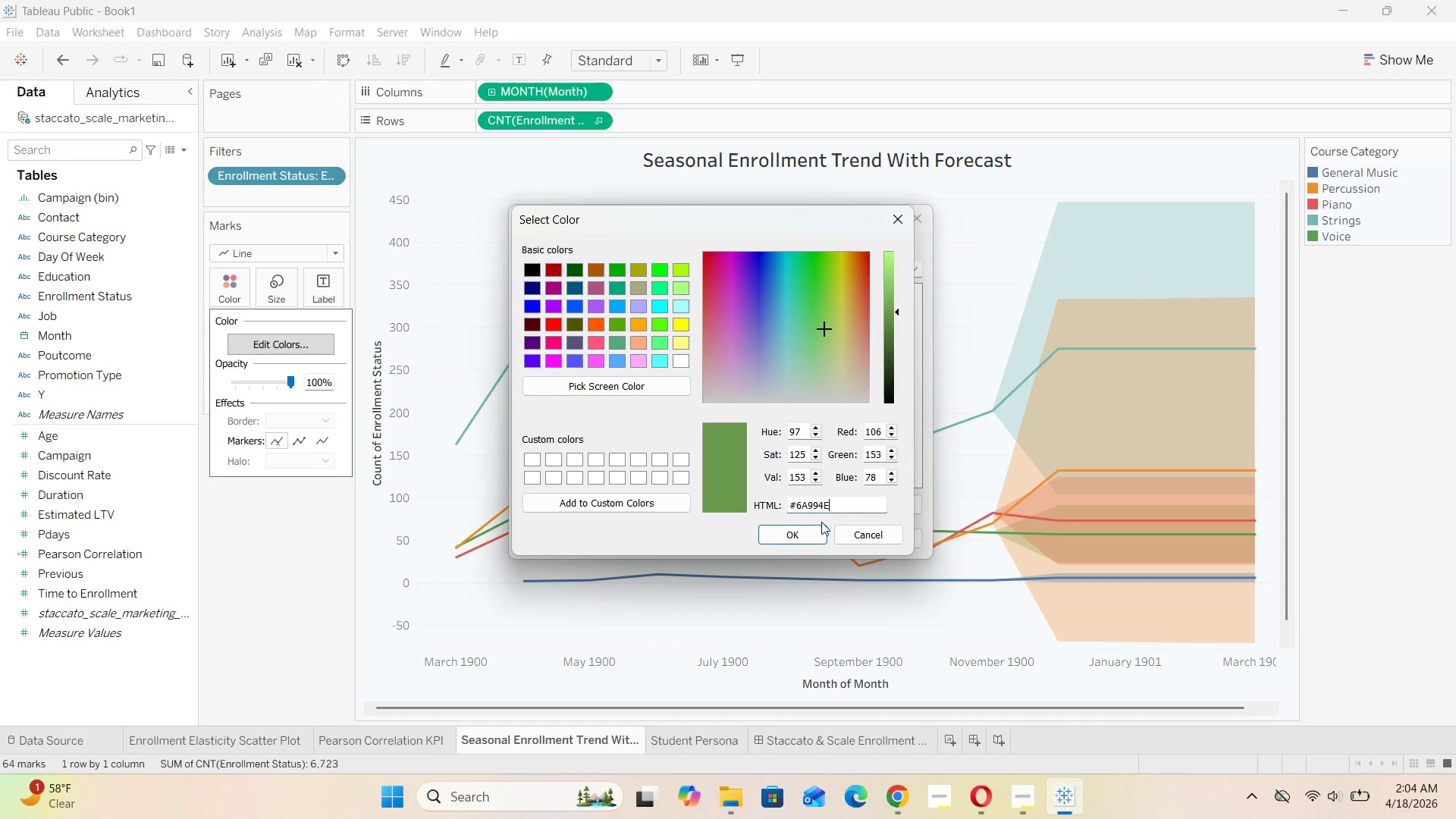 
left_click([796, 535])
 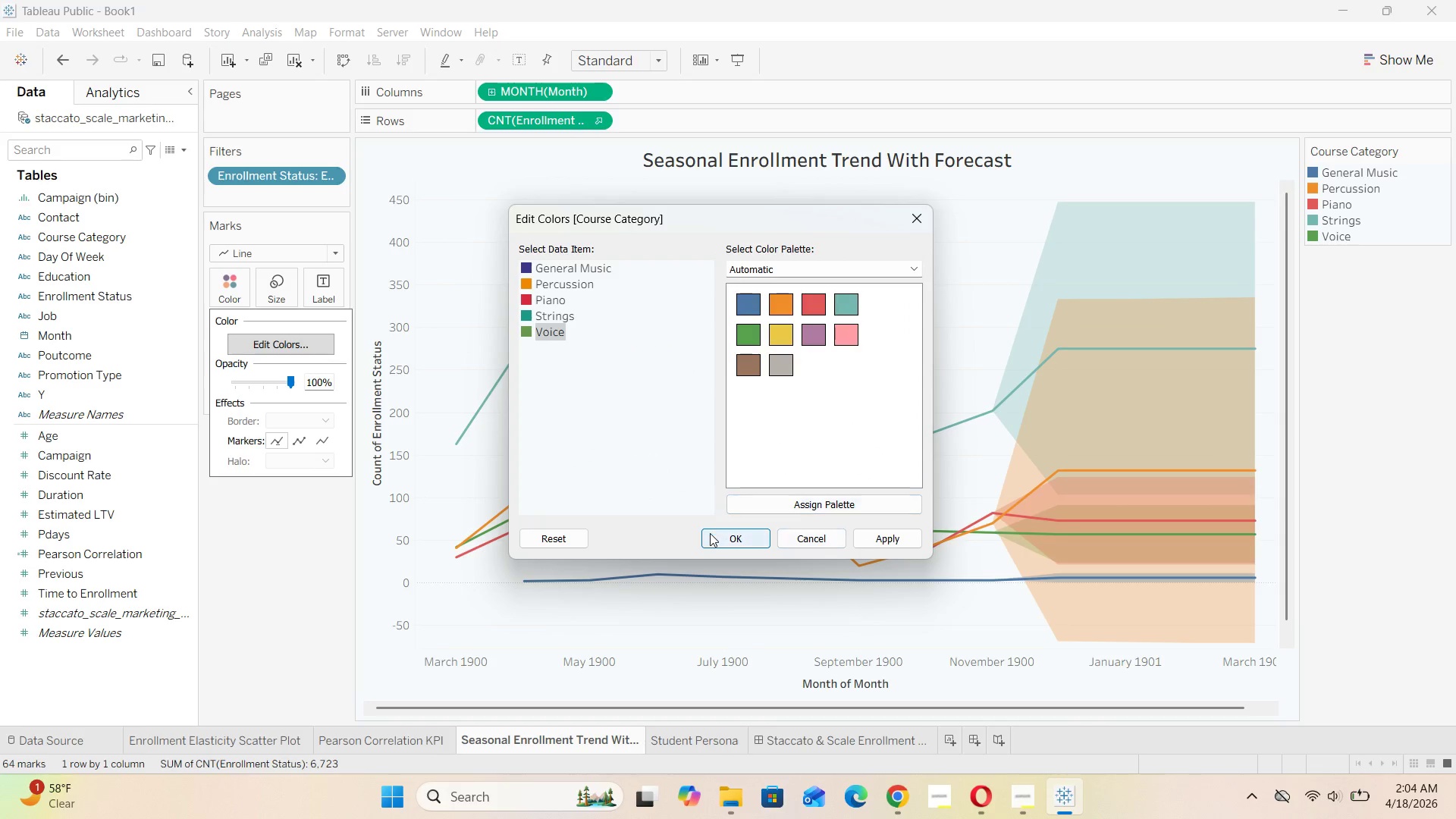 
left_click([717, 534])
 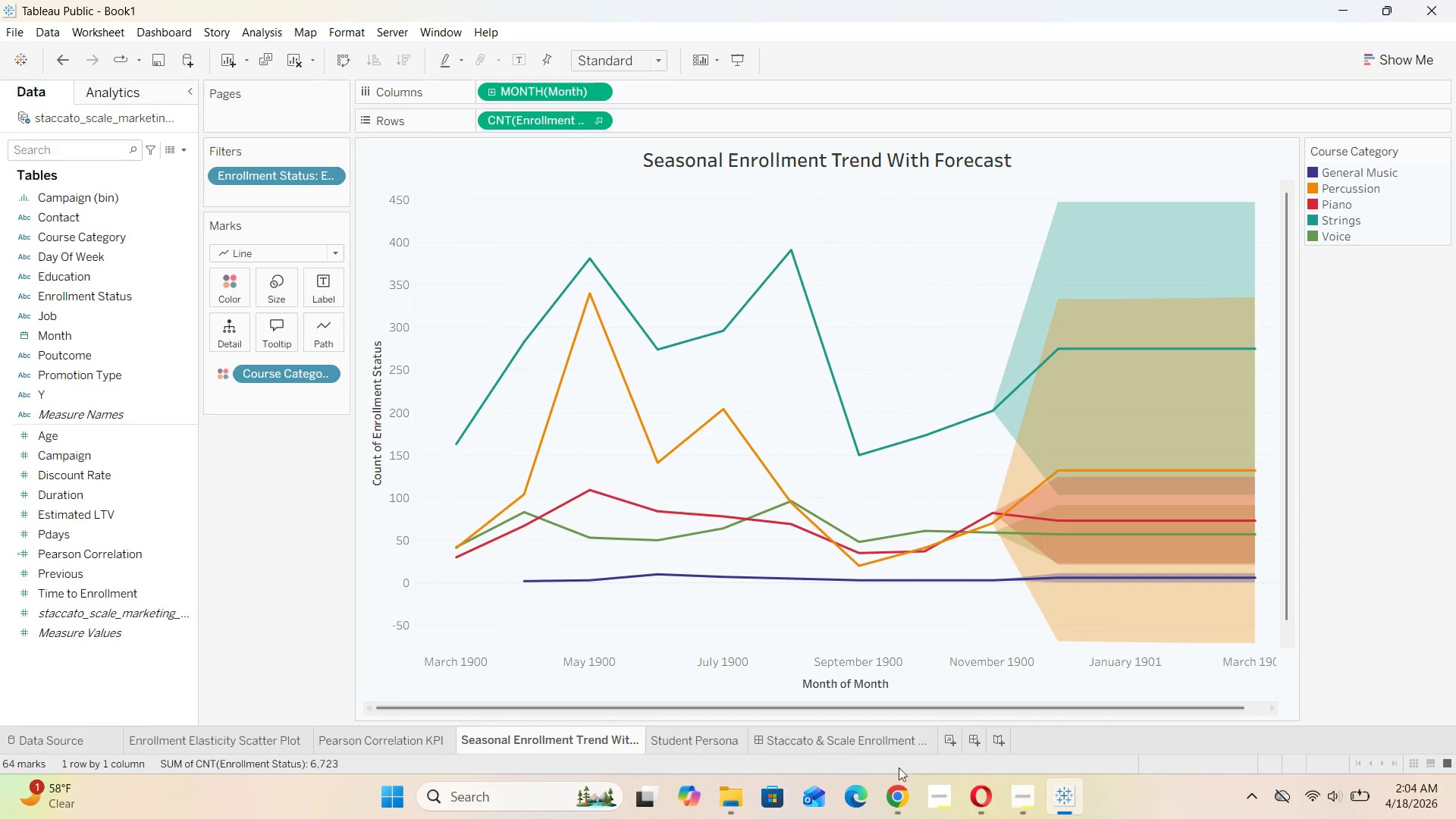 
left_click([864, 732])
 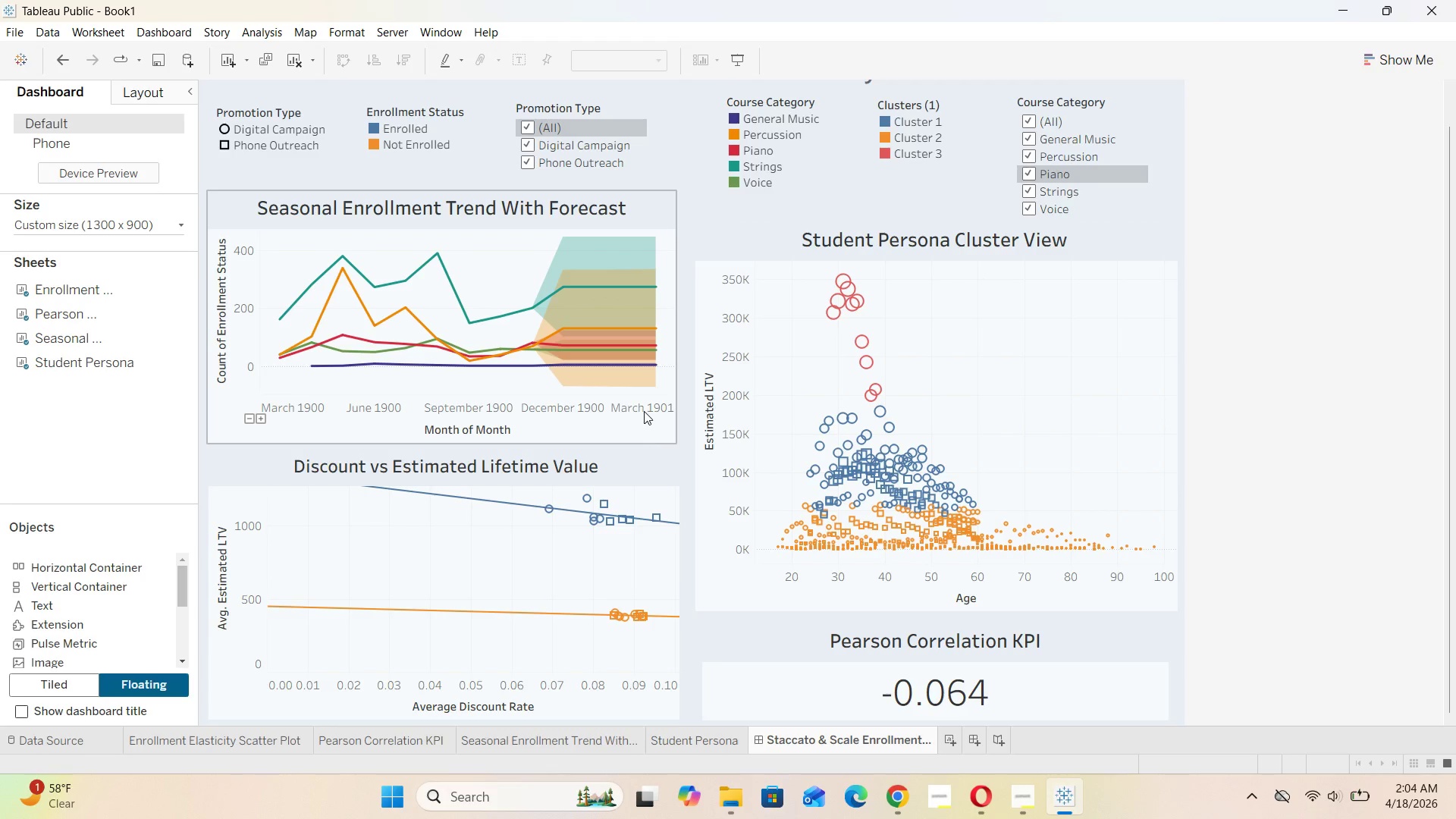 
wait(7.86)
 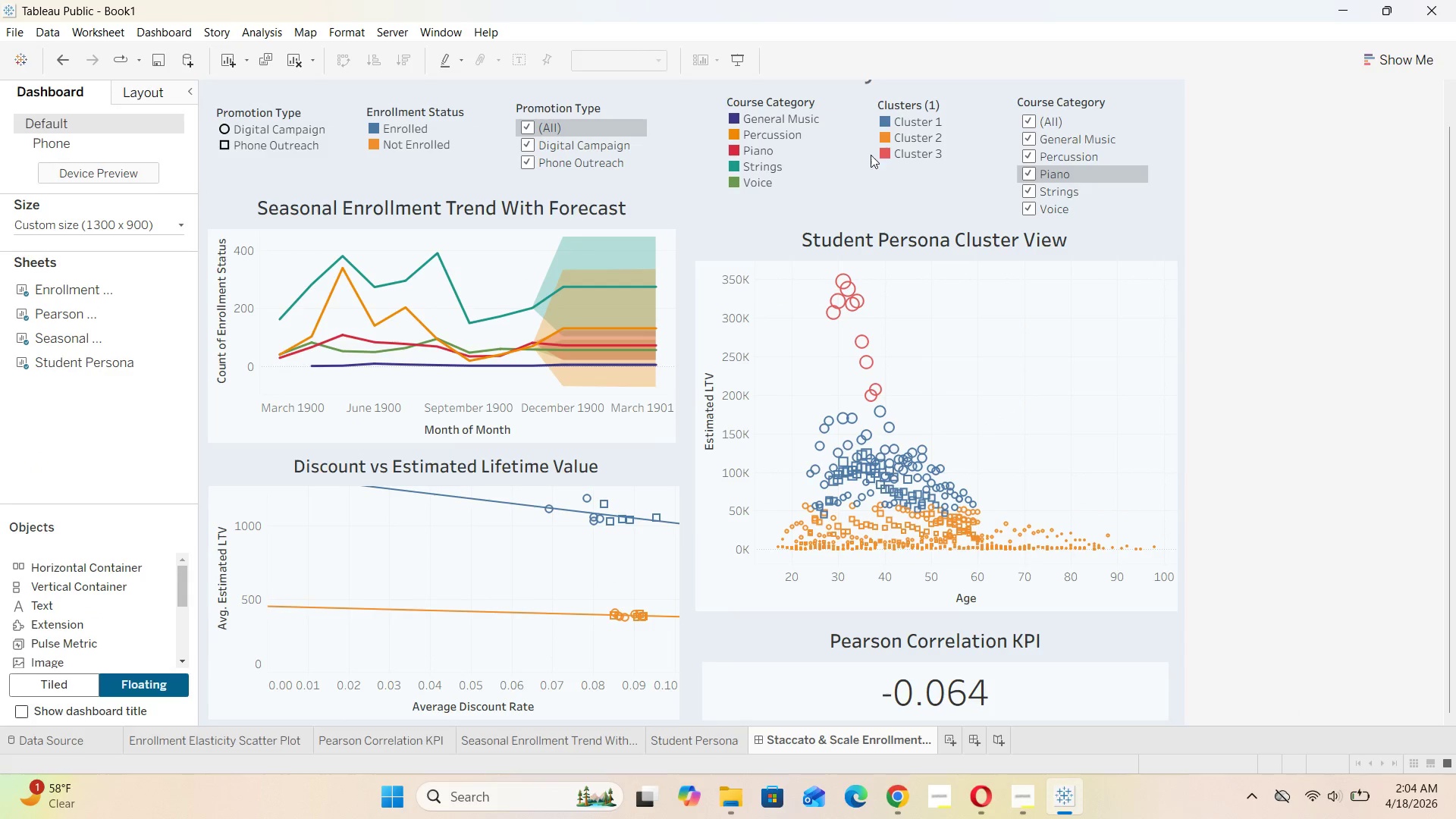 
left_click([644, 429])
 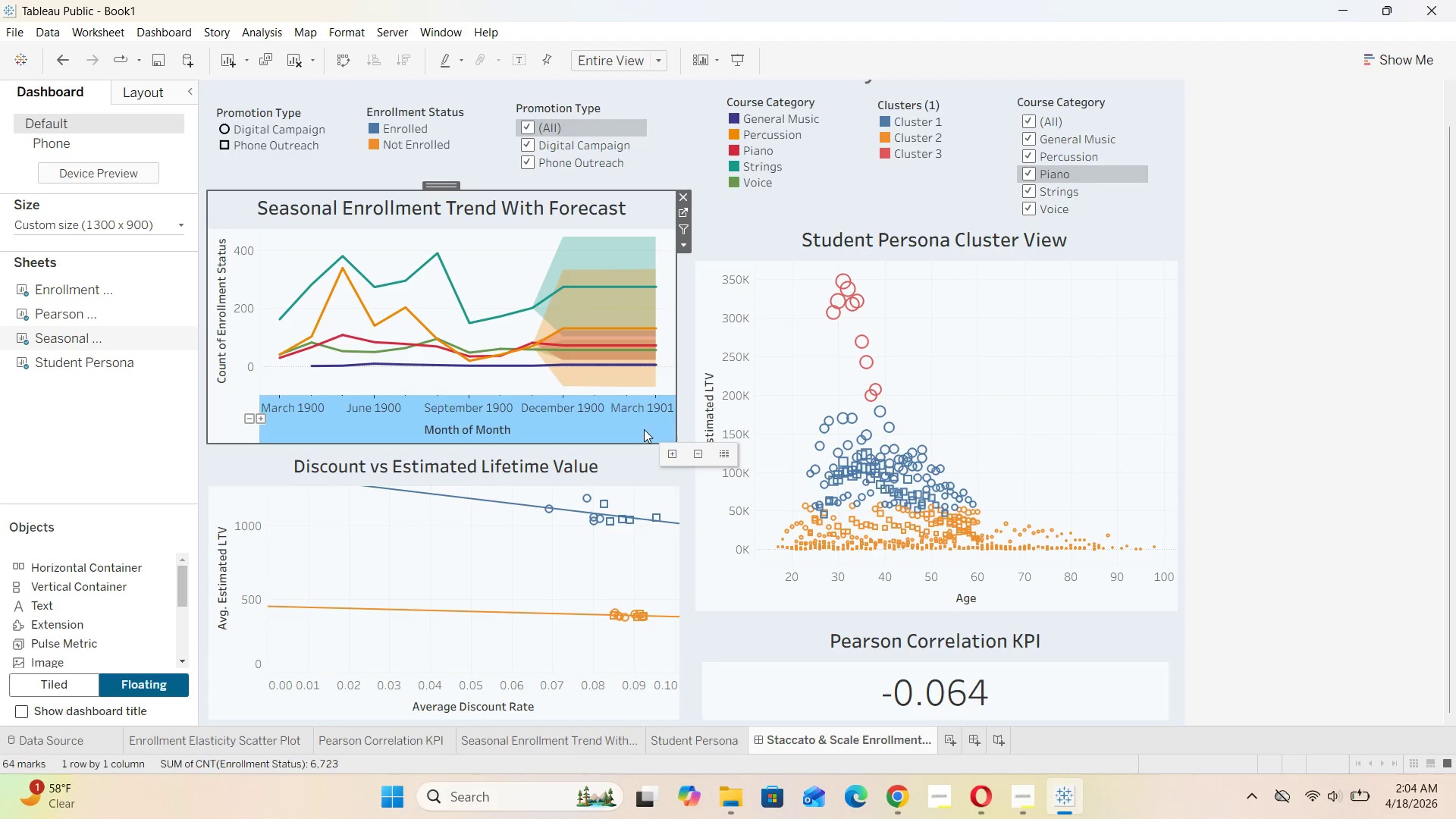 
left_click([644, 429])
 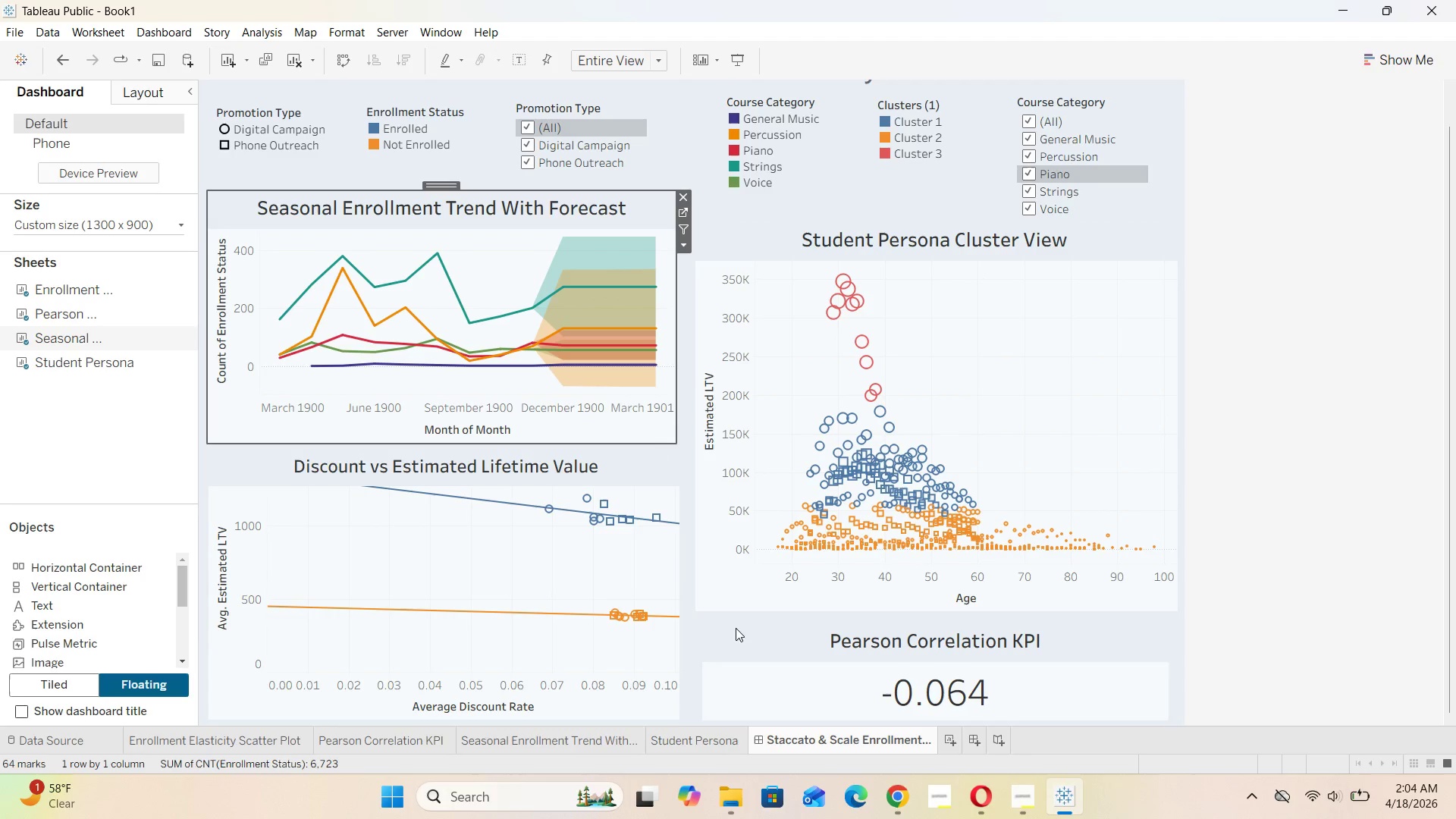 
mouse_move([564, 731])
 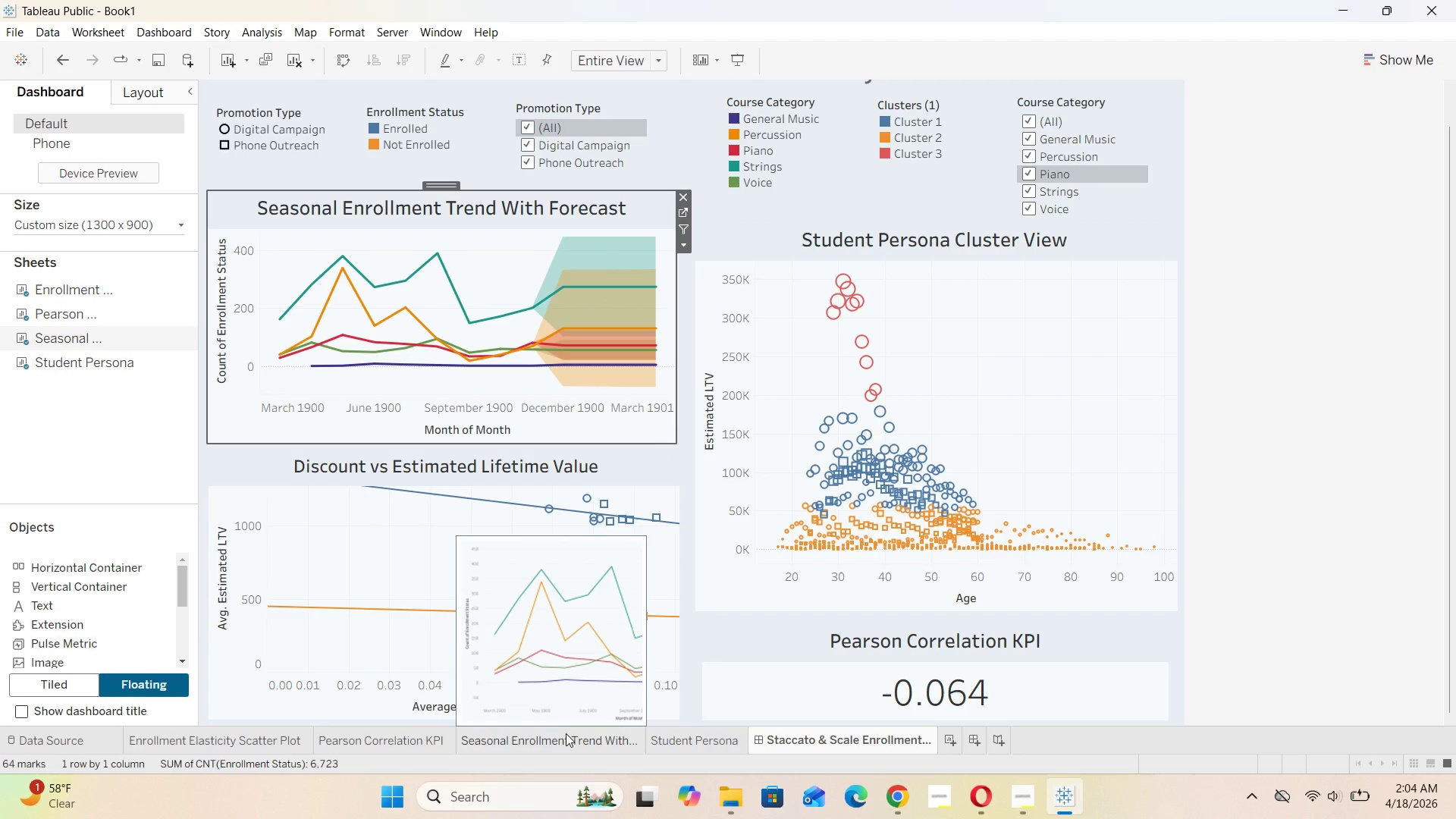 
mouse_move([548, 718])
 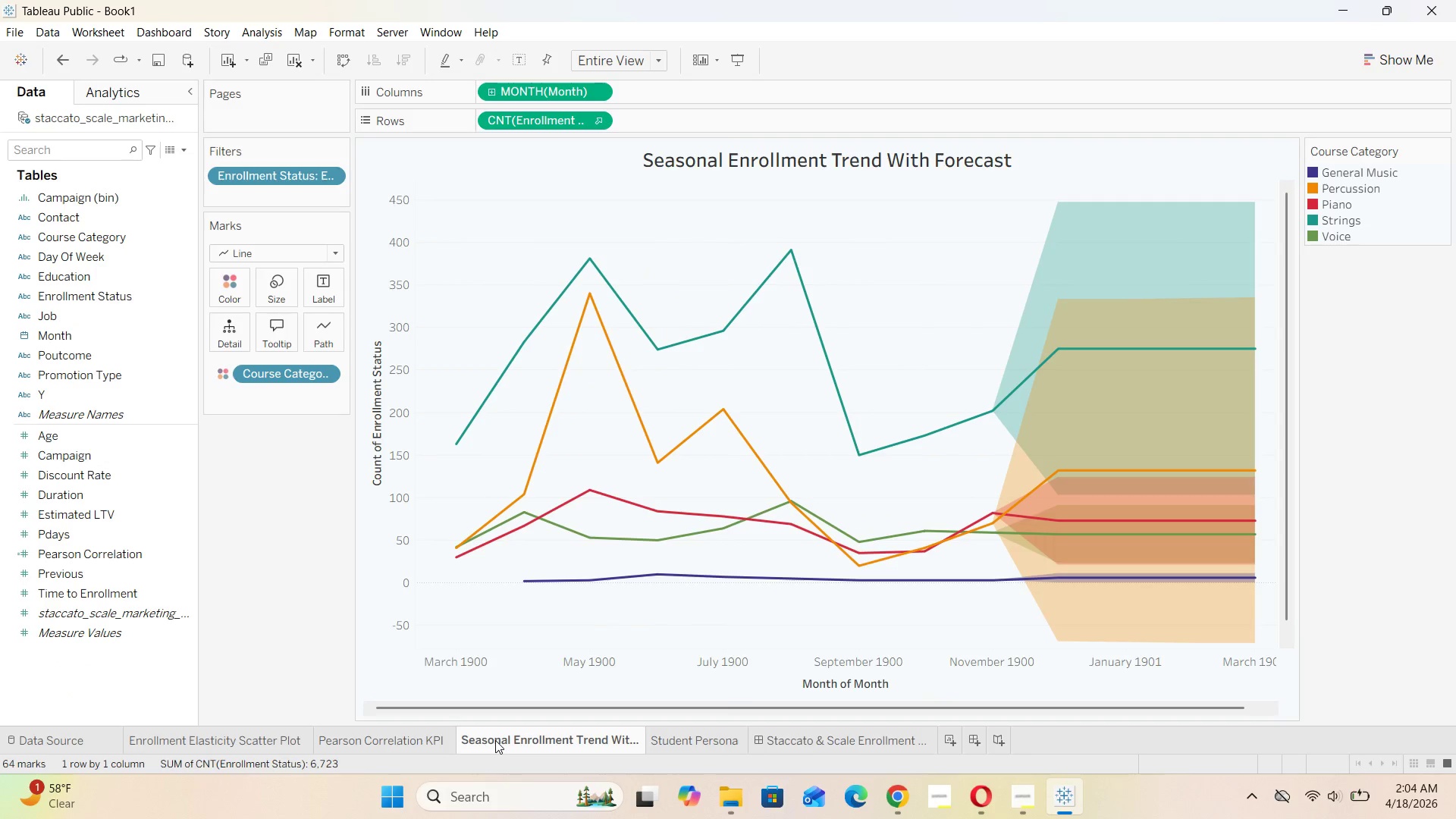 
left_click([701, 750])
 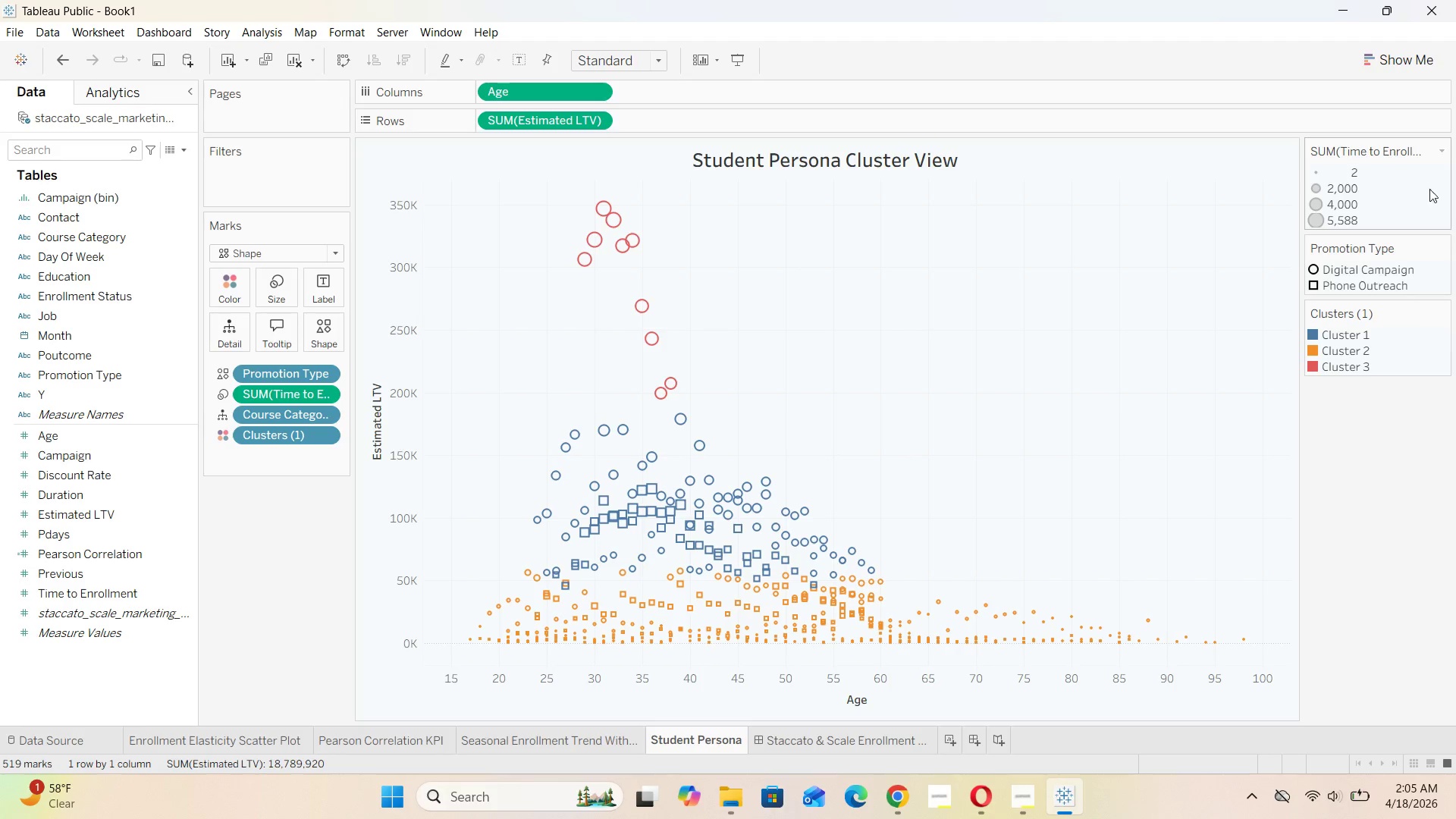 
wait(19.92)
 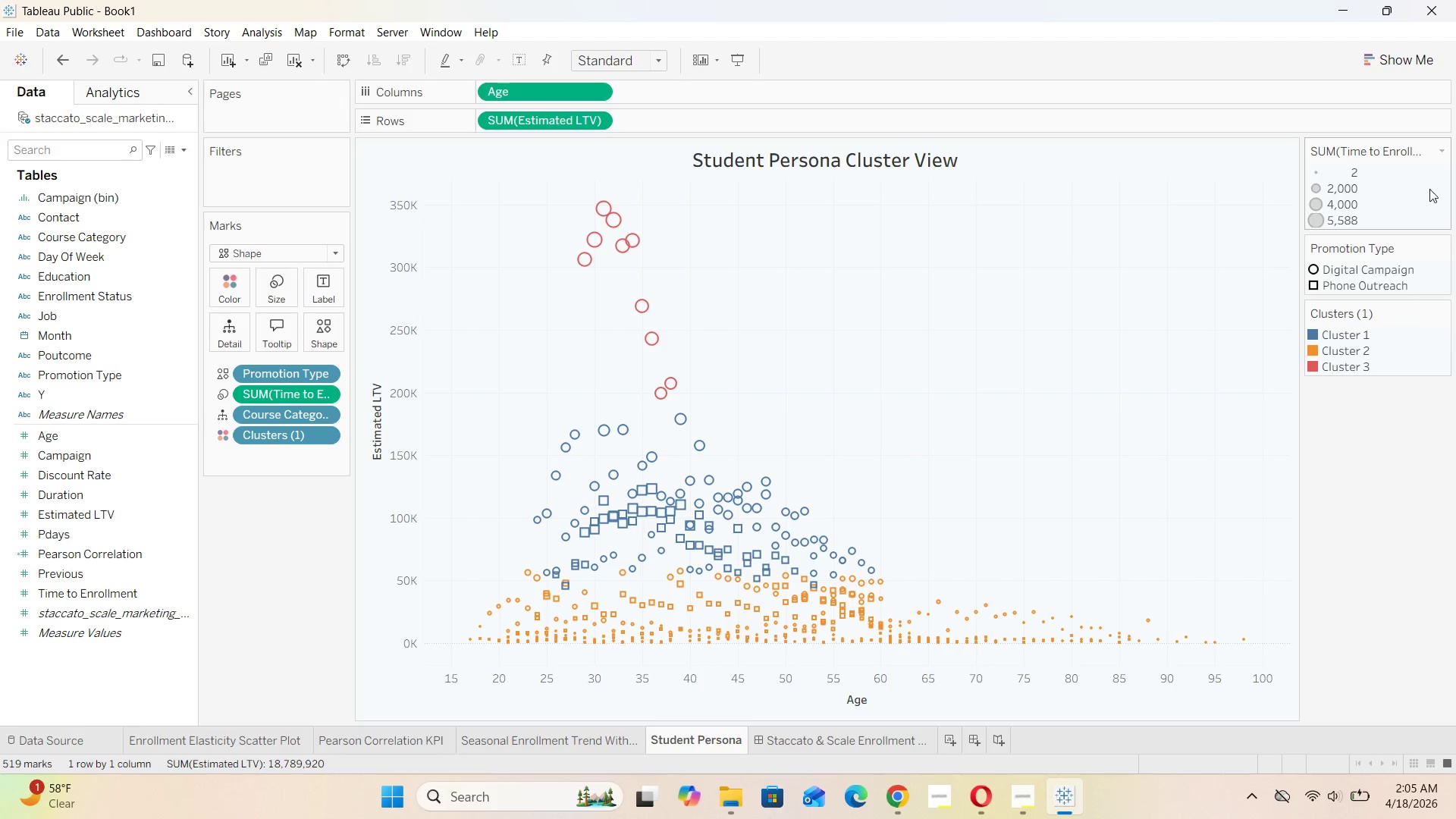 
left_click([873, 736])
 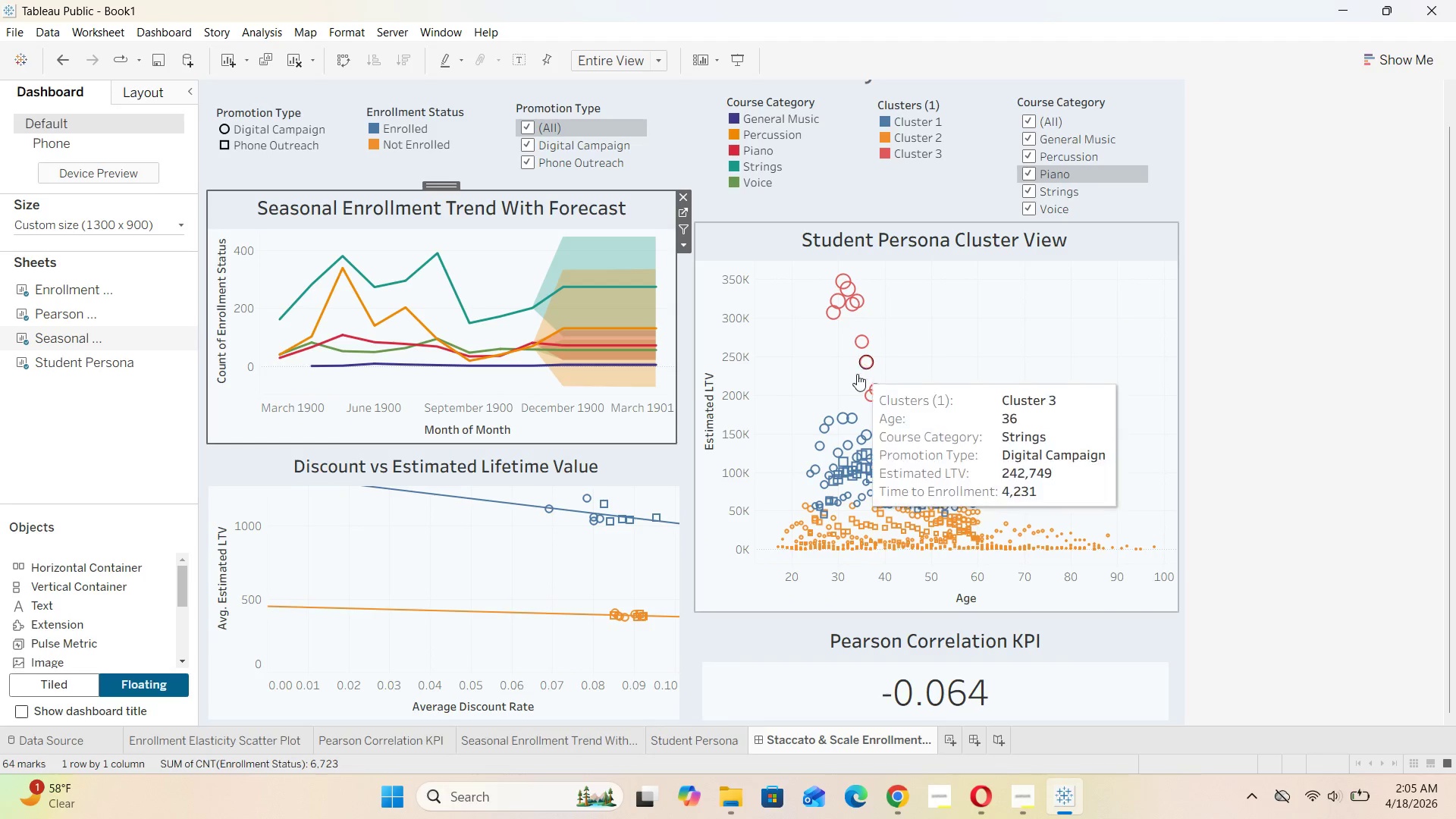 
left_click([688, 642])
 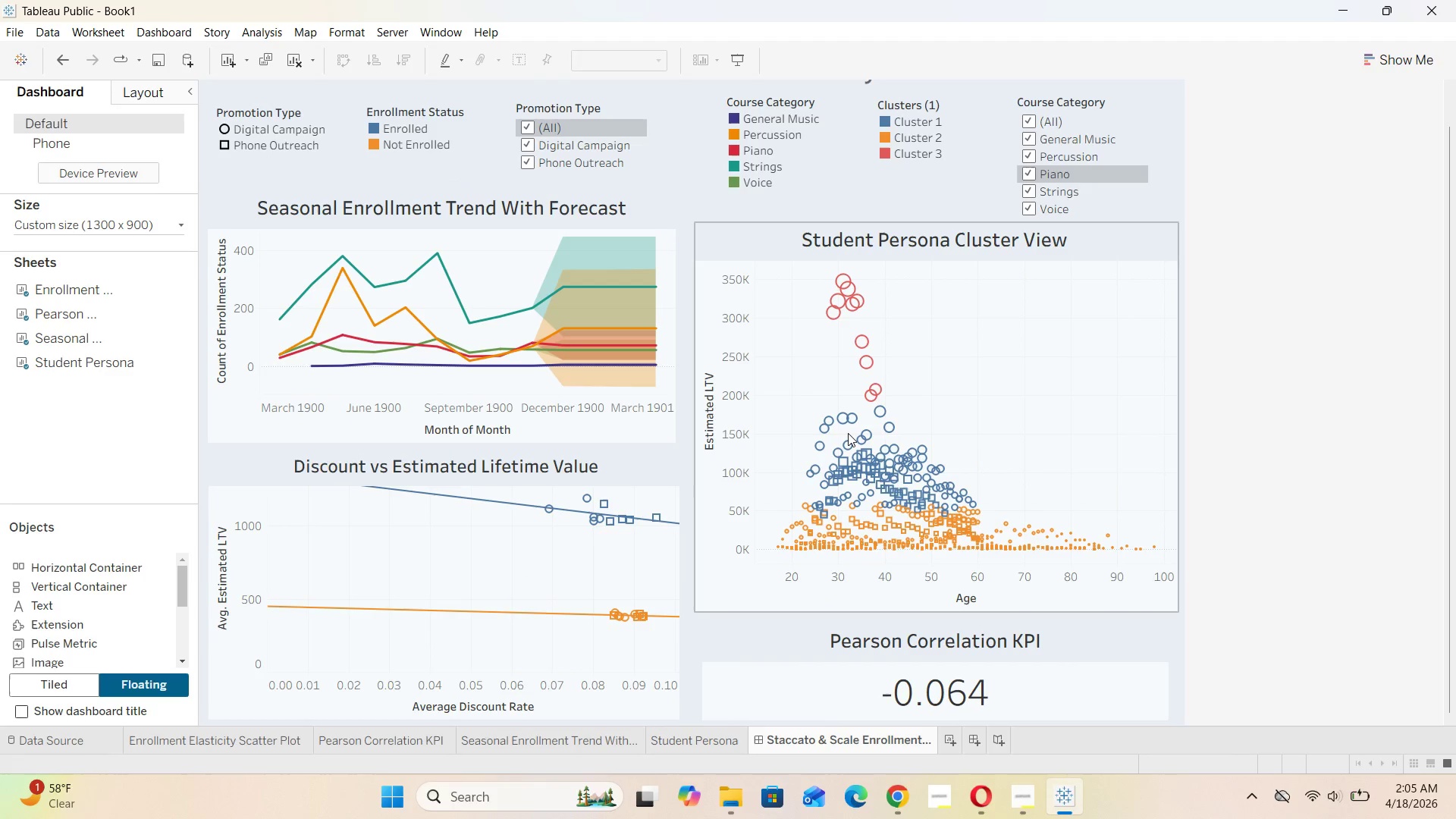 
scroll: coordinate [848, 433], scroll_direction: up, amount: 6.0
 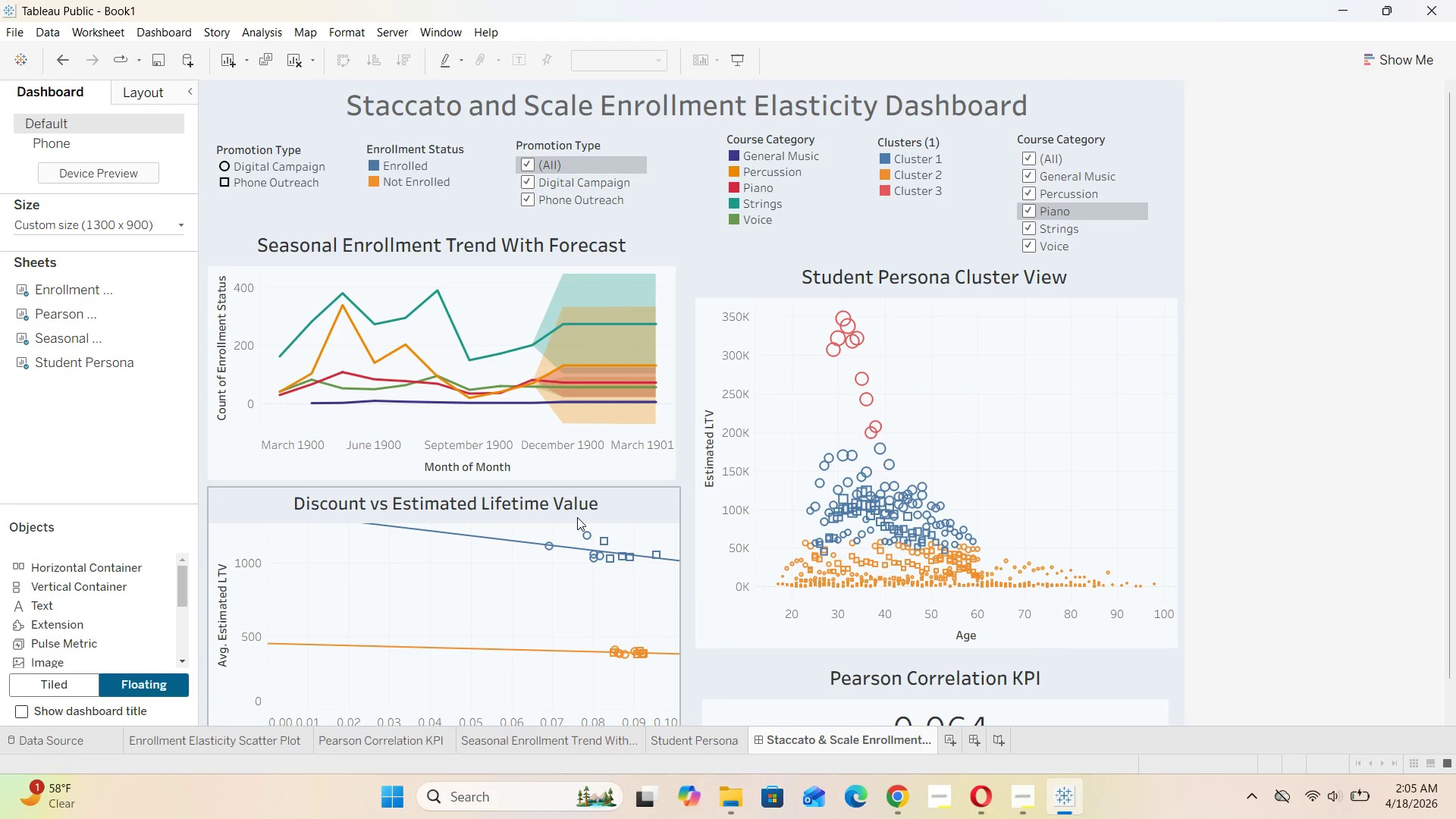 
wait(14.47)
 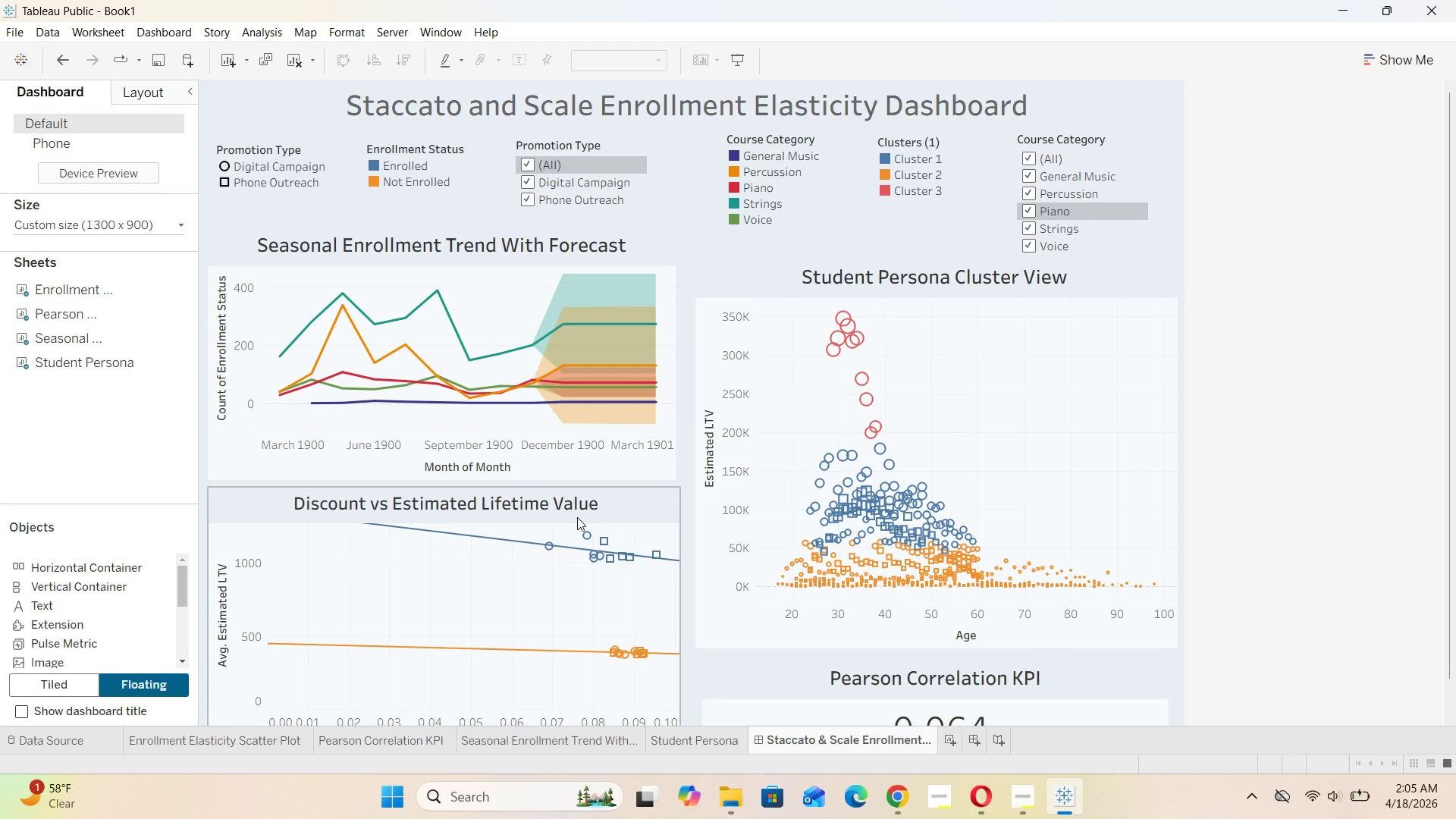 
mouse_move([588, 534])
 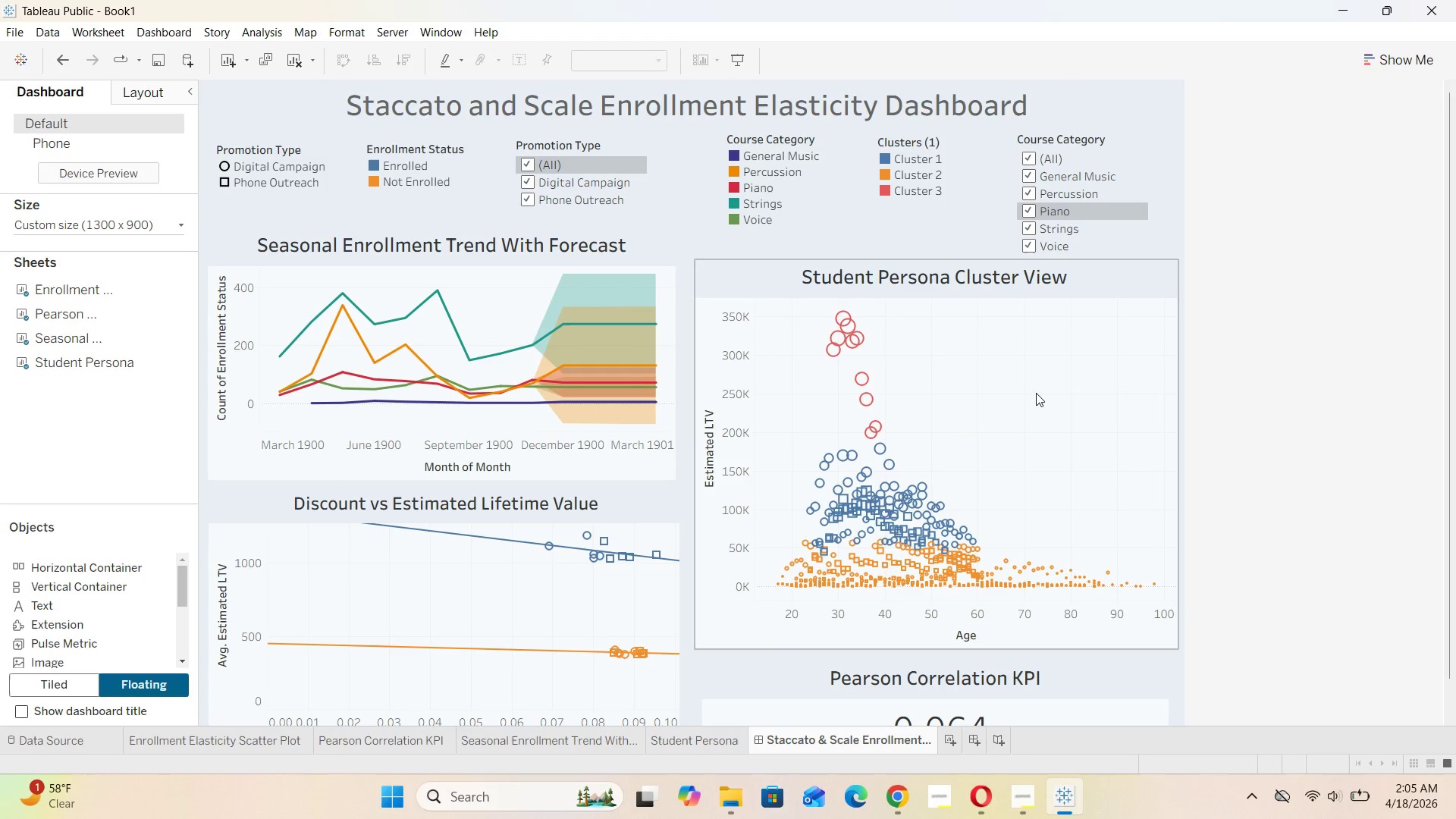 
scroll: coordinate [1043, 393], scroll_direction: down, amount: 3.0
 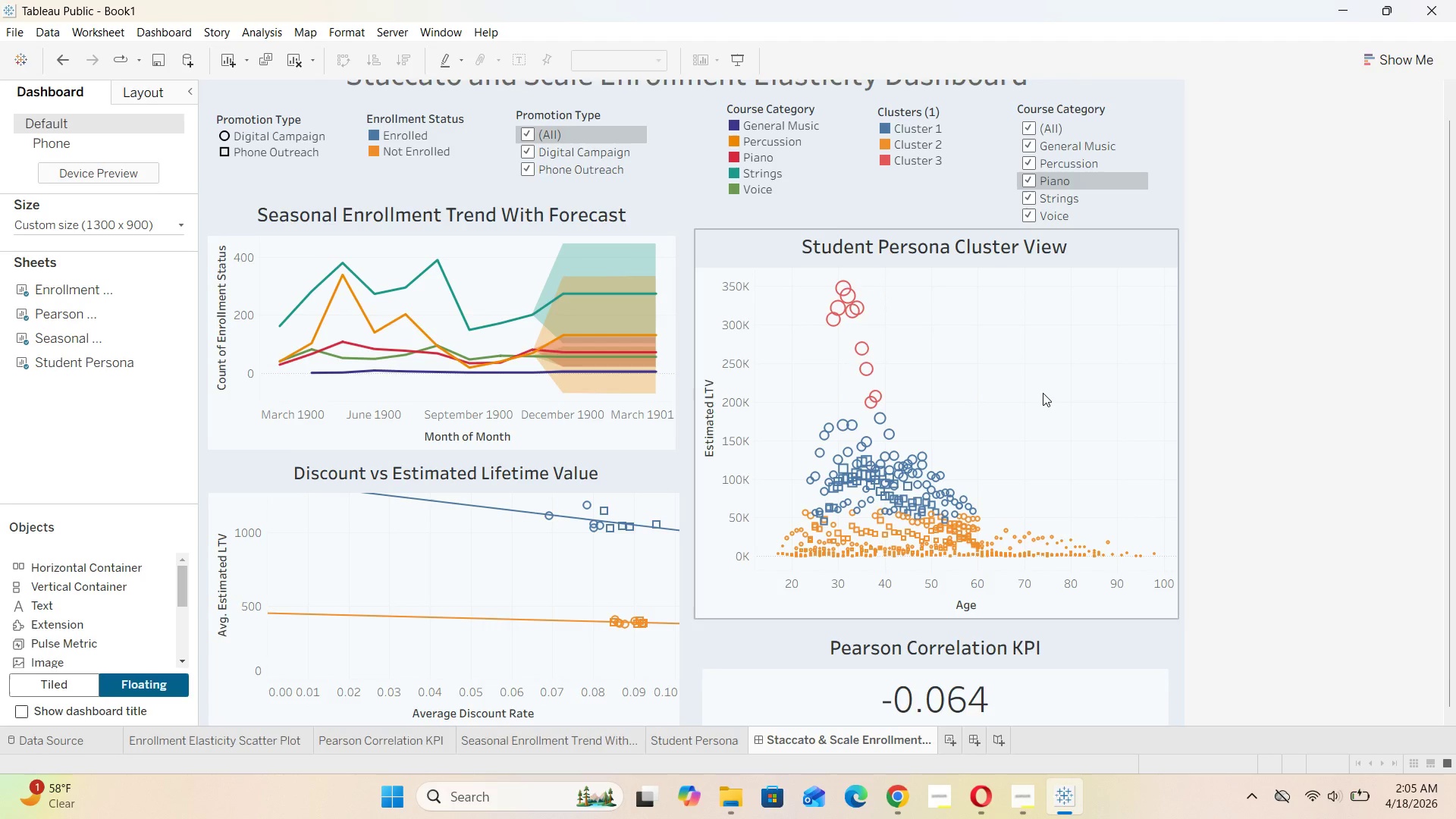 
scroll: coordinate [1043, 393], scroll_direction: up, amount: 4.0
 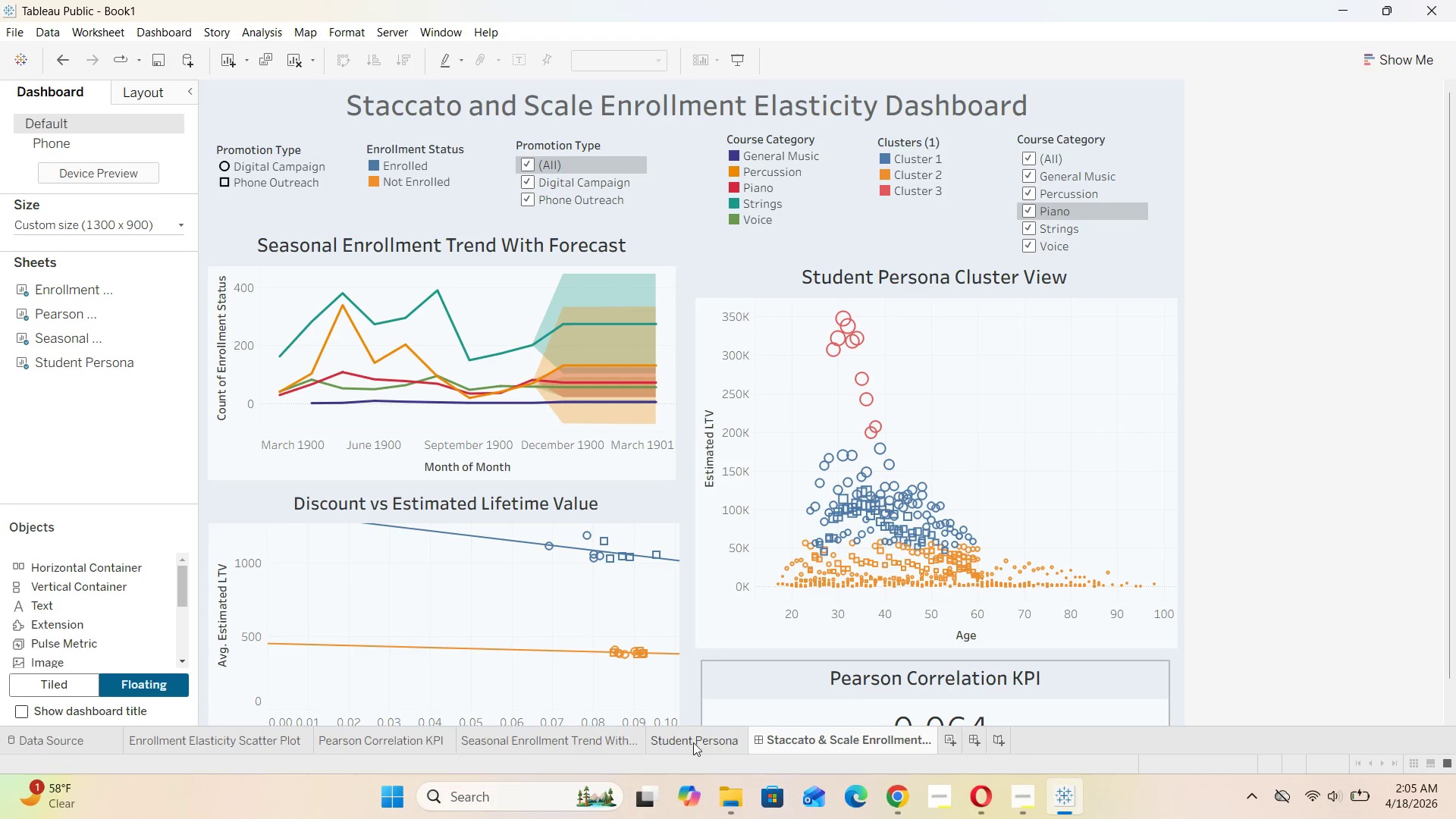 
left_click([692, 747])
 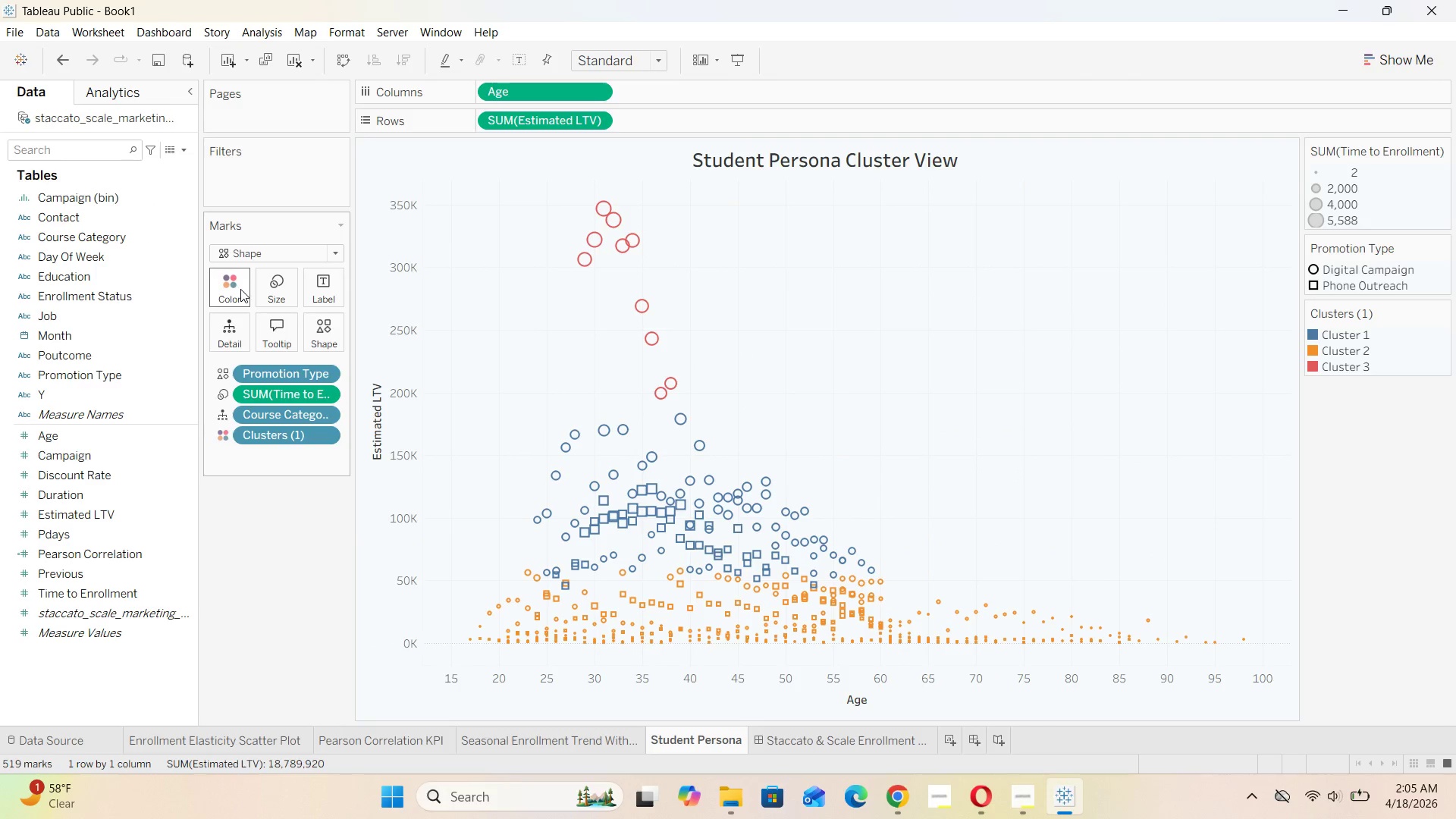 
left_click([259, 342])
 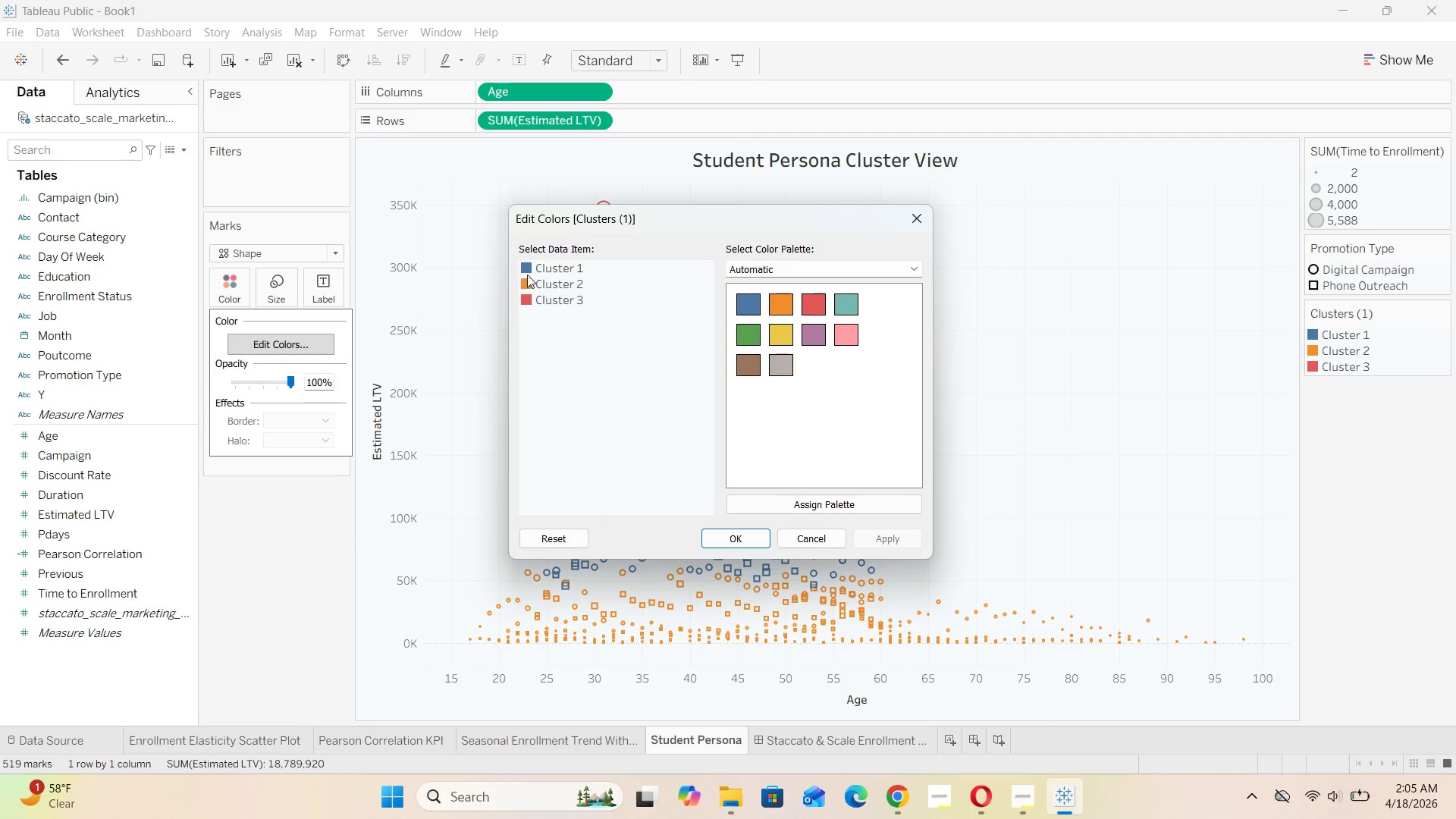 
left_click([526, 271])
 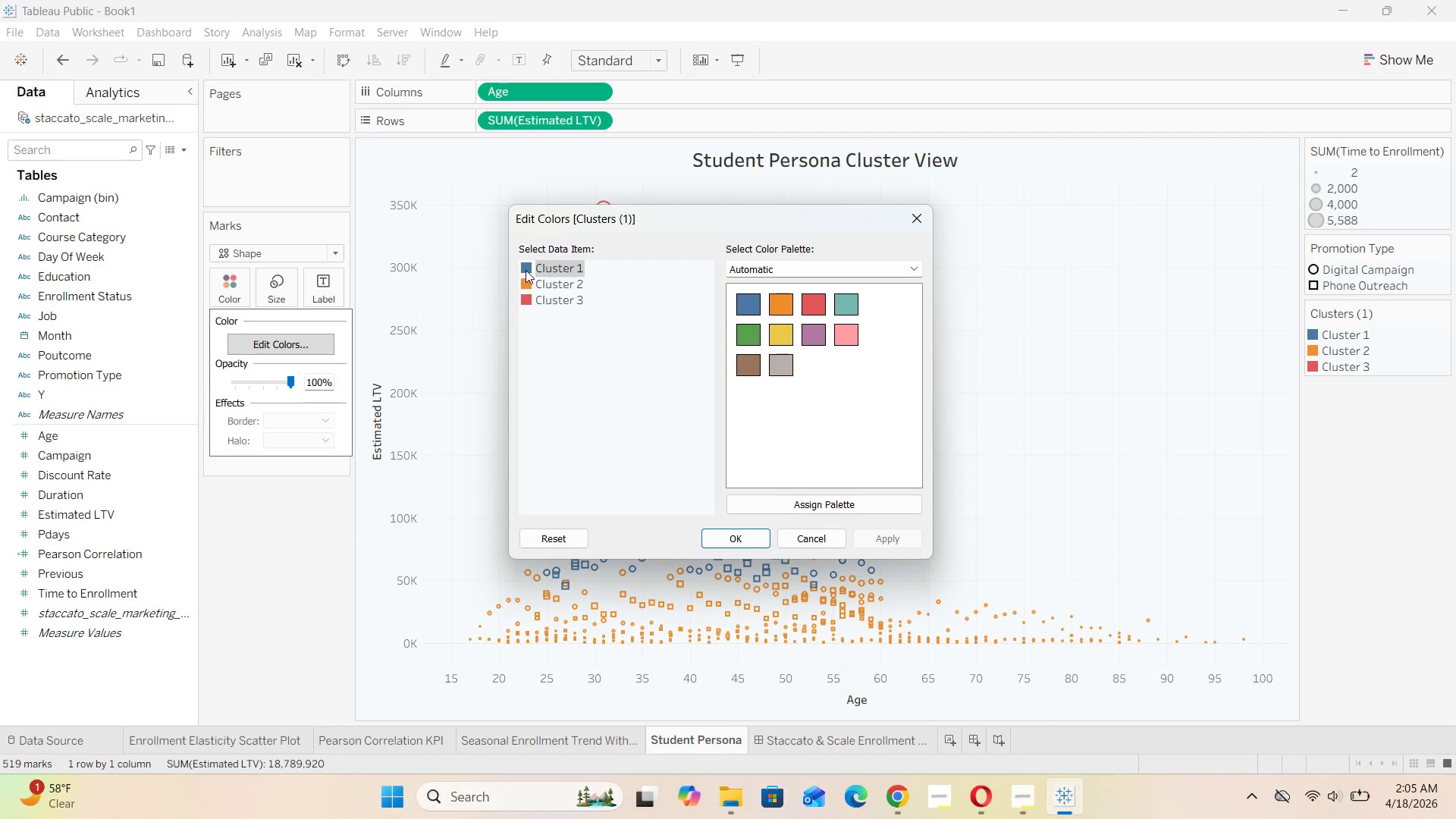 
double_click([526, 270])
 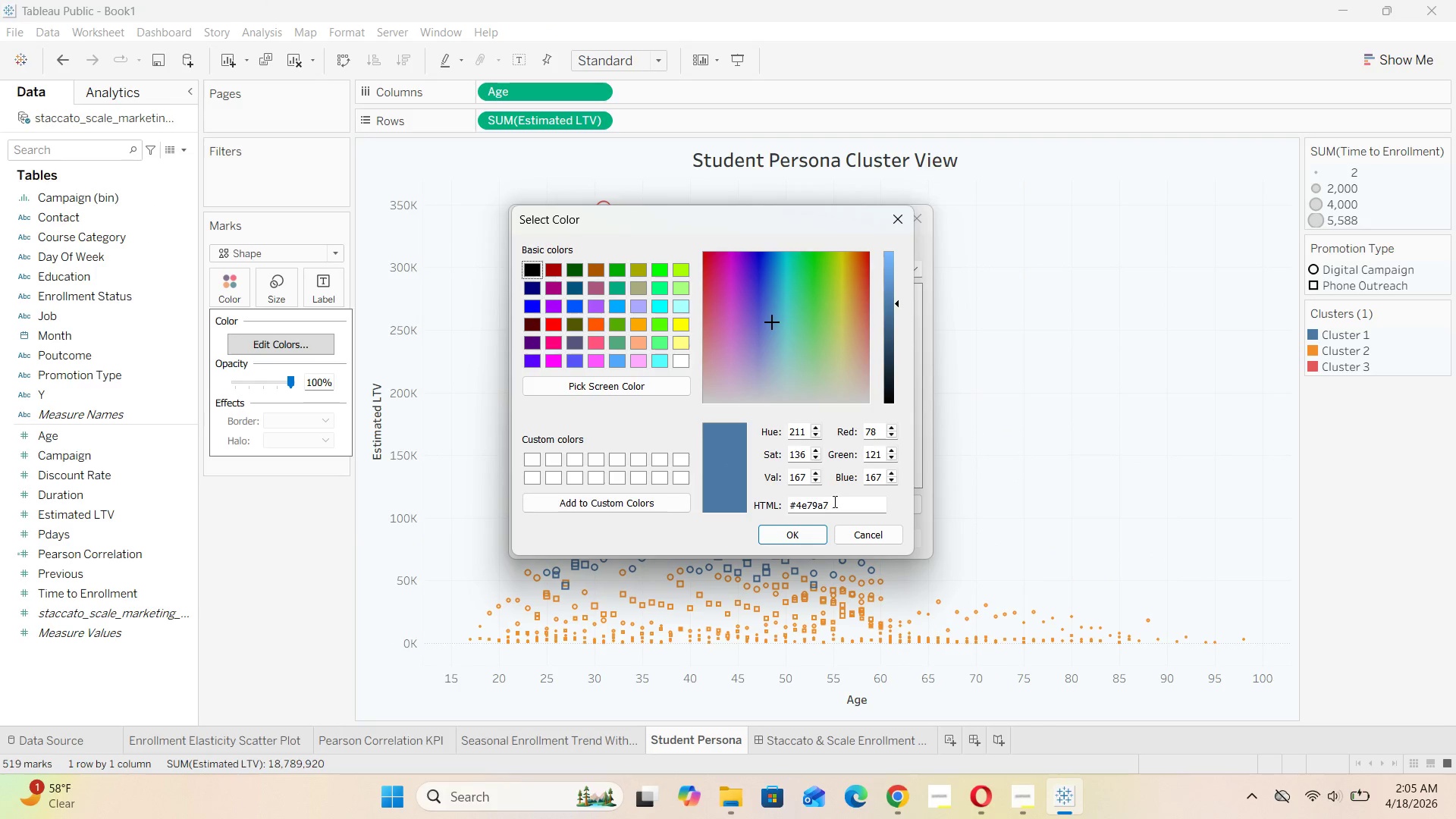 
left_click([841, 507])
 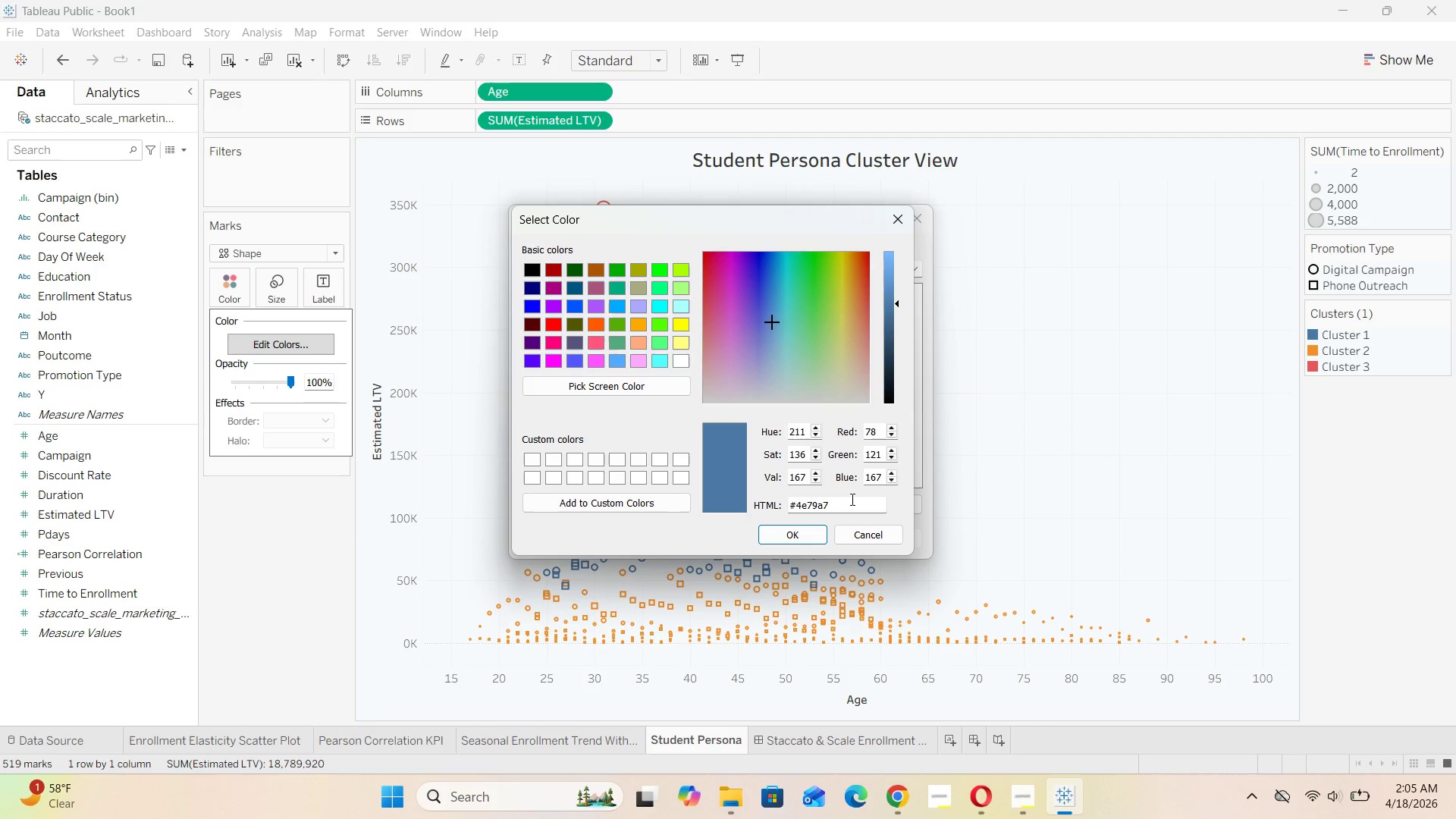 
key(Backspace)
 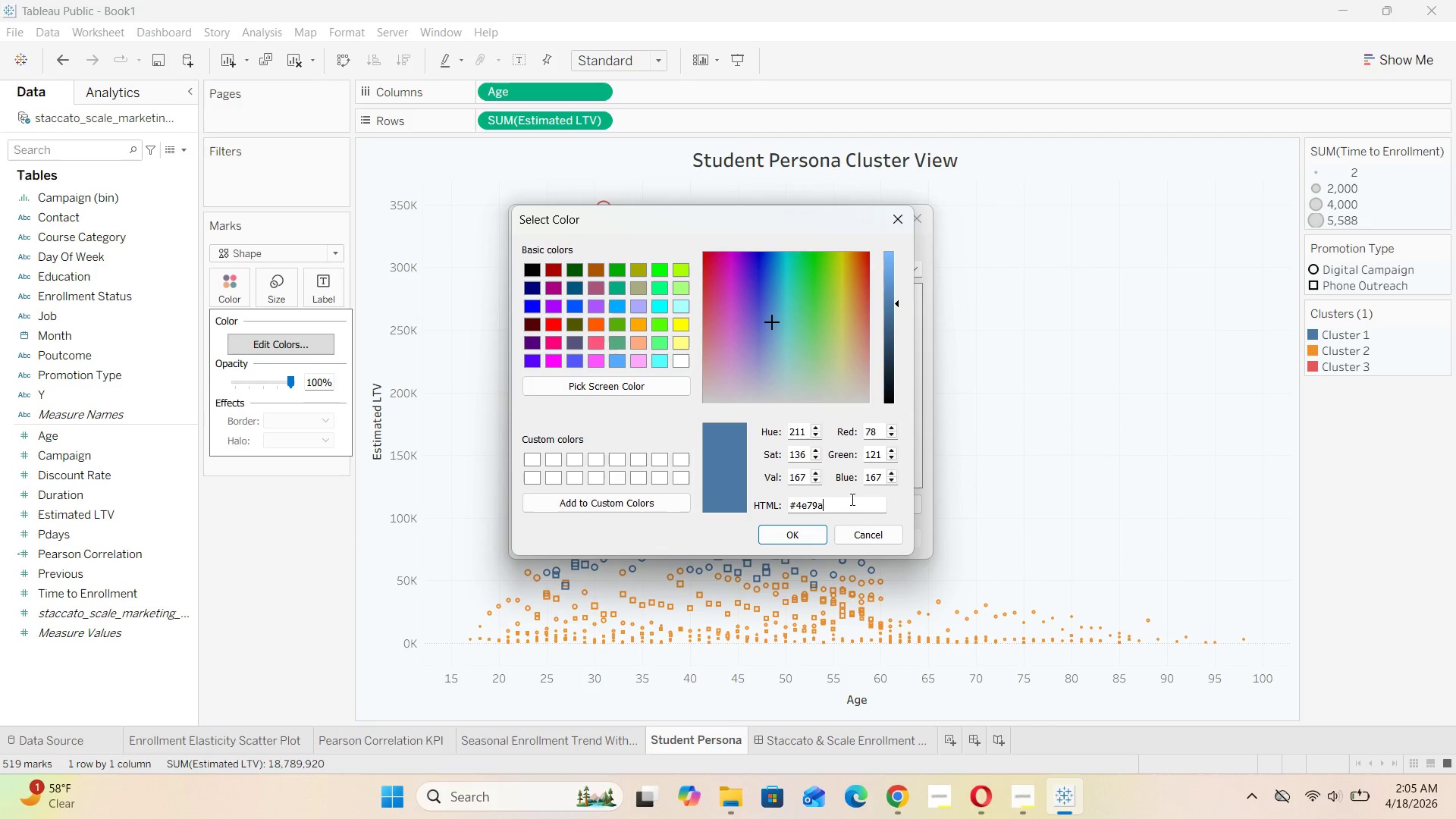 
key(Backspace)
 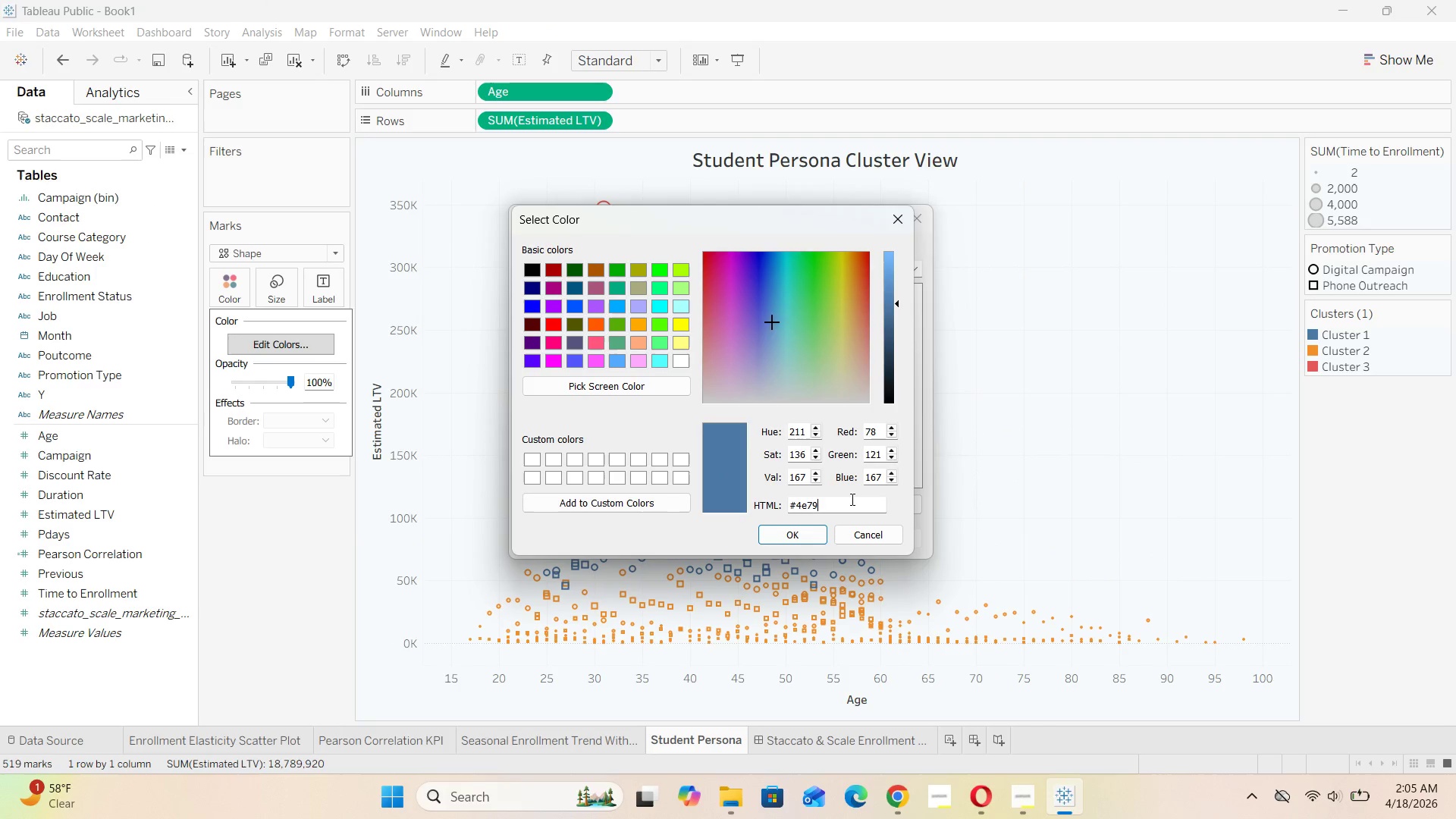 
key(Backspace)
 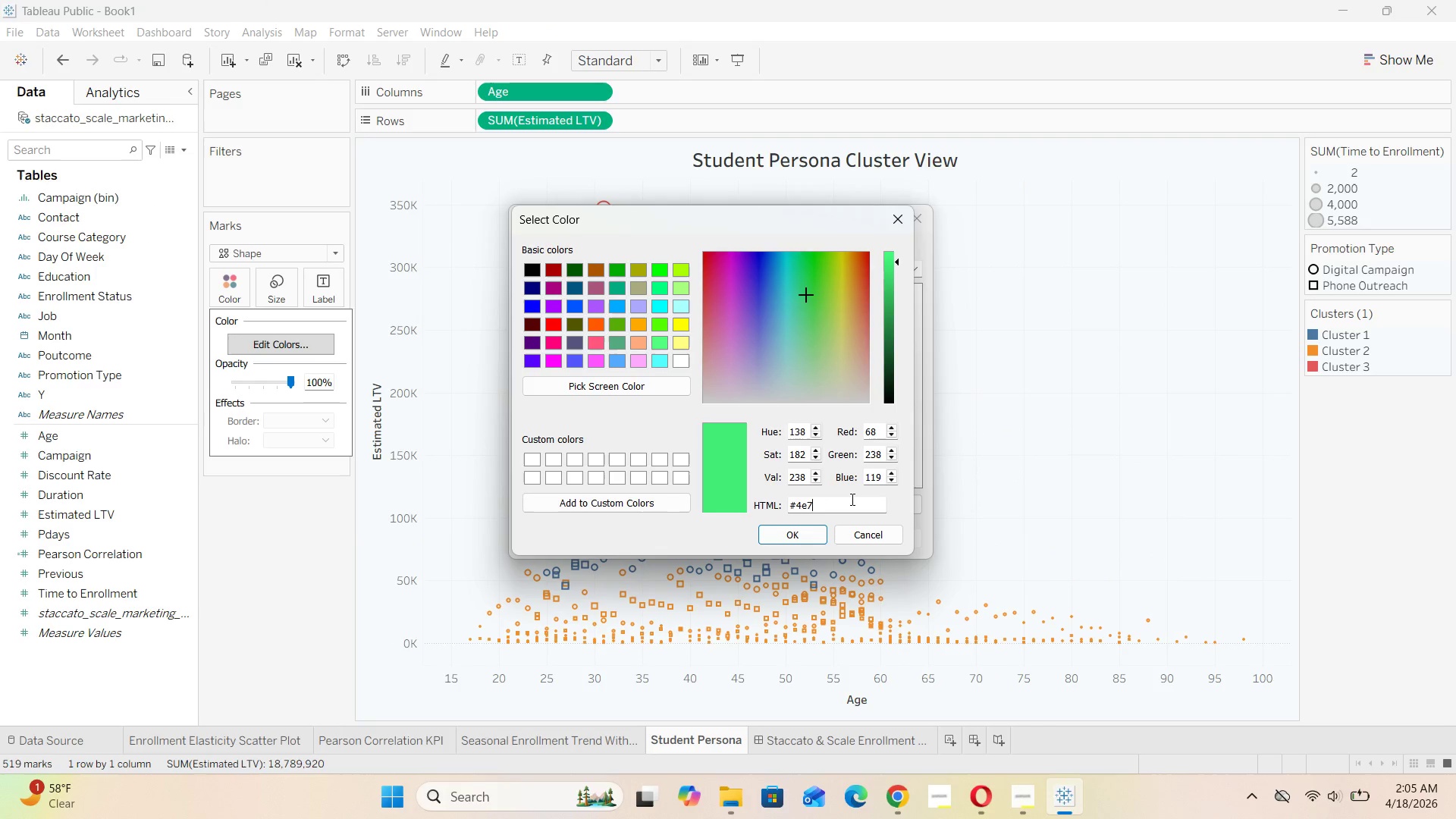 
key(Backspace)
 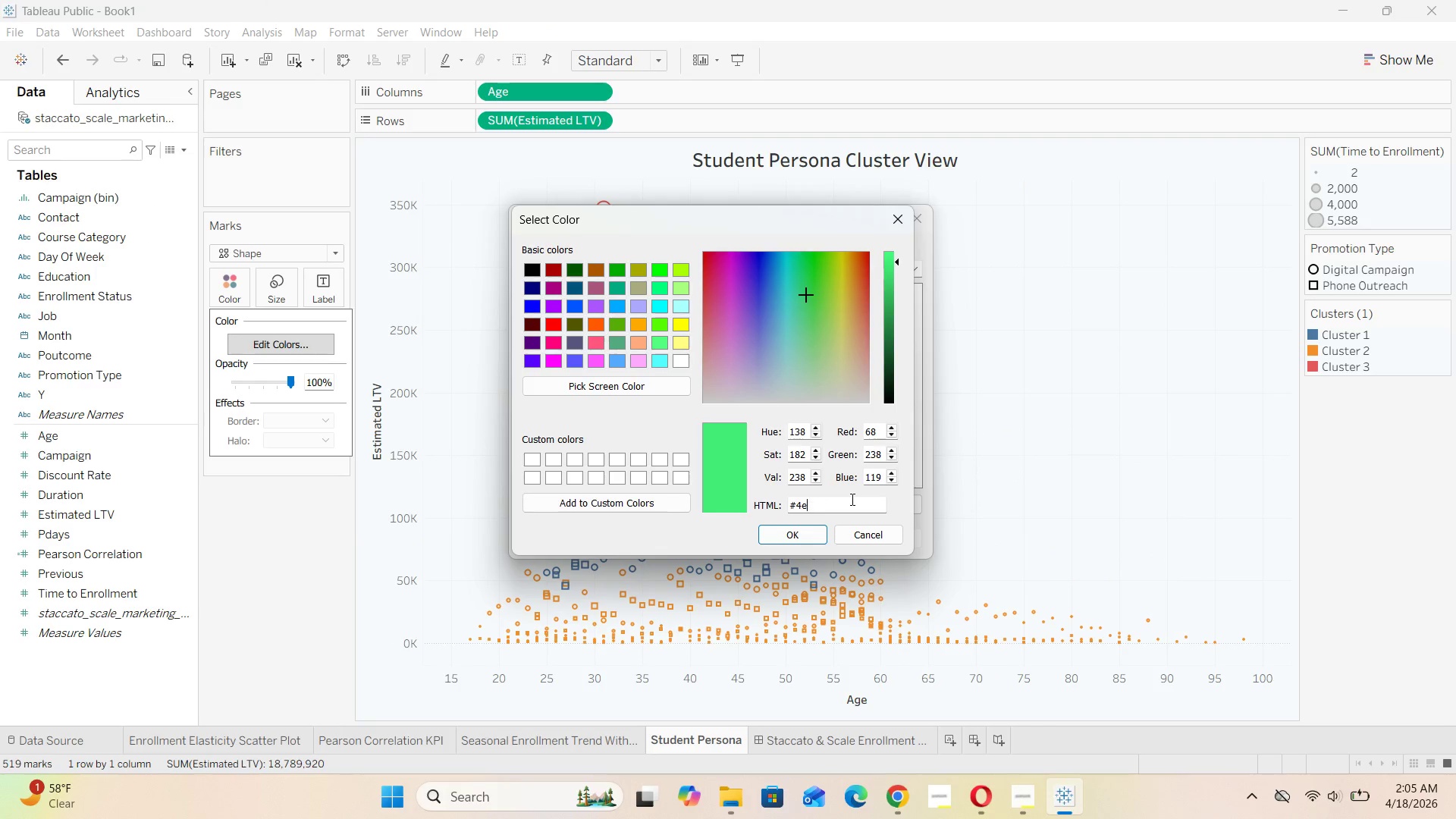 
key(Backspace)
 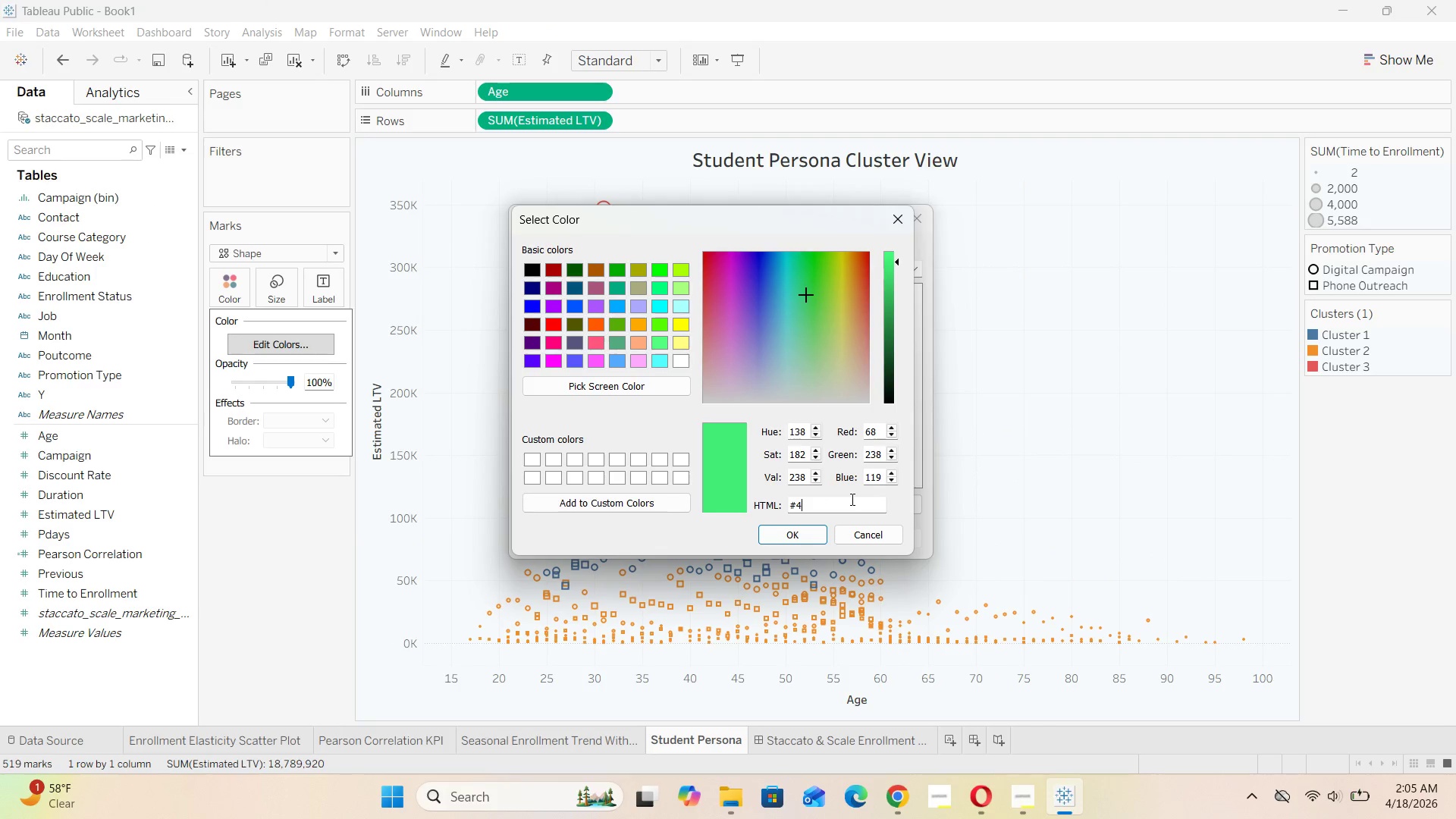 
key(Backspace)
 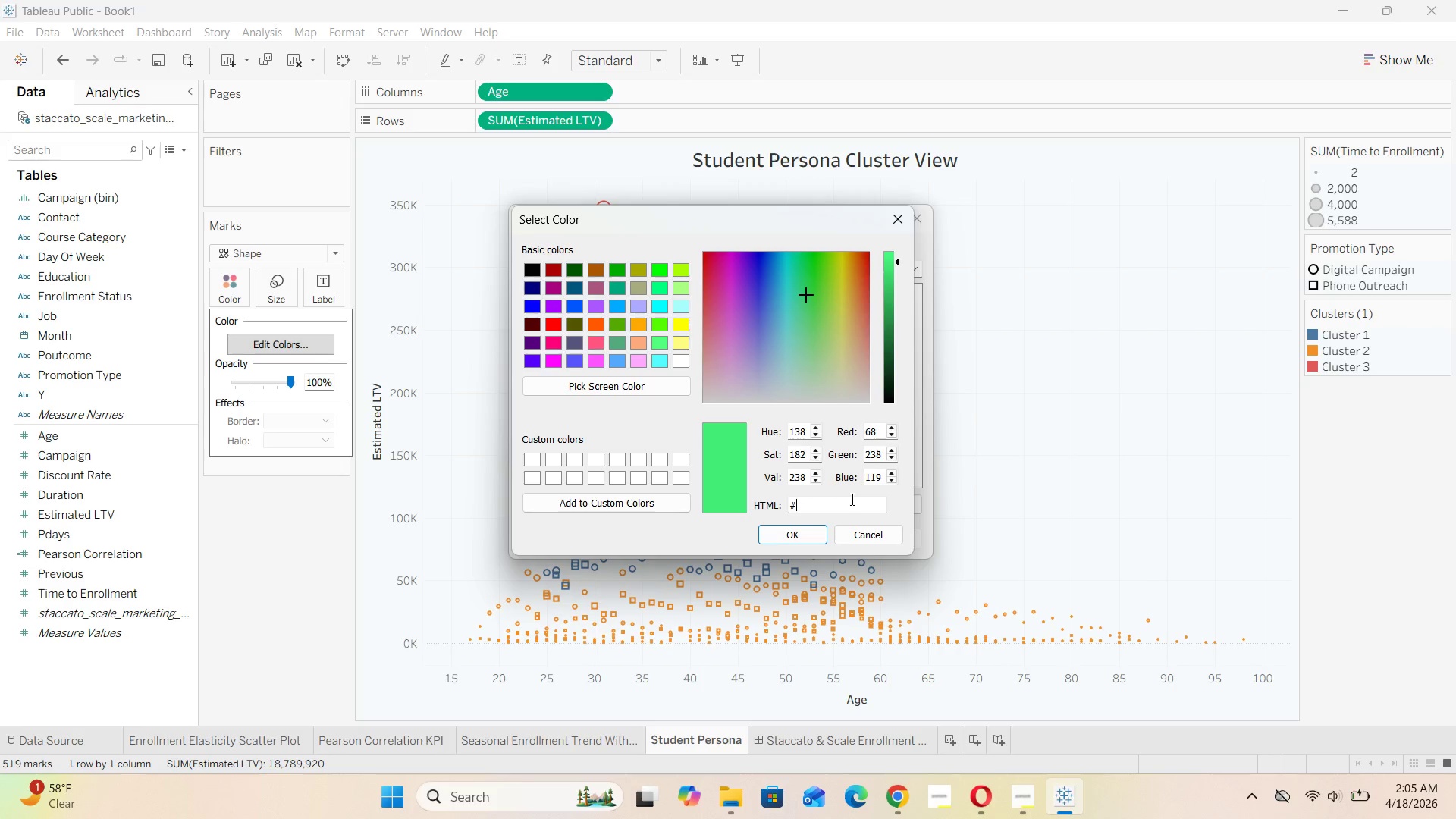 
type(3A0CA3)
 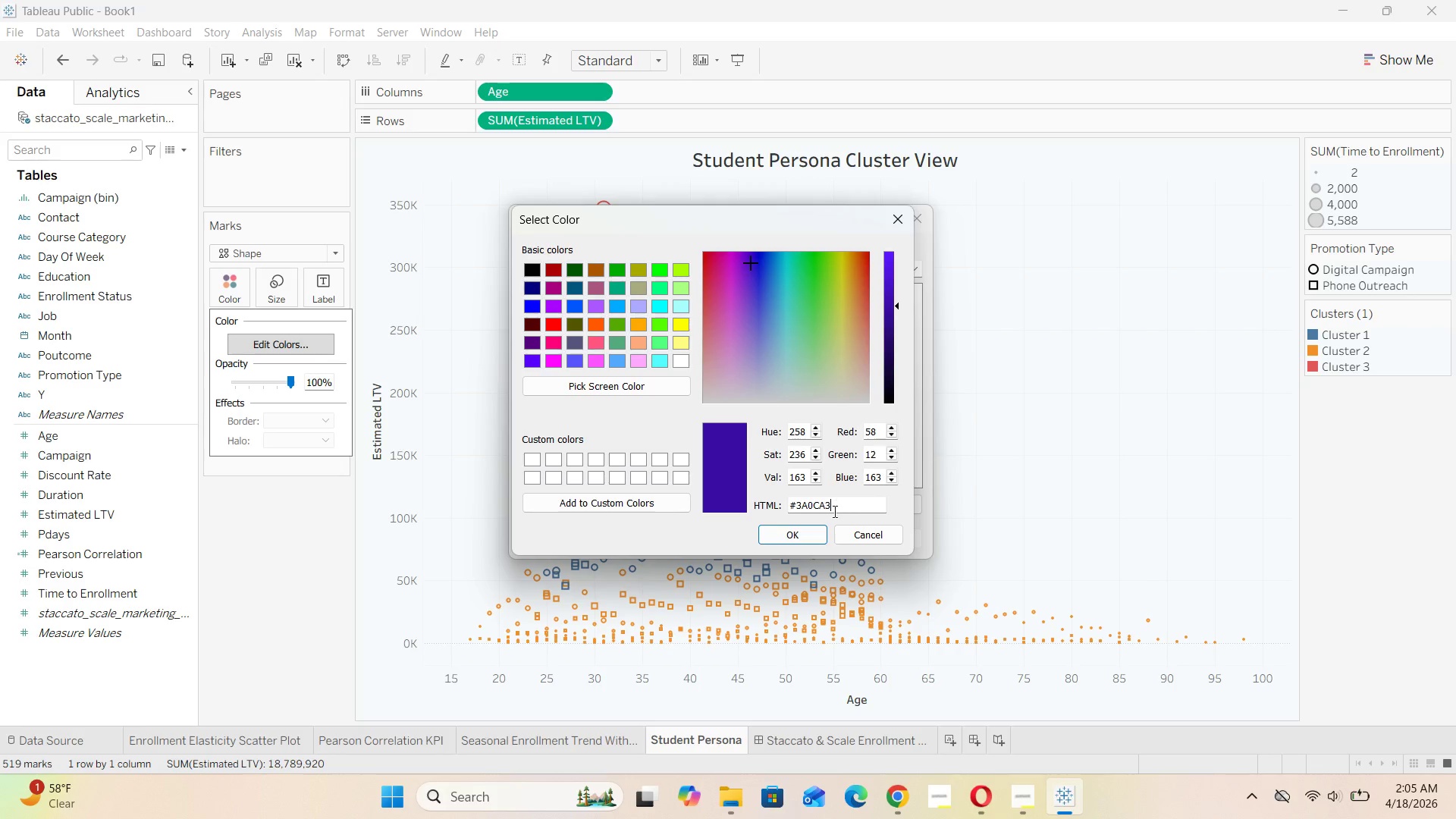 
left_click([806, 538])
 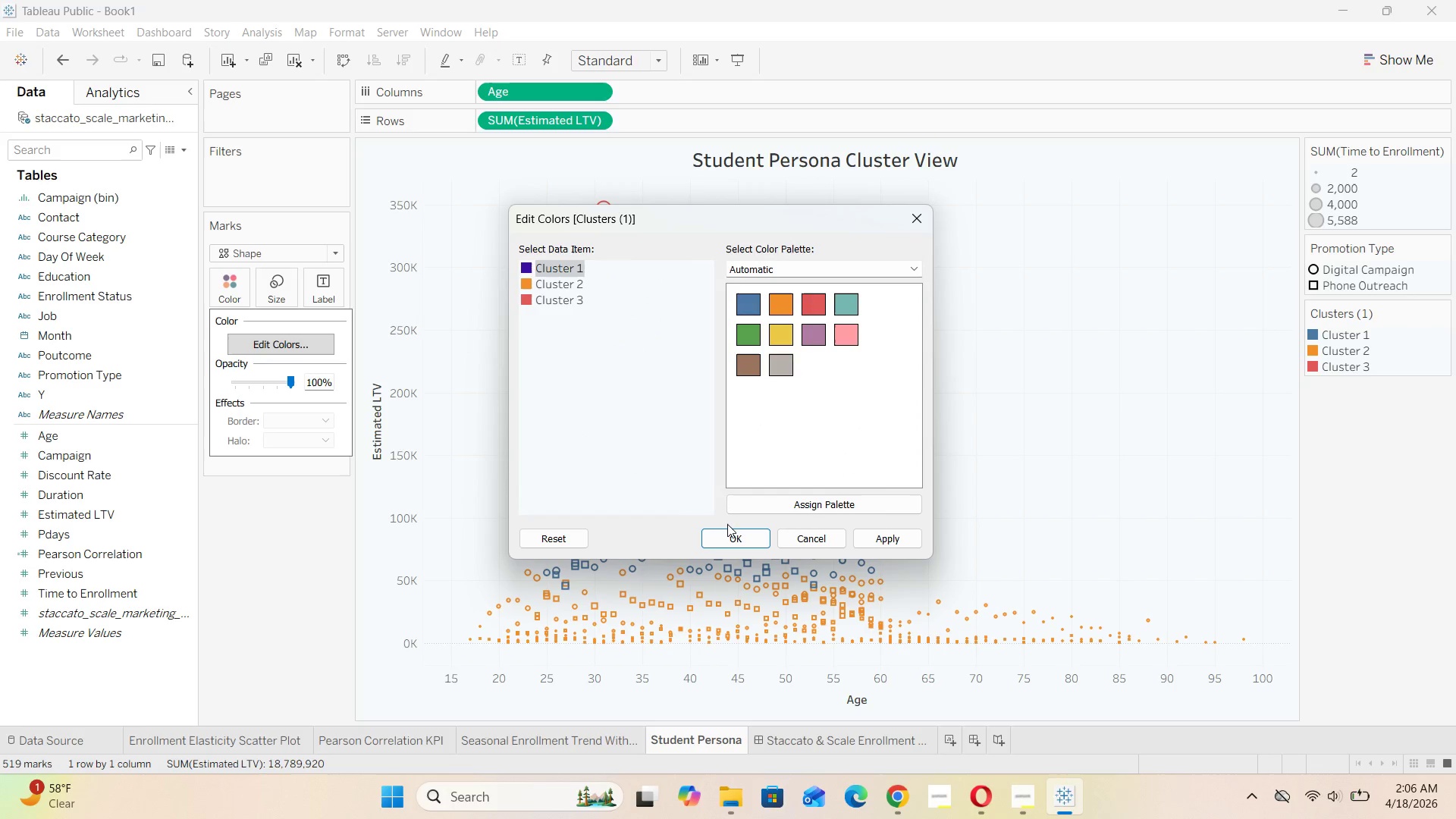 
left_click([728, 540])
 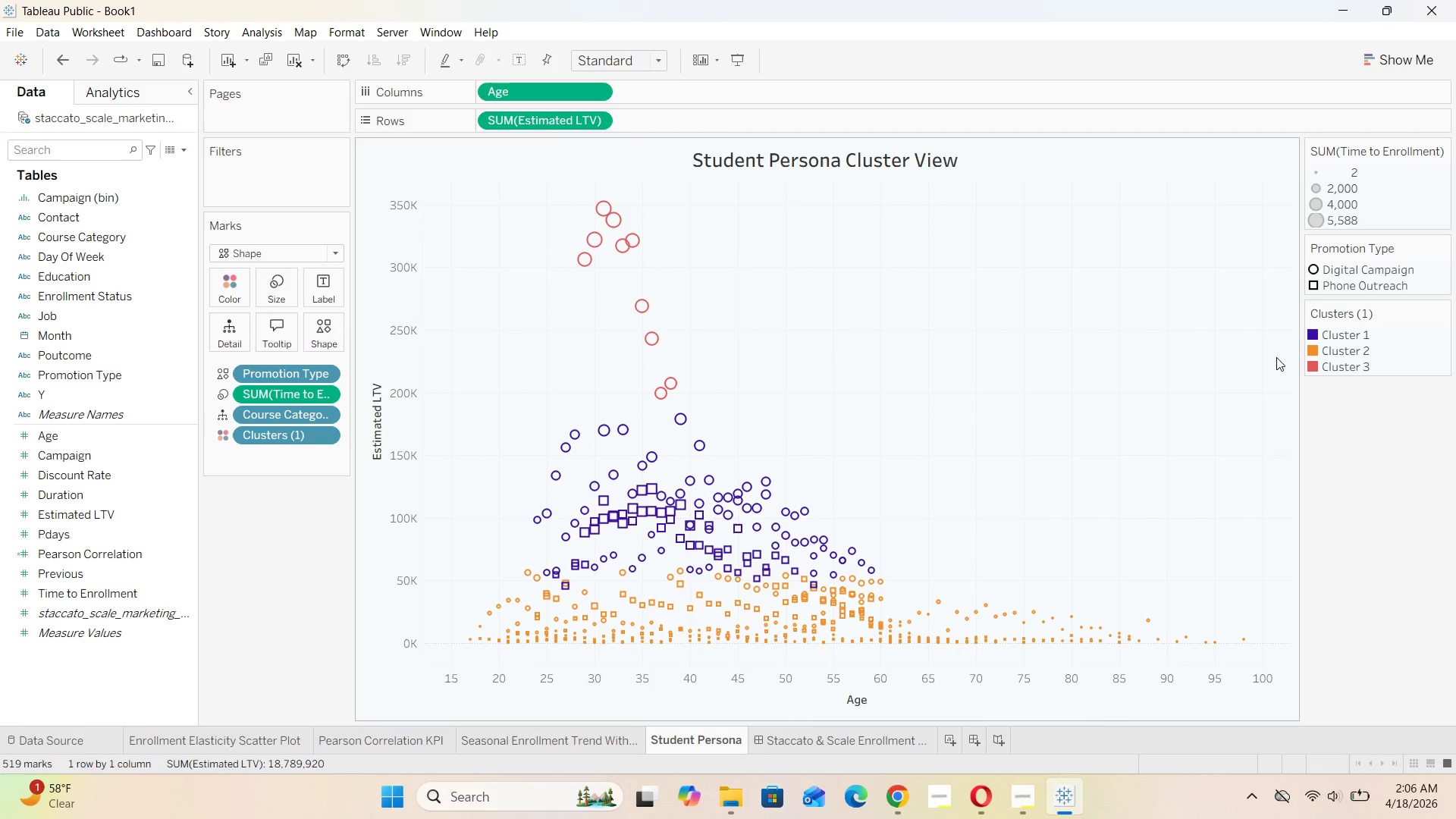 
left_click([232, 302])
 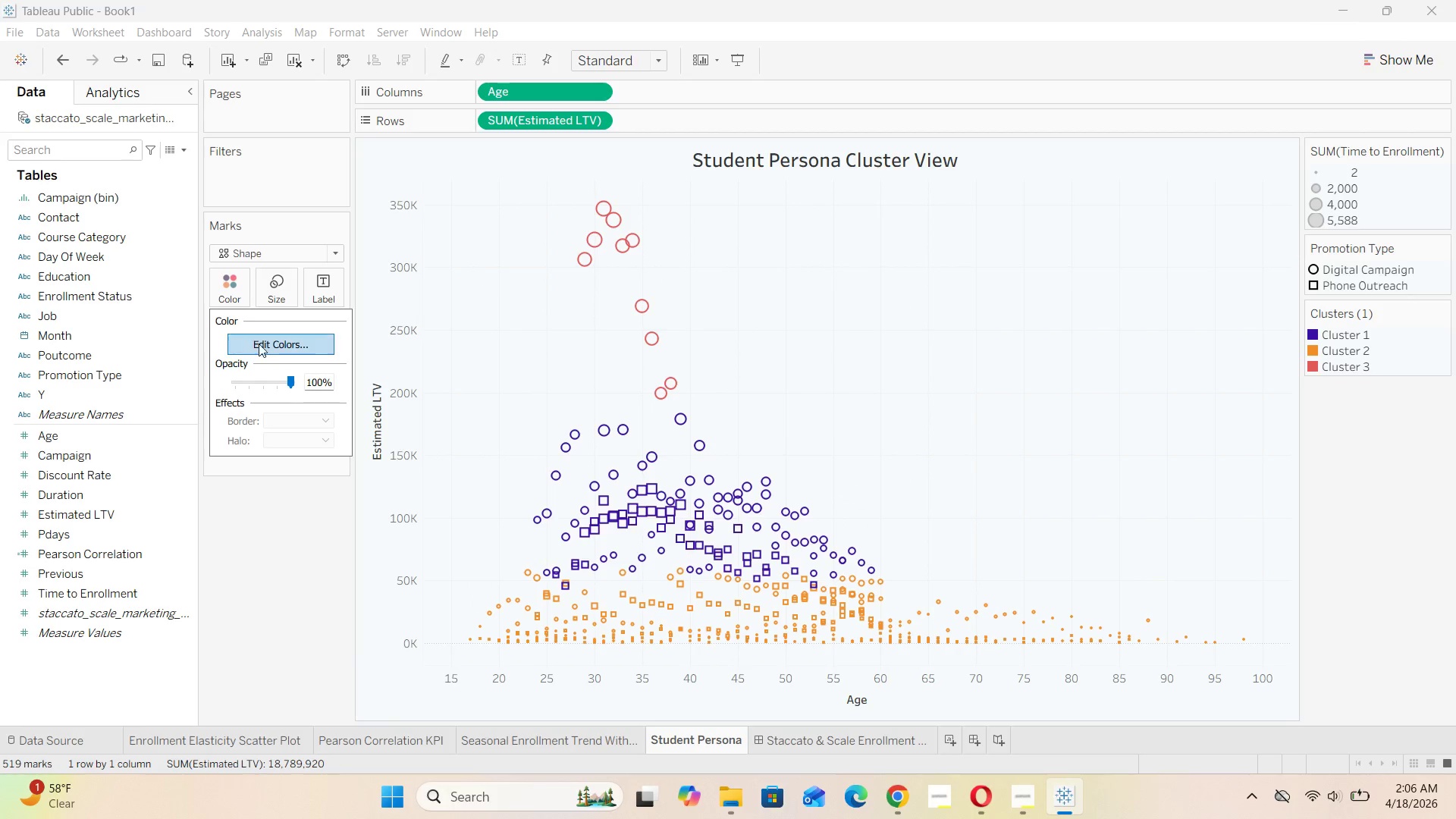 
left_click([262, 345])
 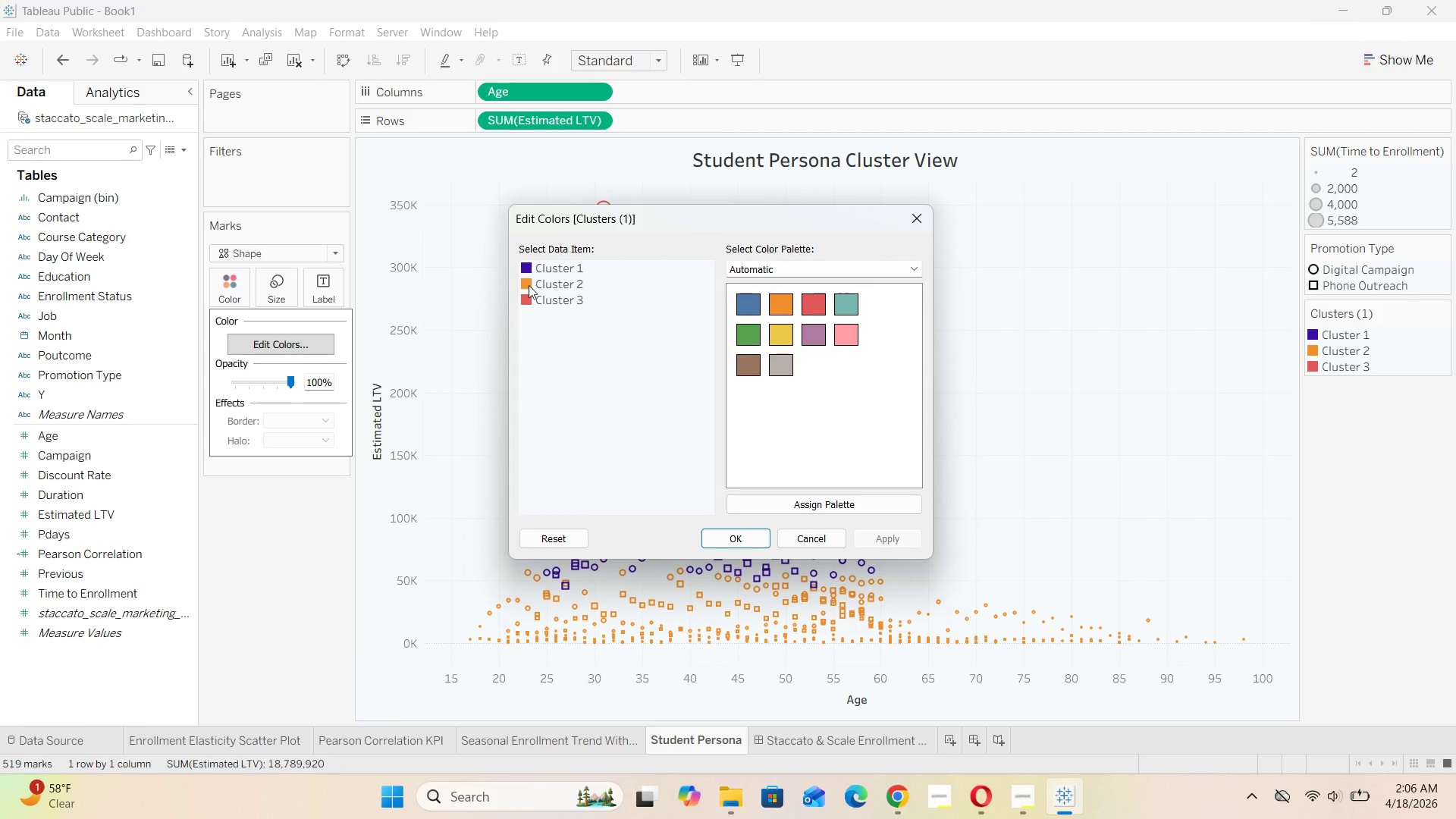 
double_click([529, 285])
 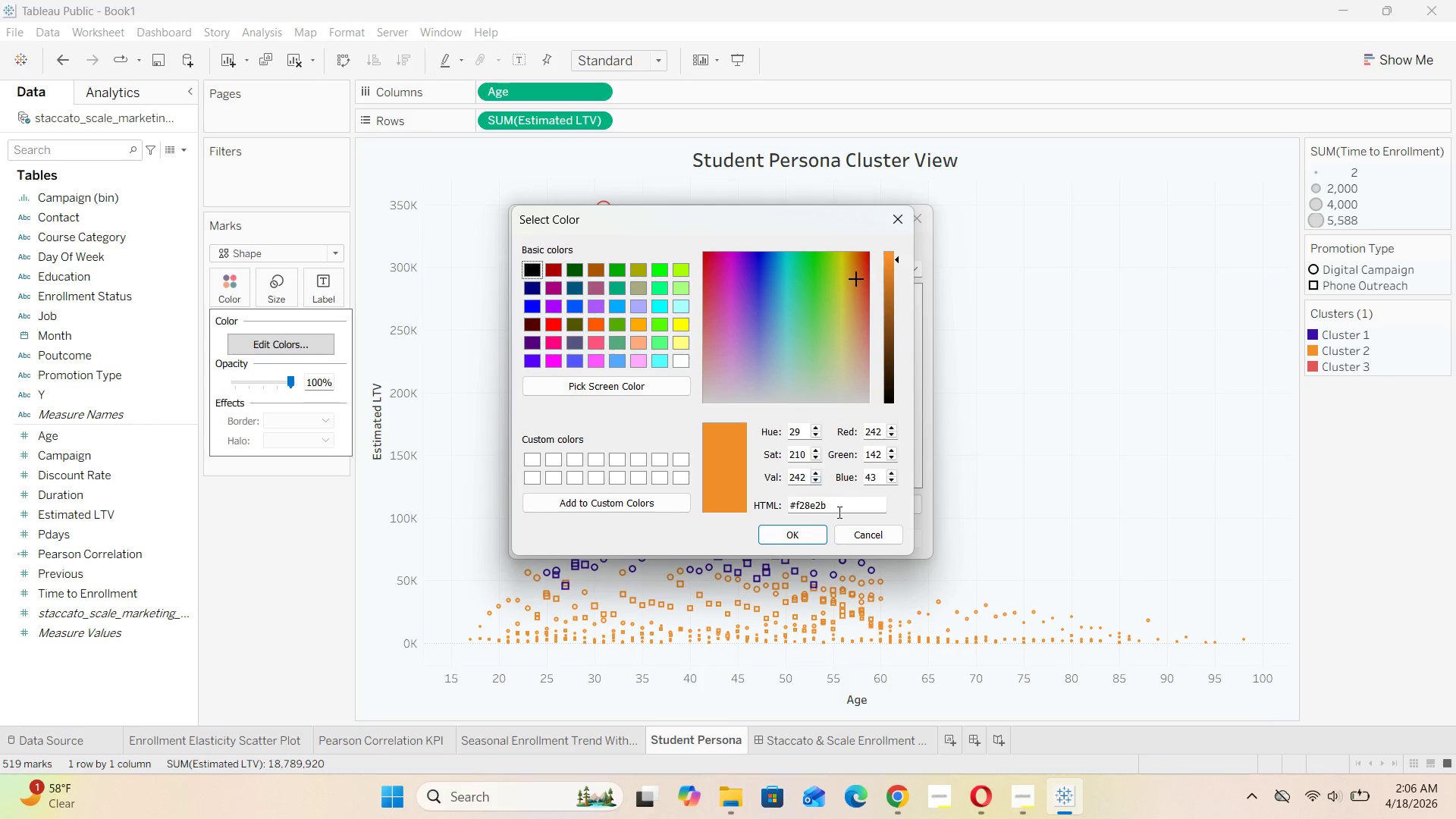 
left_click([837, 507])
 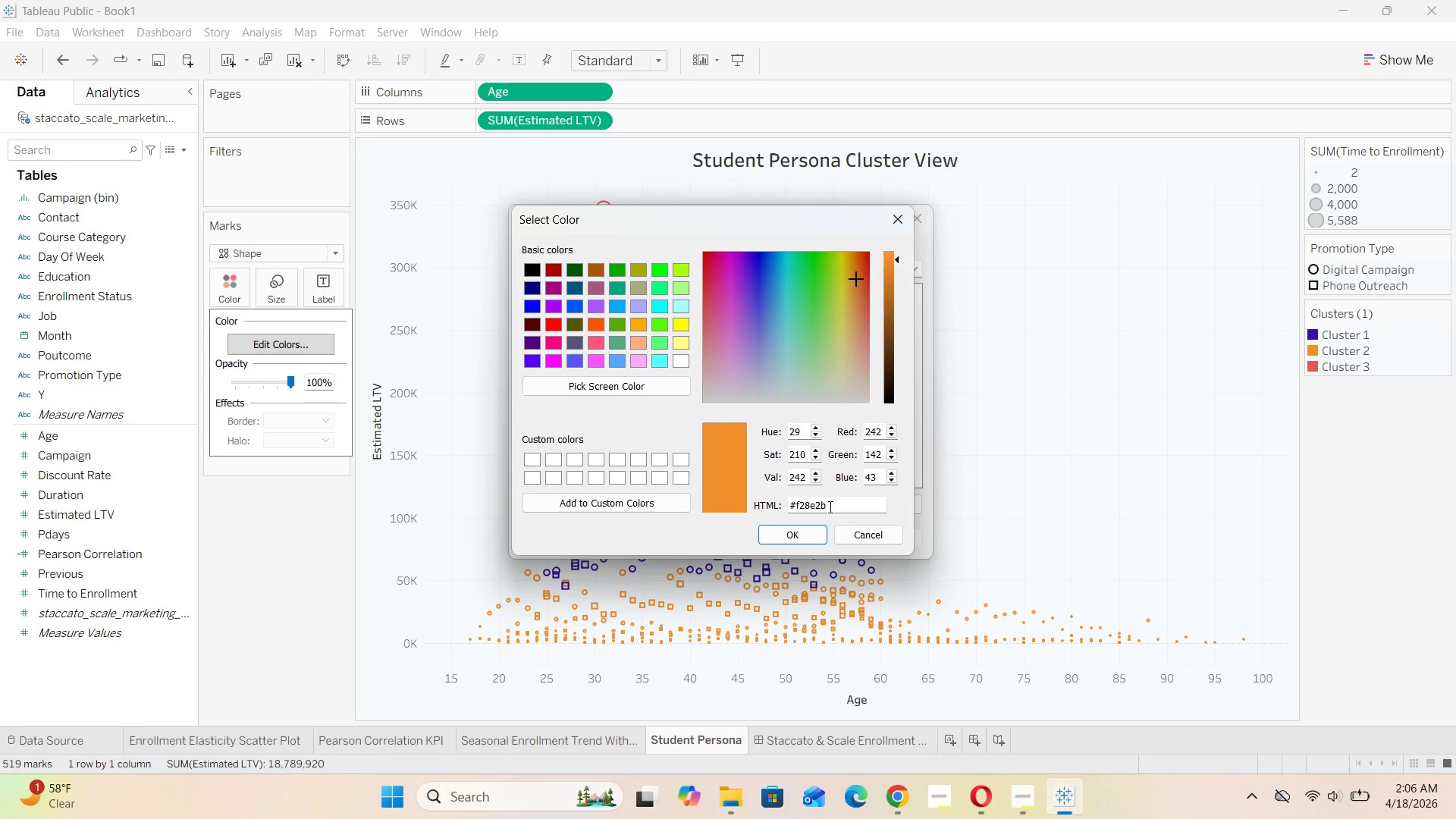 
key(Backspace)
key(Backspace)
key(Backspace)
key(Backspace)
key(Backspace)
key(Backspace)
type(FF7F11)
 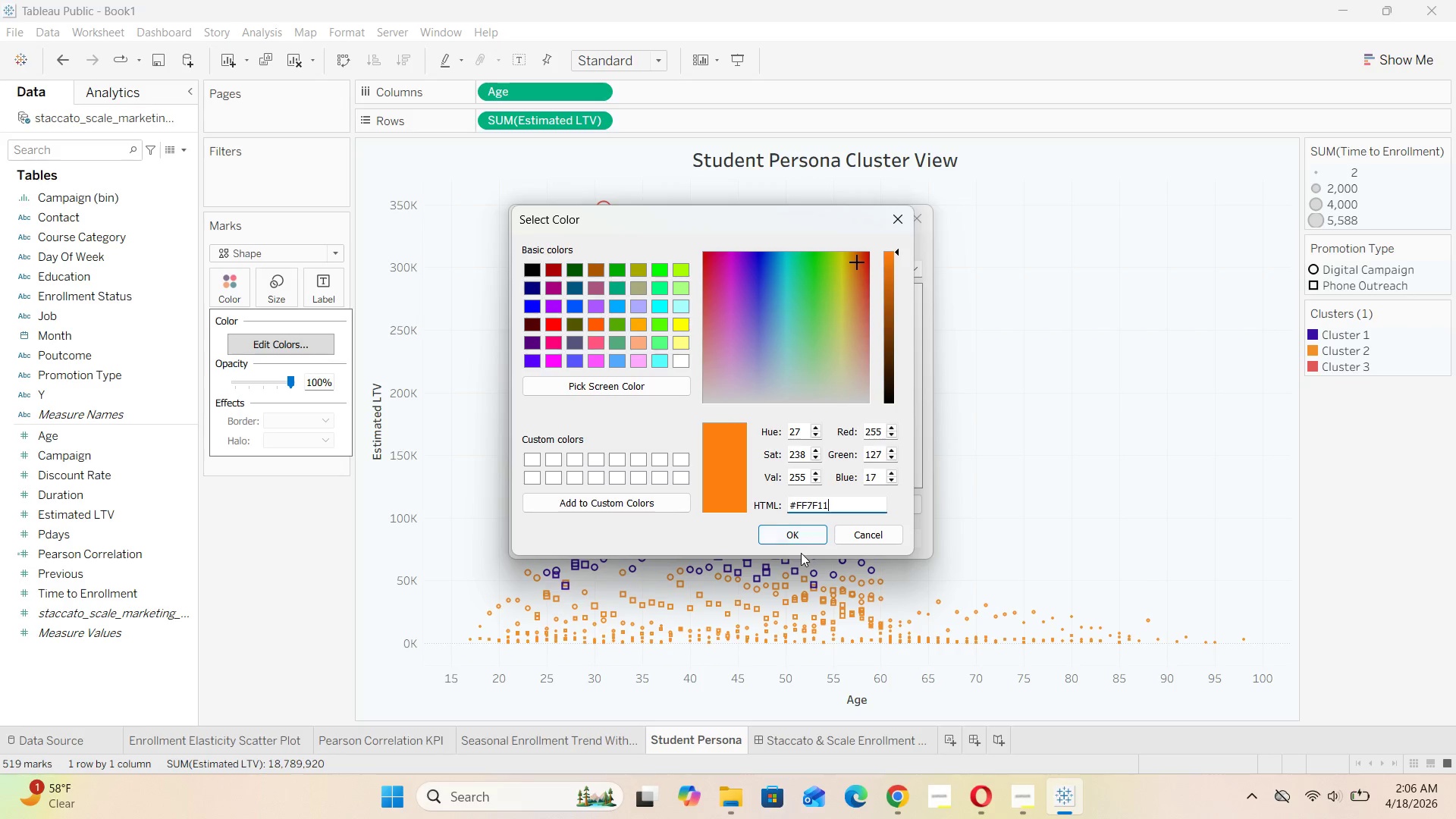 
left_click([799, 541])
 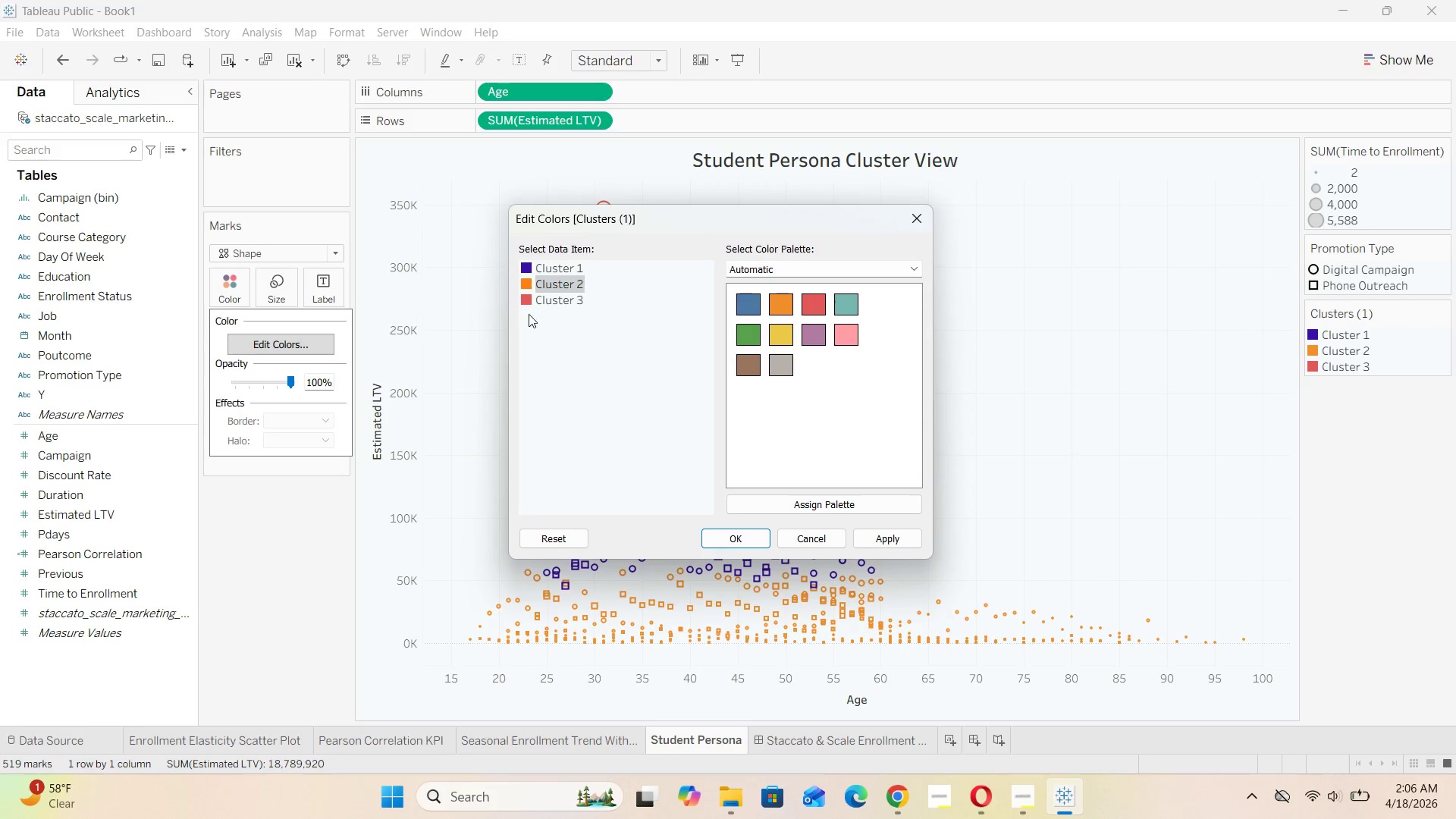 
double_click([526, 300])
 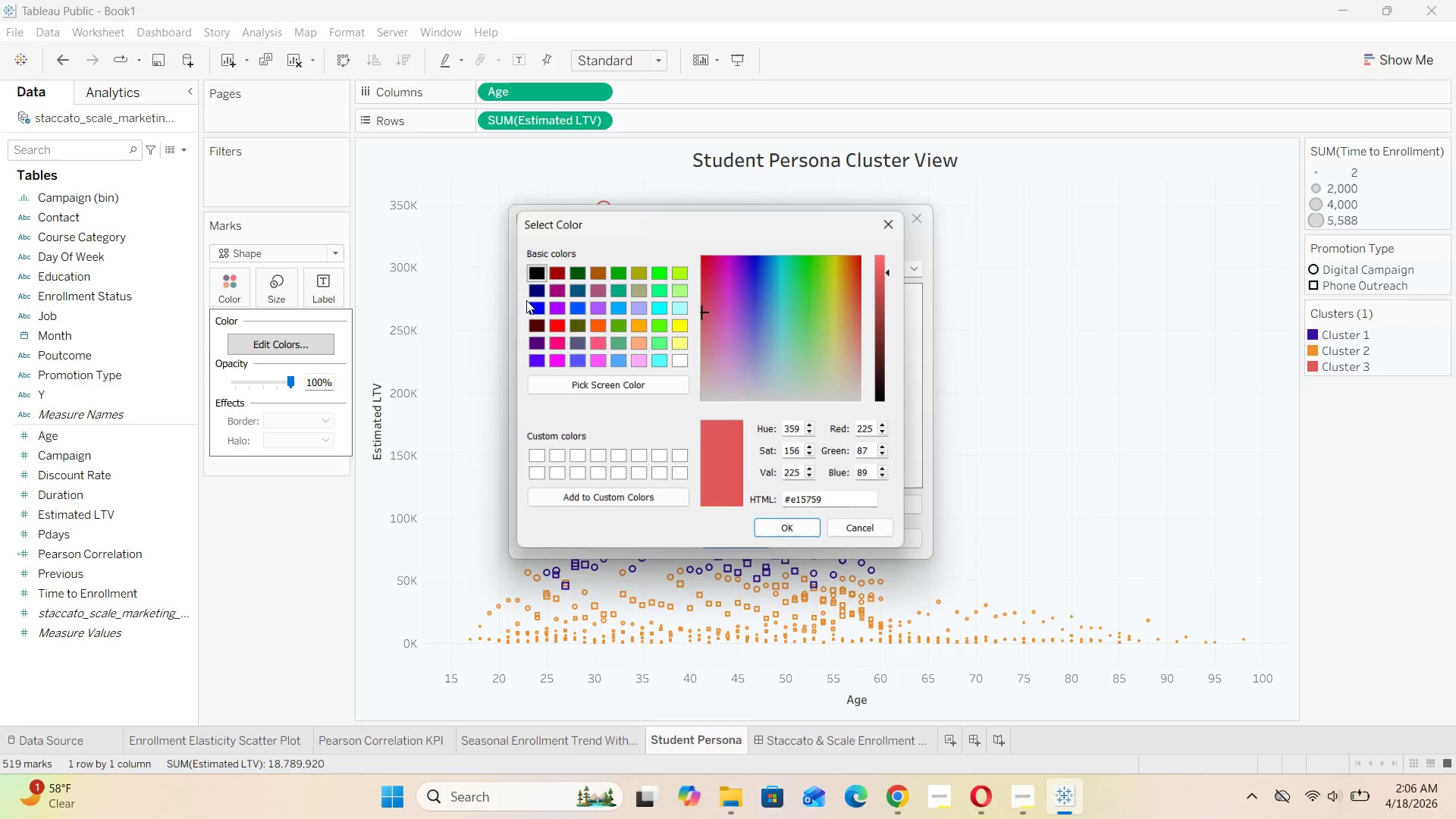 
triple_click([526, 300])
 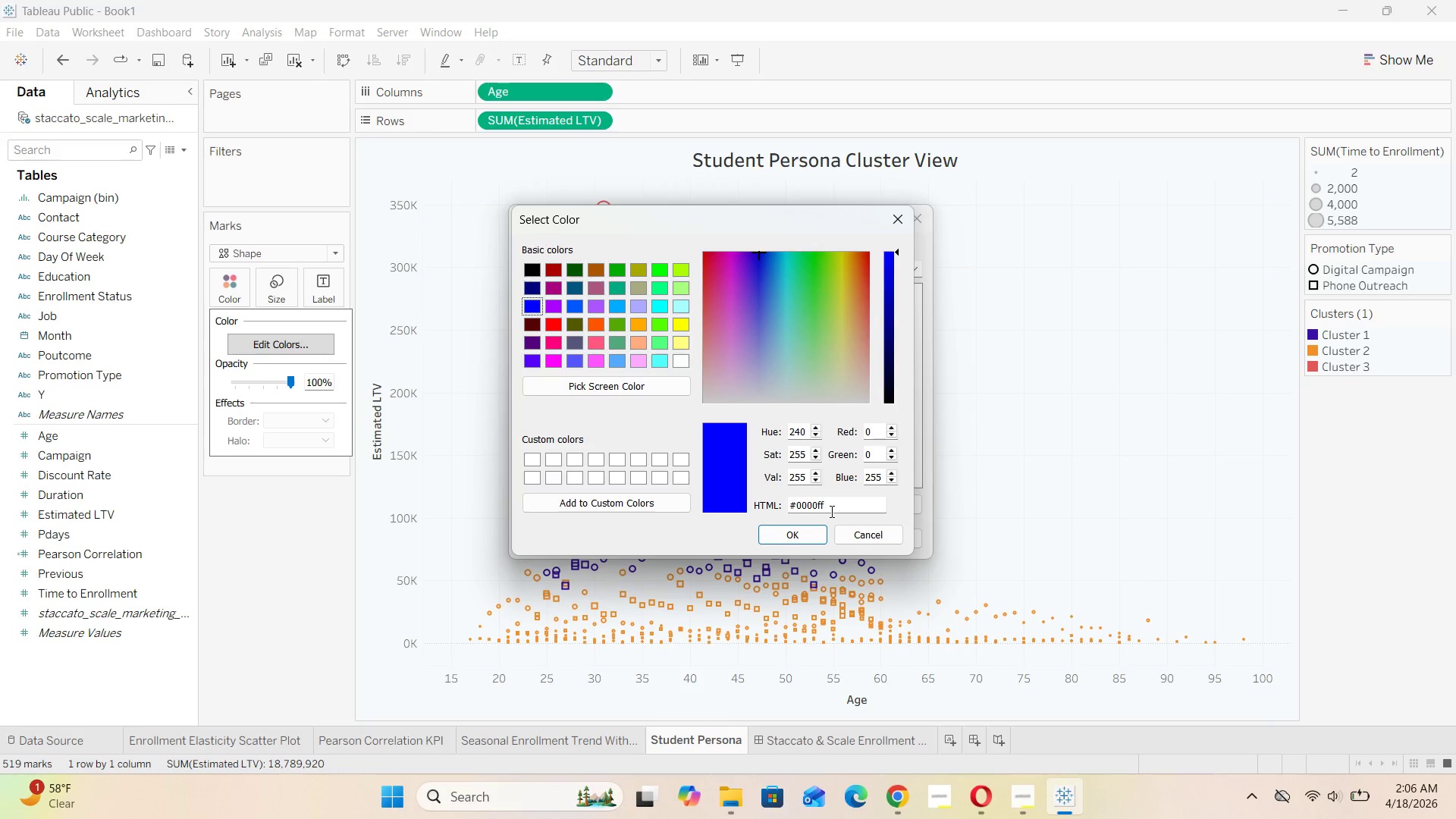 
left_click([833, 510])
 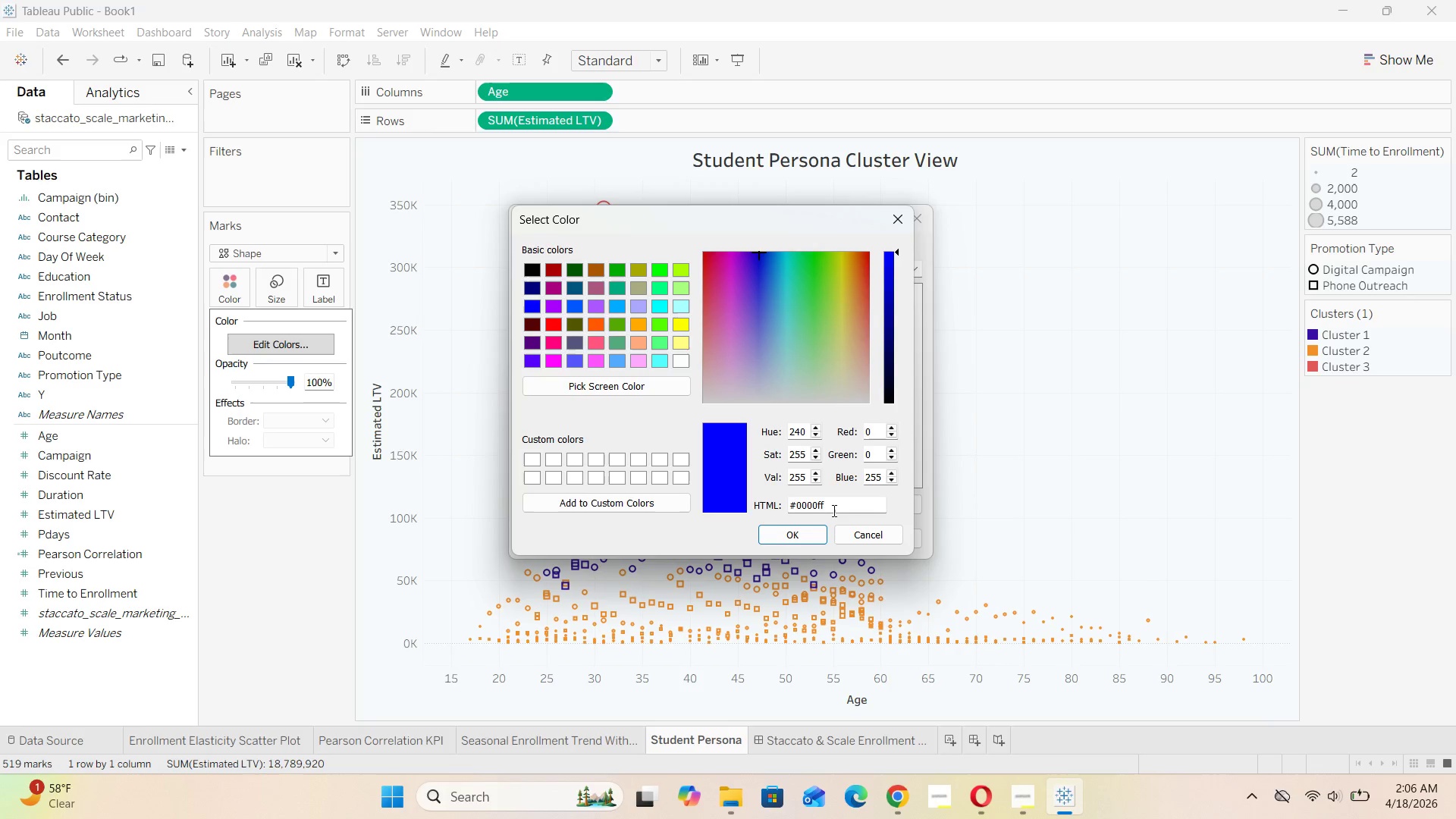 
key(Backspace)
key(Backspace)
key(Backspace)
key(Backspace)
key(Backspace)
key(Backspace)
type(2A9D8F)
 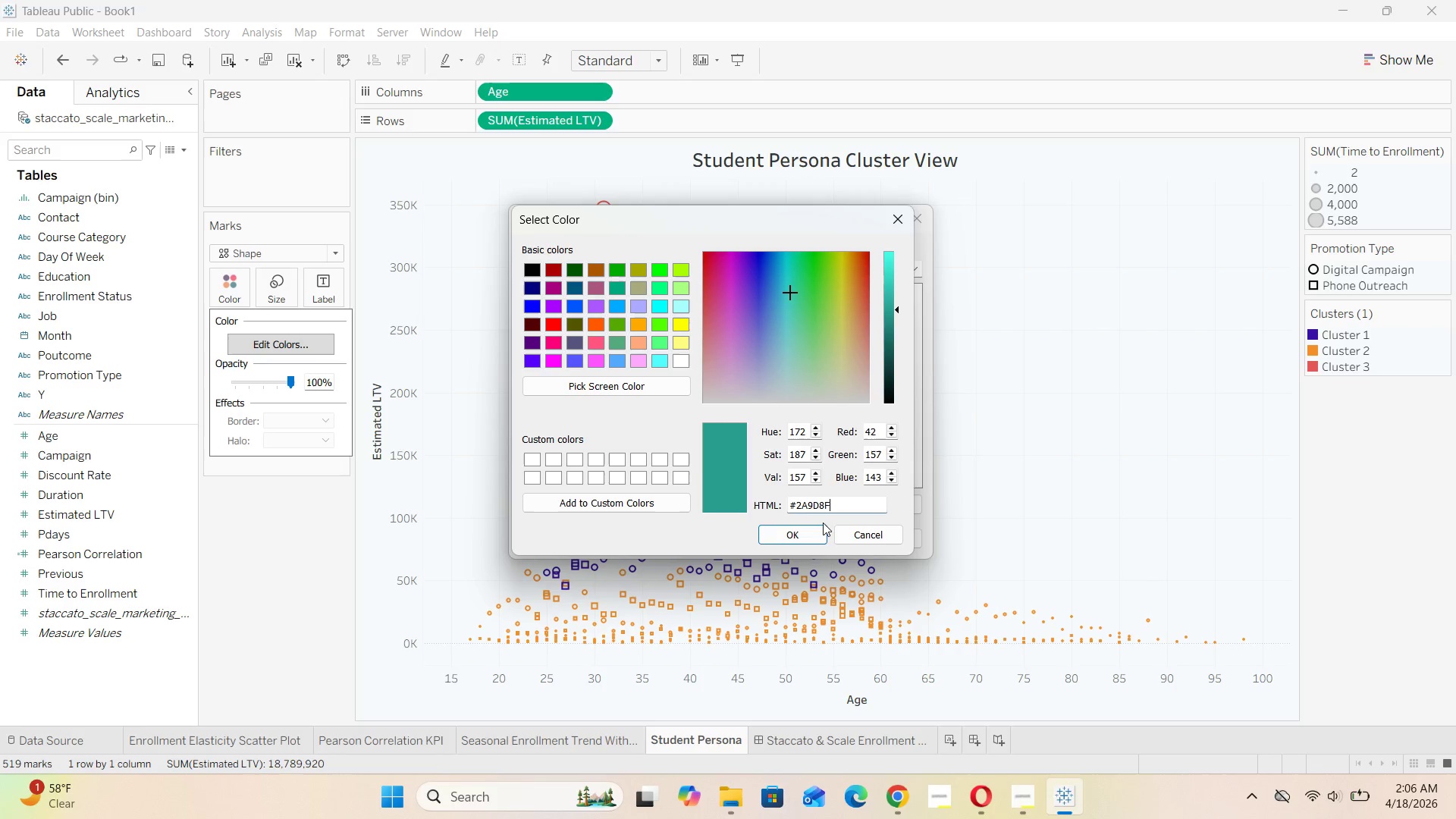 
left_click([807, 536])
 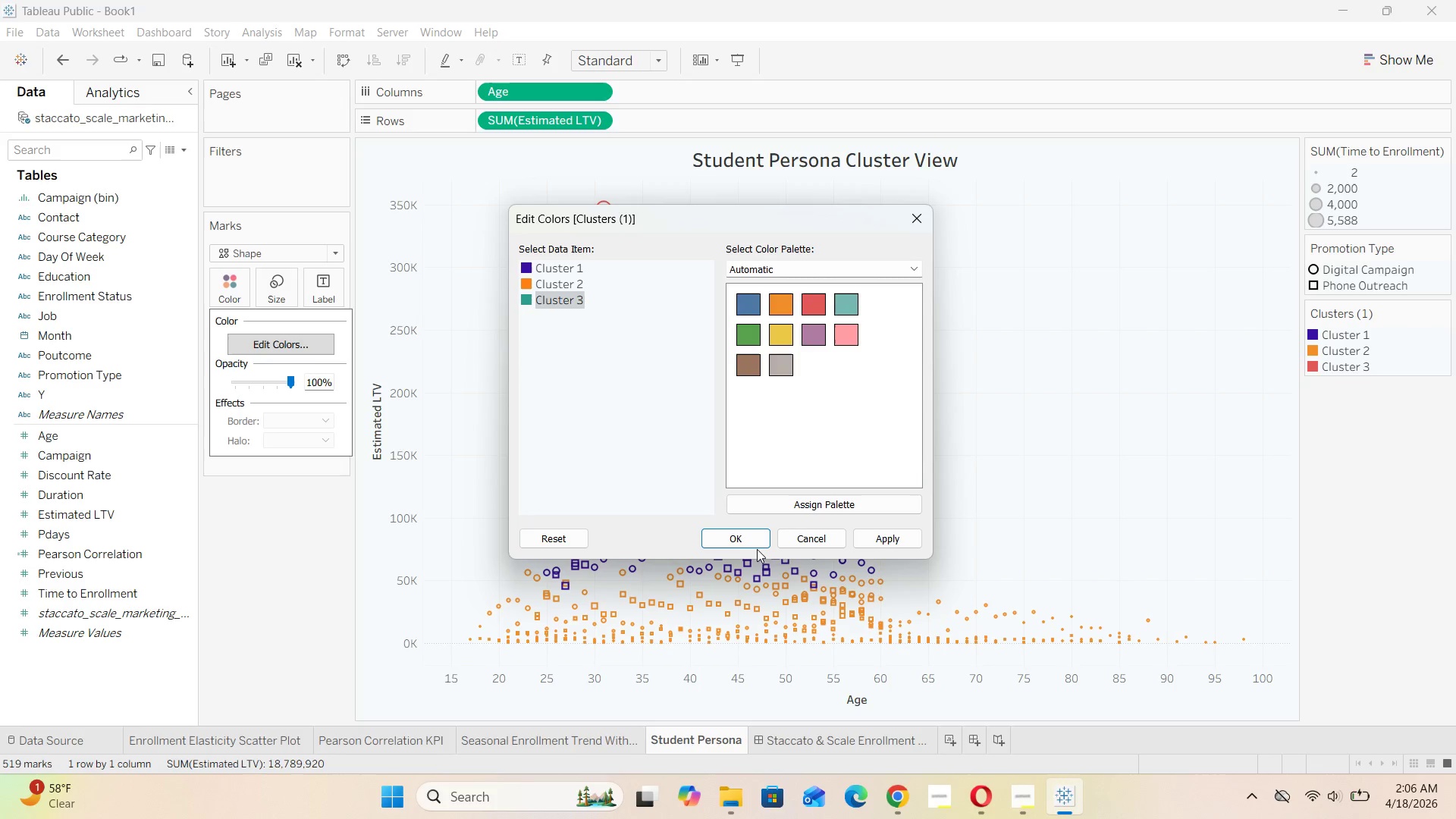 
left_click([737, 544])
 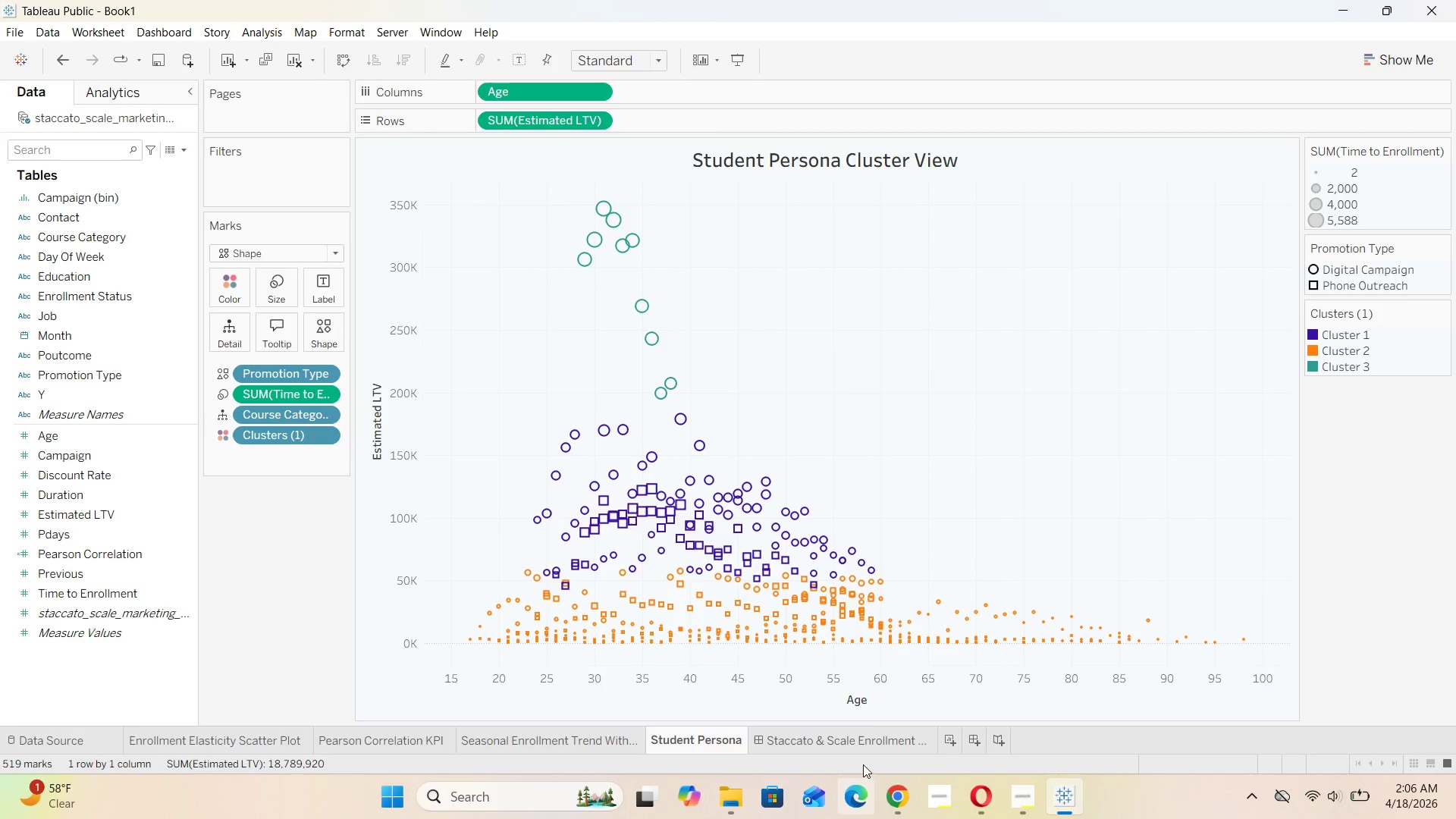 
double_click([871, 735])
 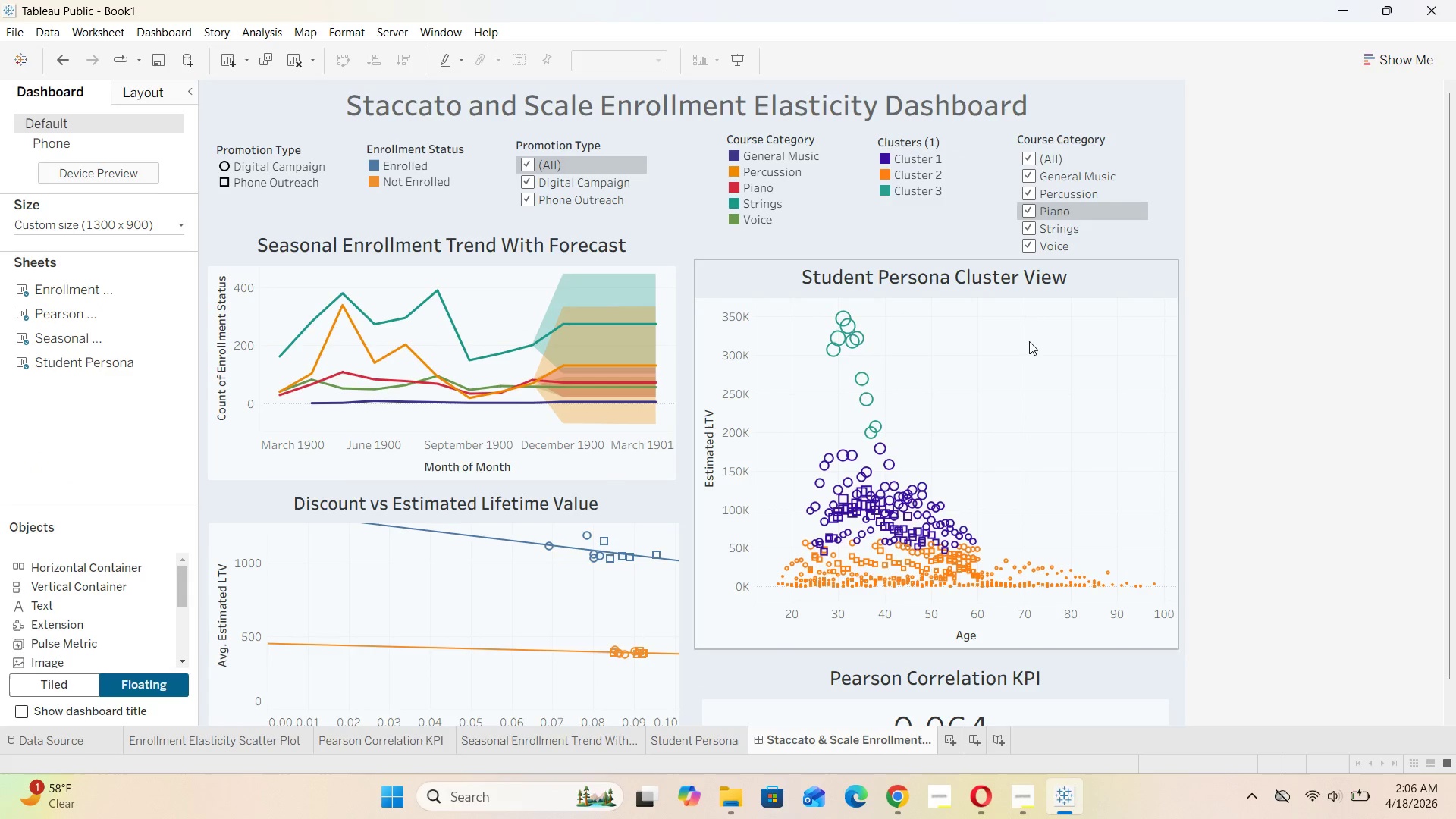 
scroll: coordinate [1053, 309], scroll_direction: down, amount: 7.0
 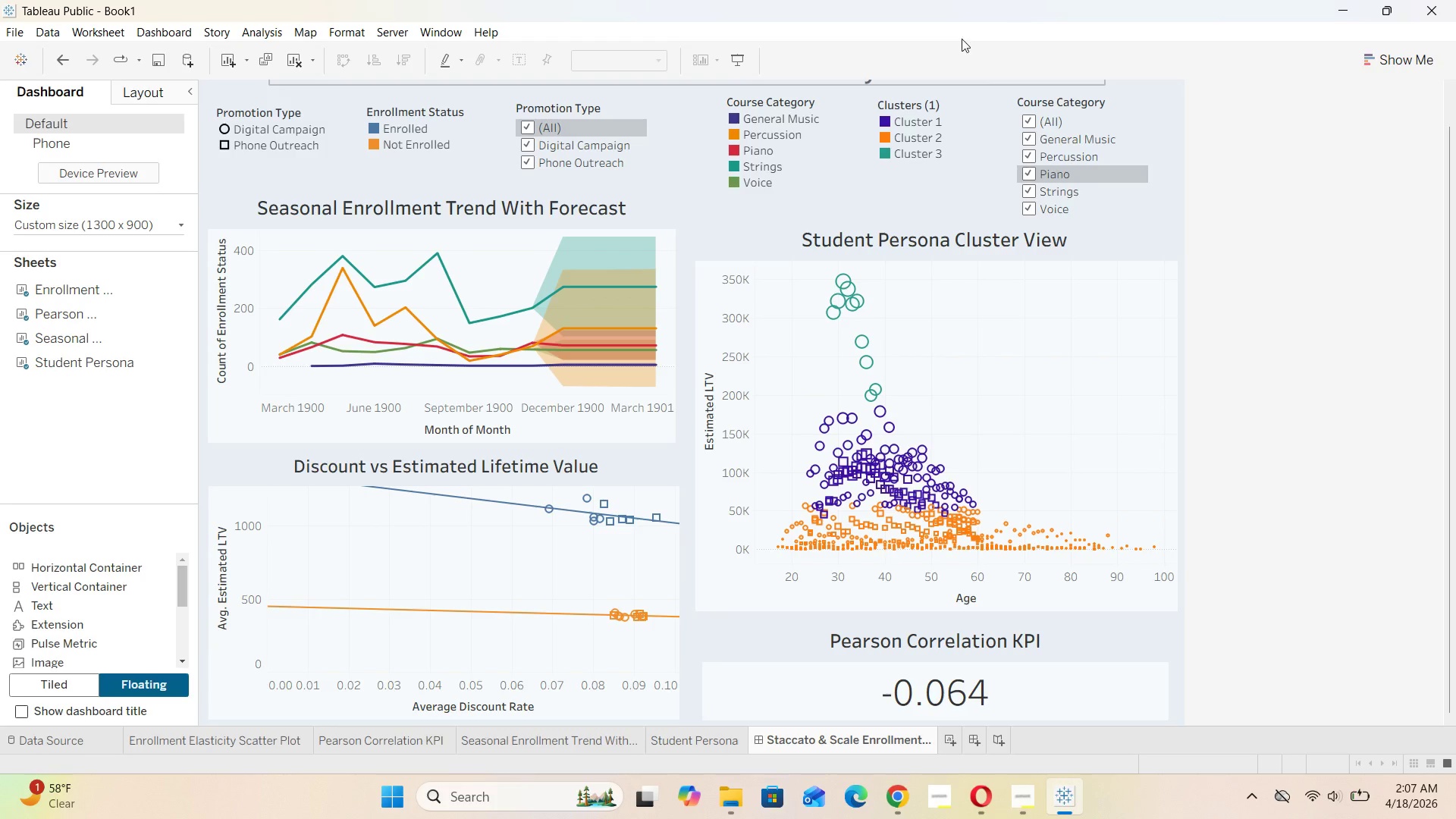 
wait(21.99)
 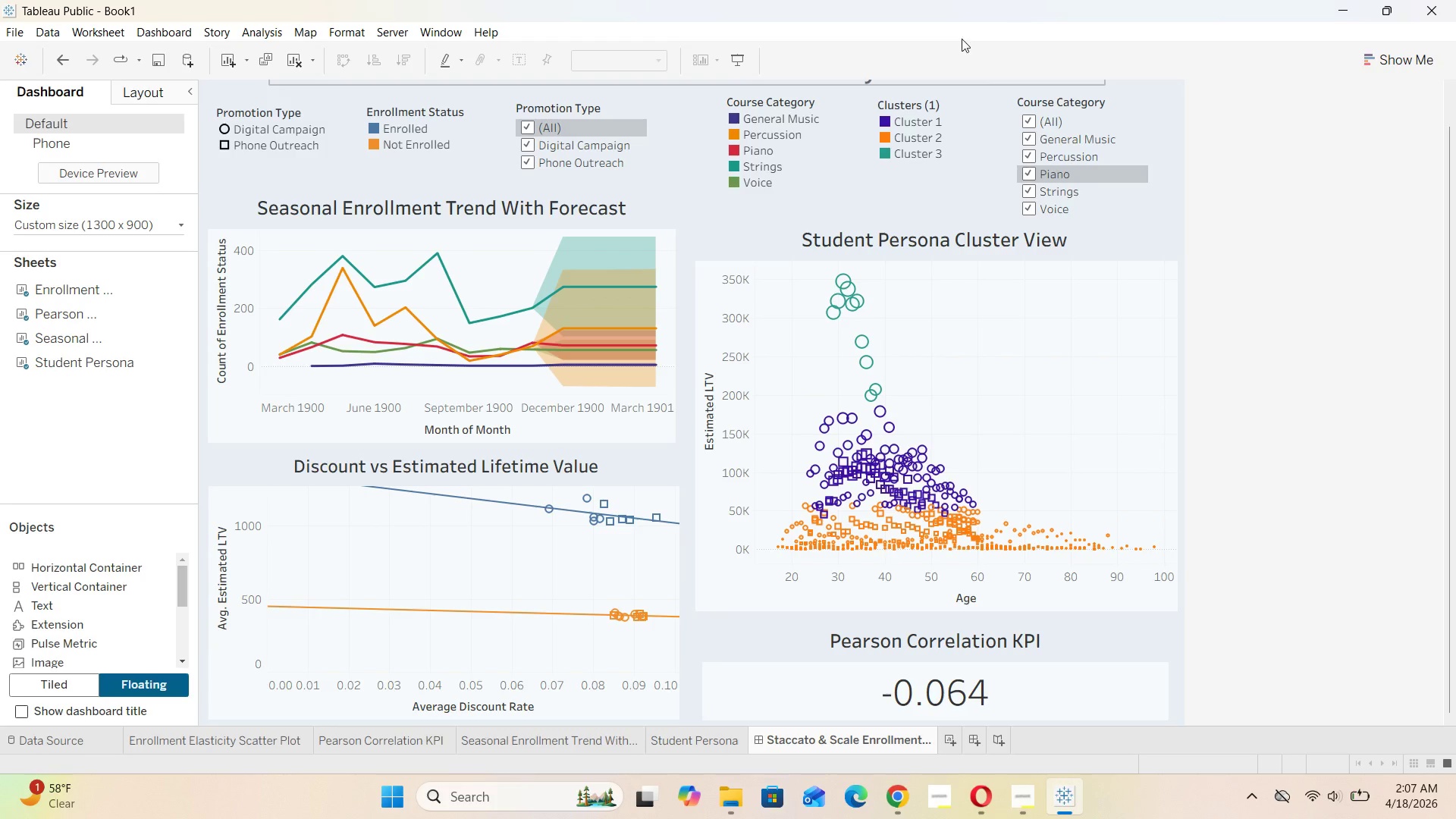 
scroll: coordinate [915, 520], scroll_direction: up, amount: 4.0
 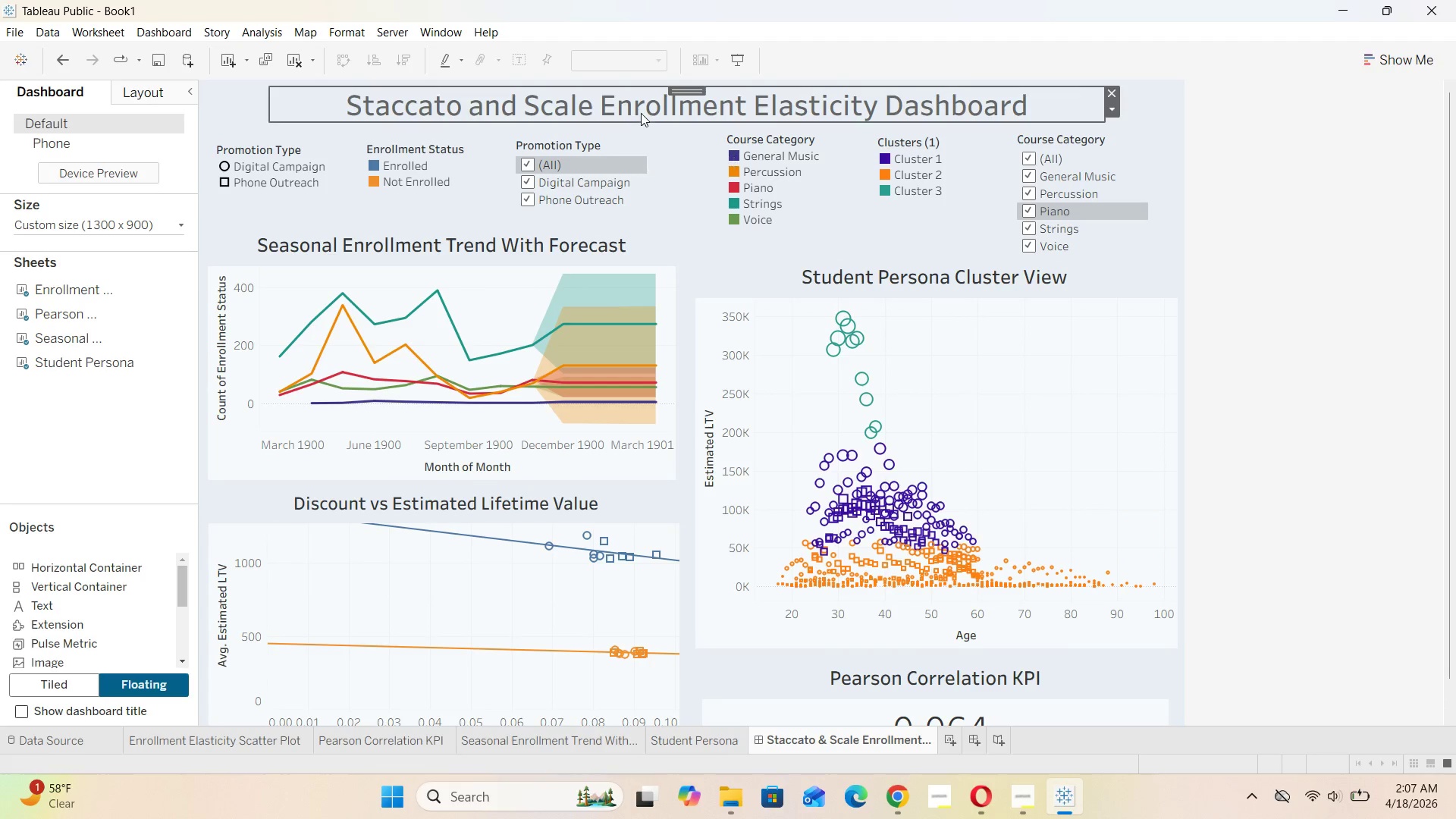 
double_click([641, 113])
 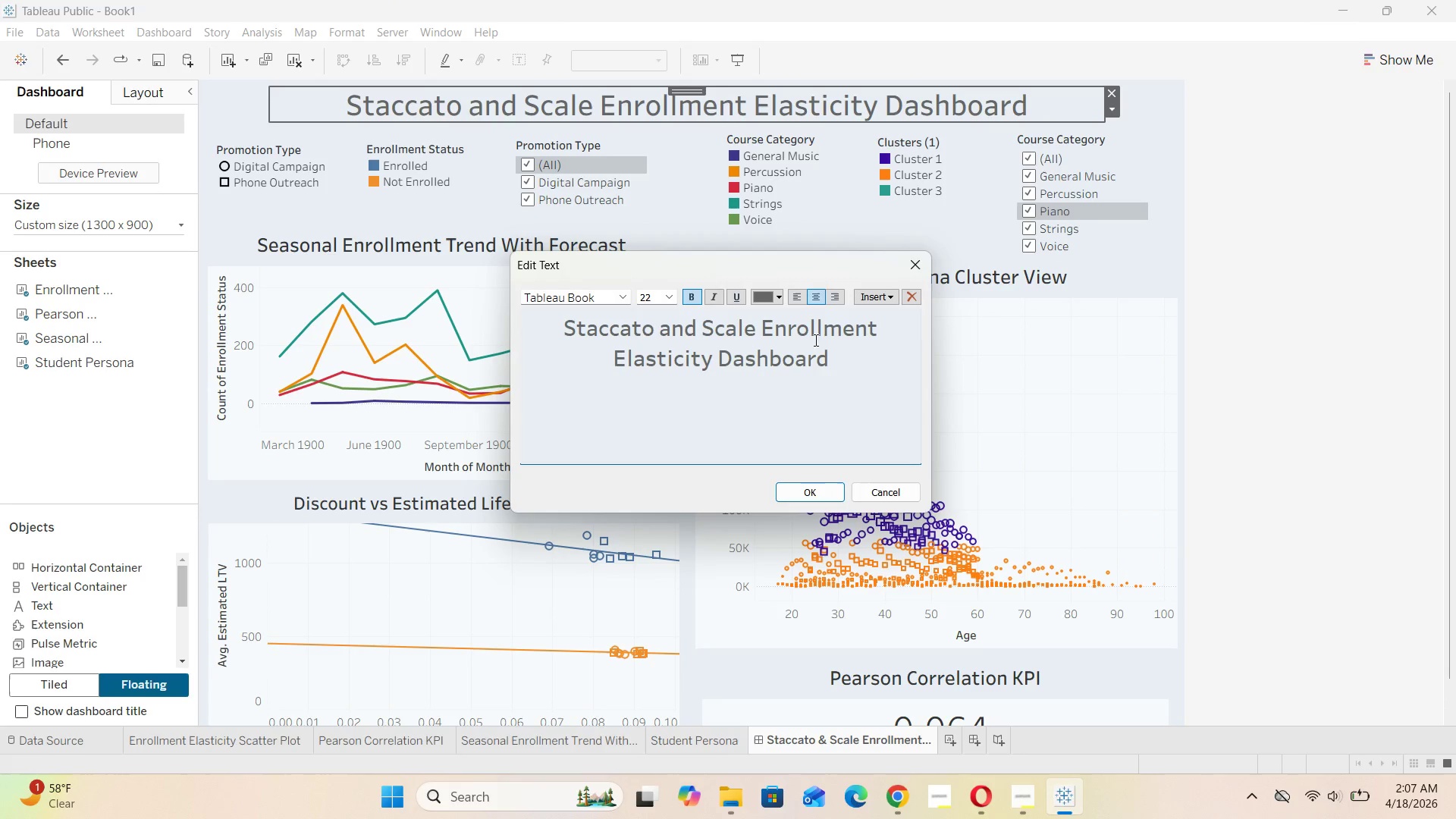 
left_click_drag(start_coordinate=[842, 366], to_coordinate=[565, 328])
 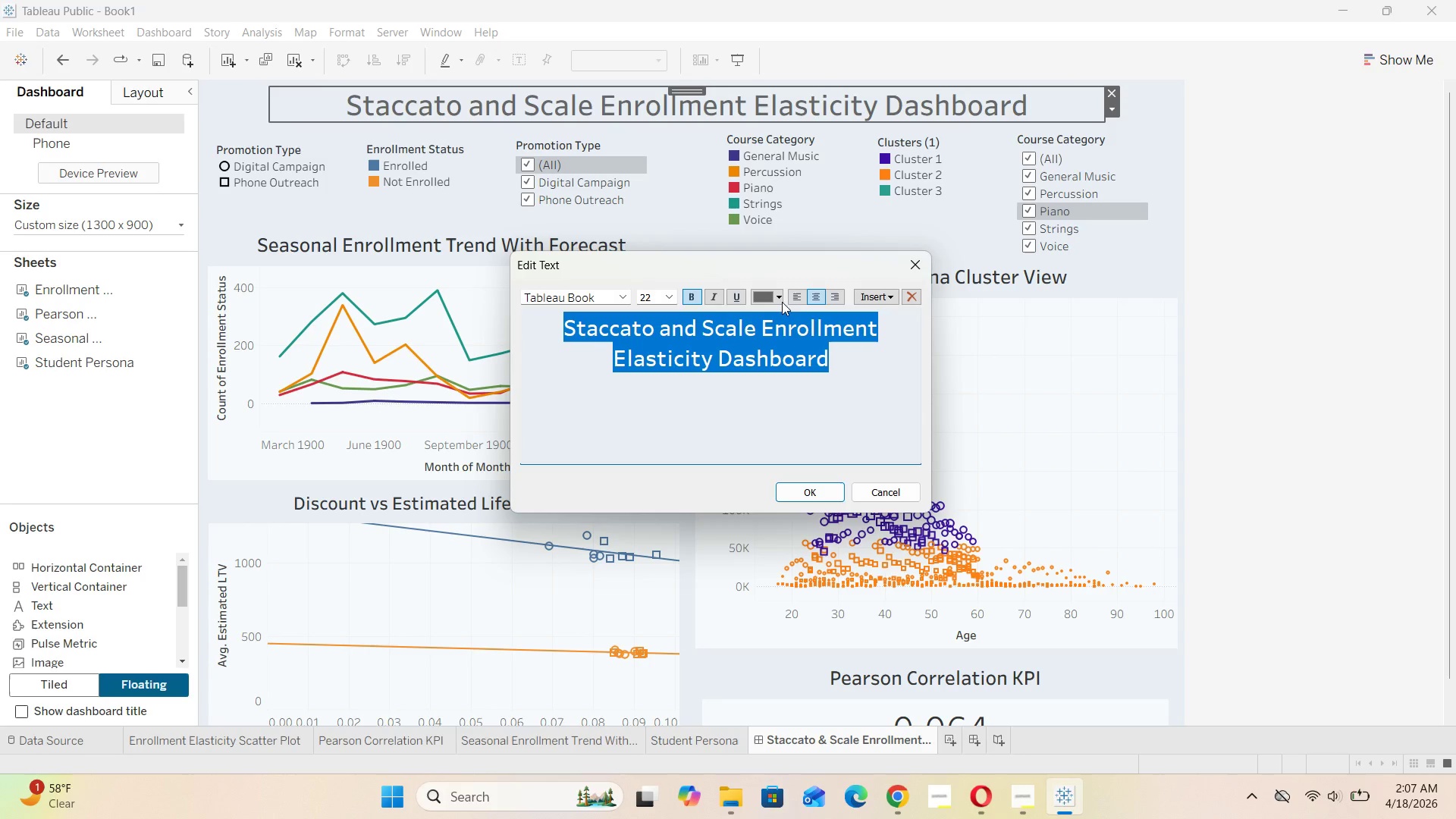 
left_click([779, 294])
 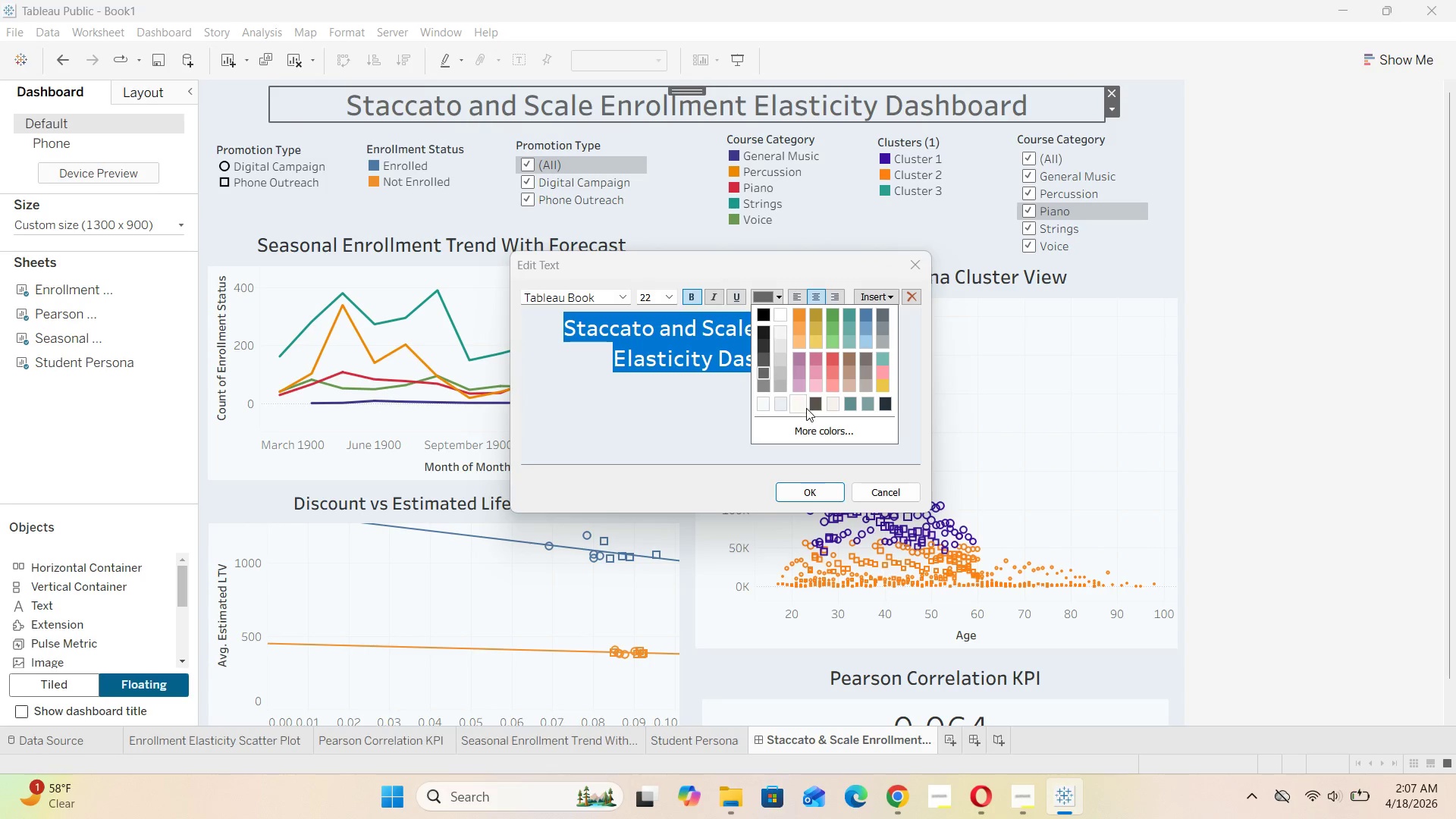 
left_click([819, 428])
 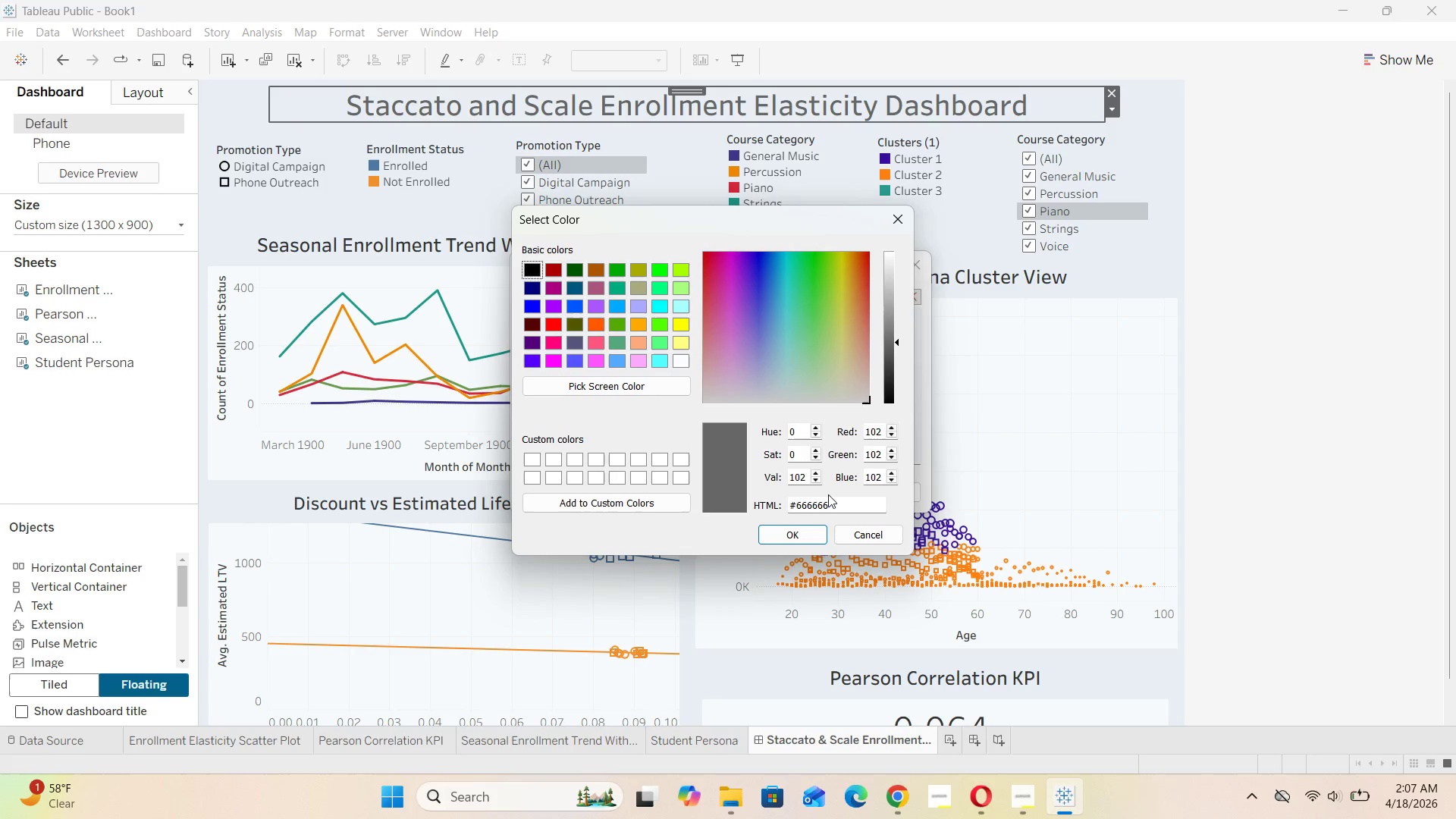 
left_click_drag(start_coordinate=[830, 500], to_coordinate=[798, 505])
 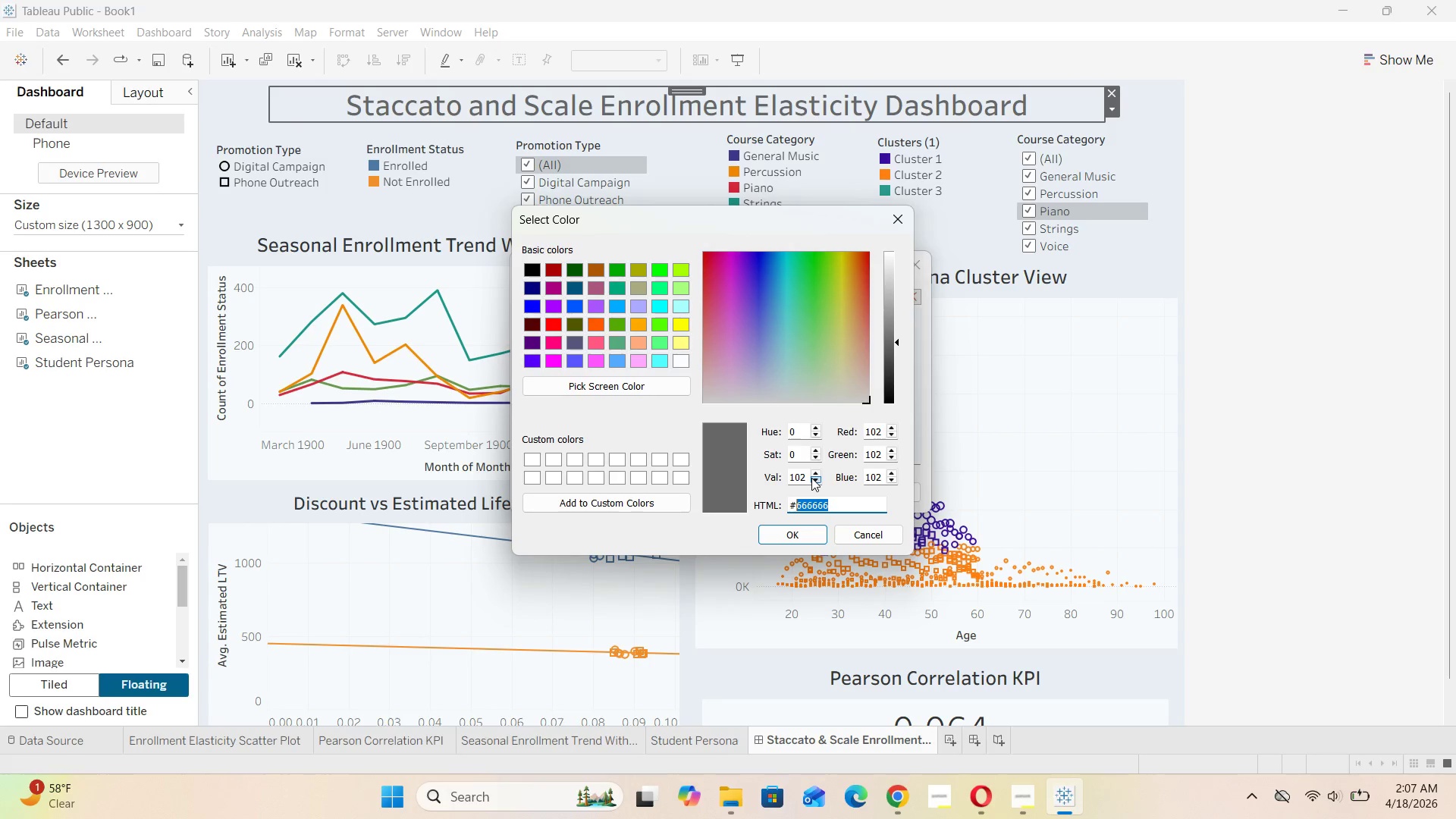 
key(Backspace)
type(1F2937)
 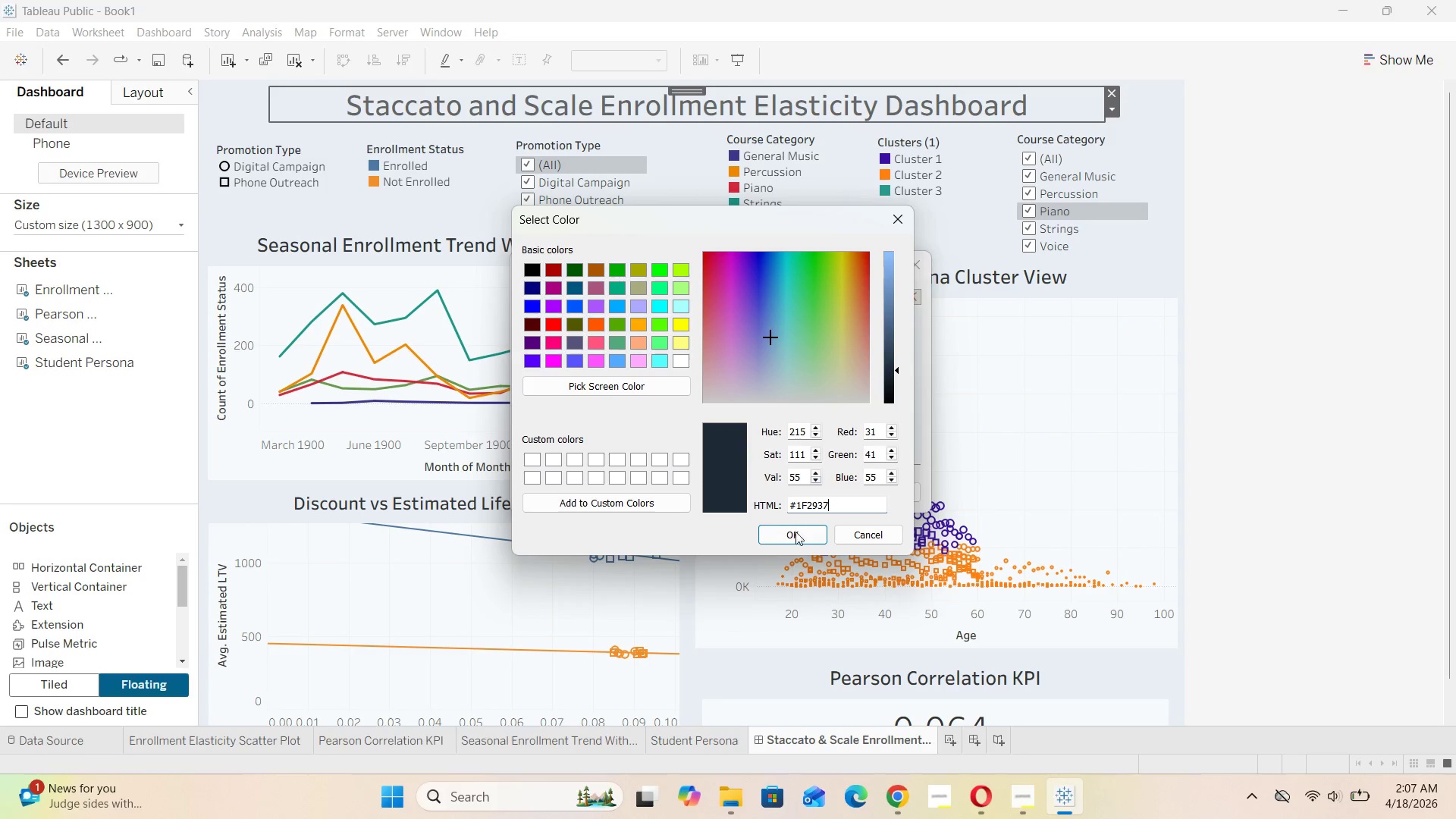 
left_click([795, 535])
 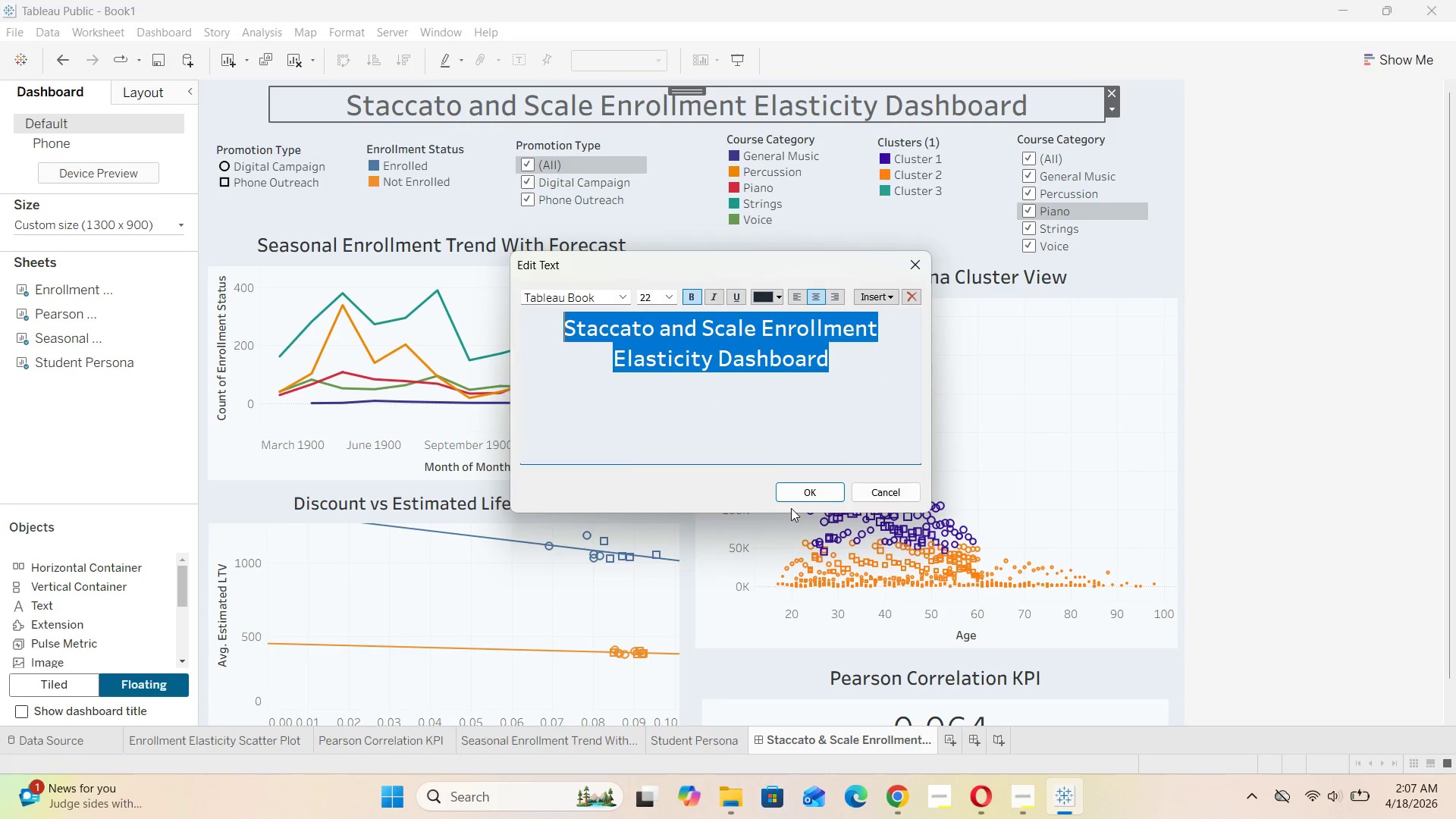 
left_click([805, 491])
 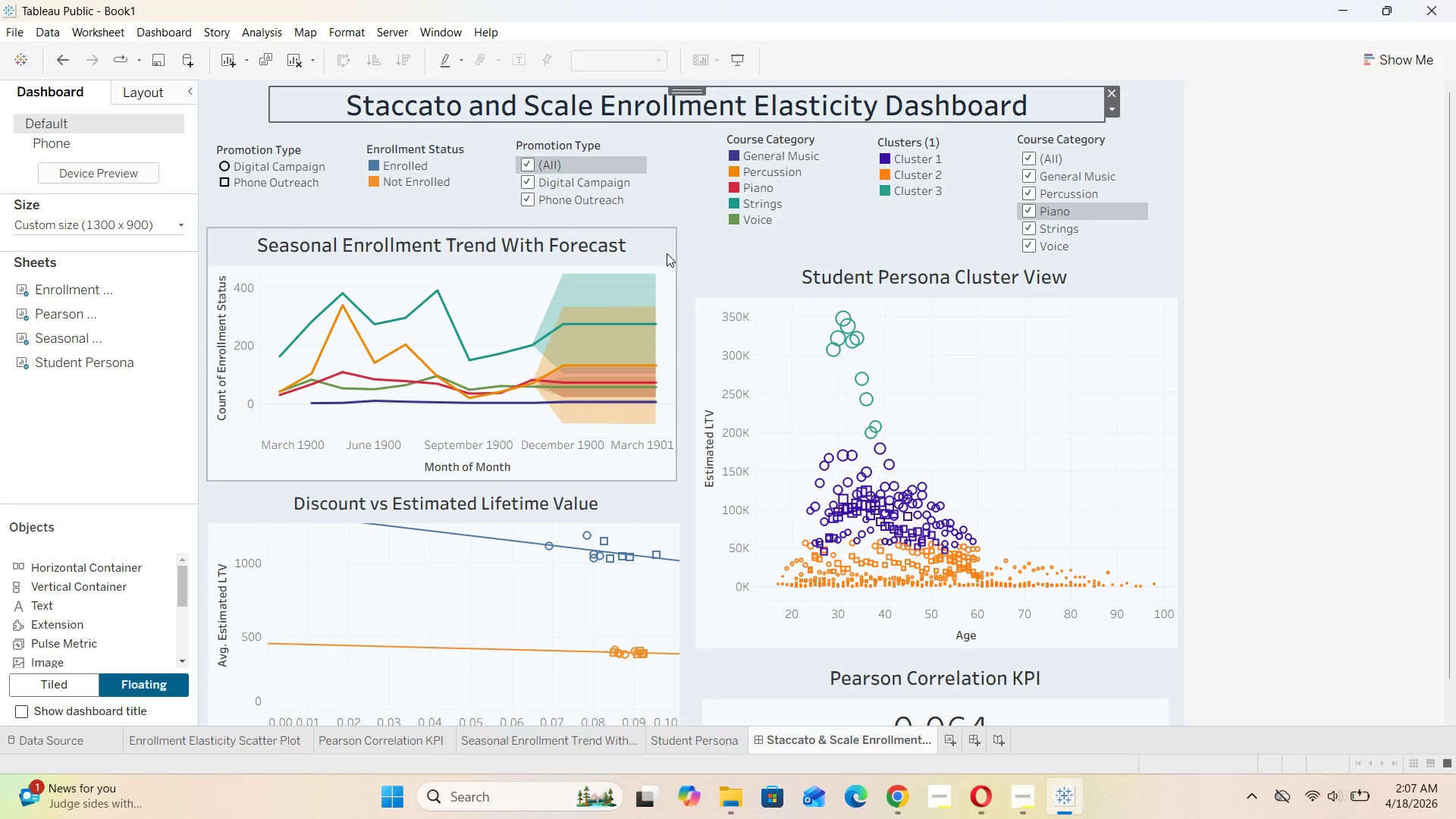 
double_click([627, 244])
 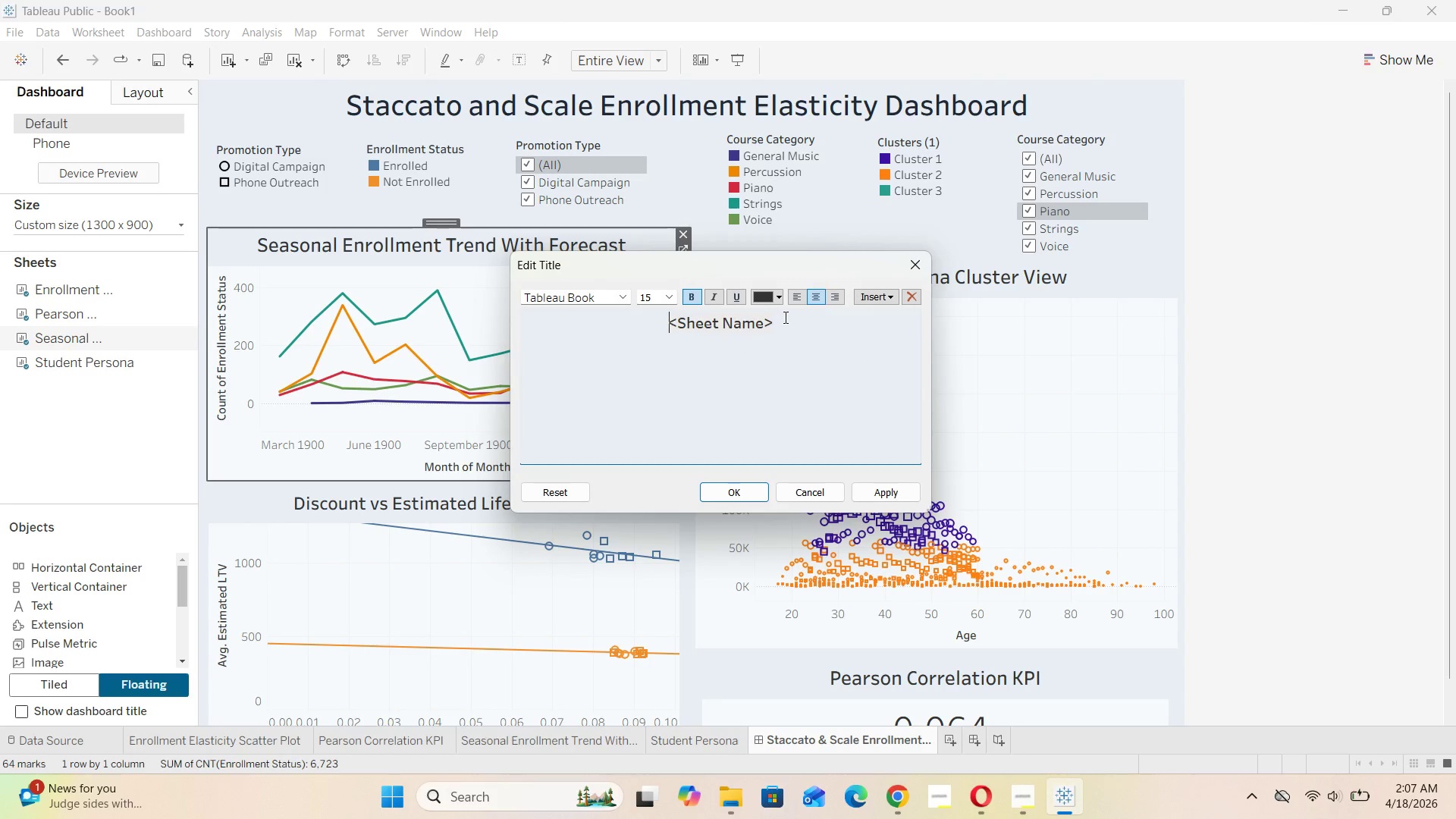 
left_click_drag(start_coordinate=[783, 325], to_coordinate=[661, 325])
 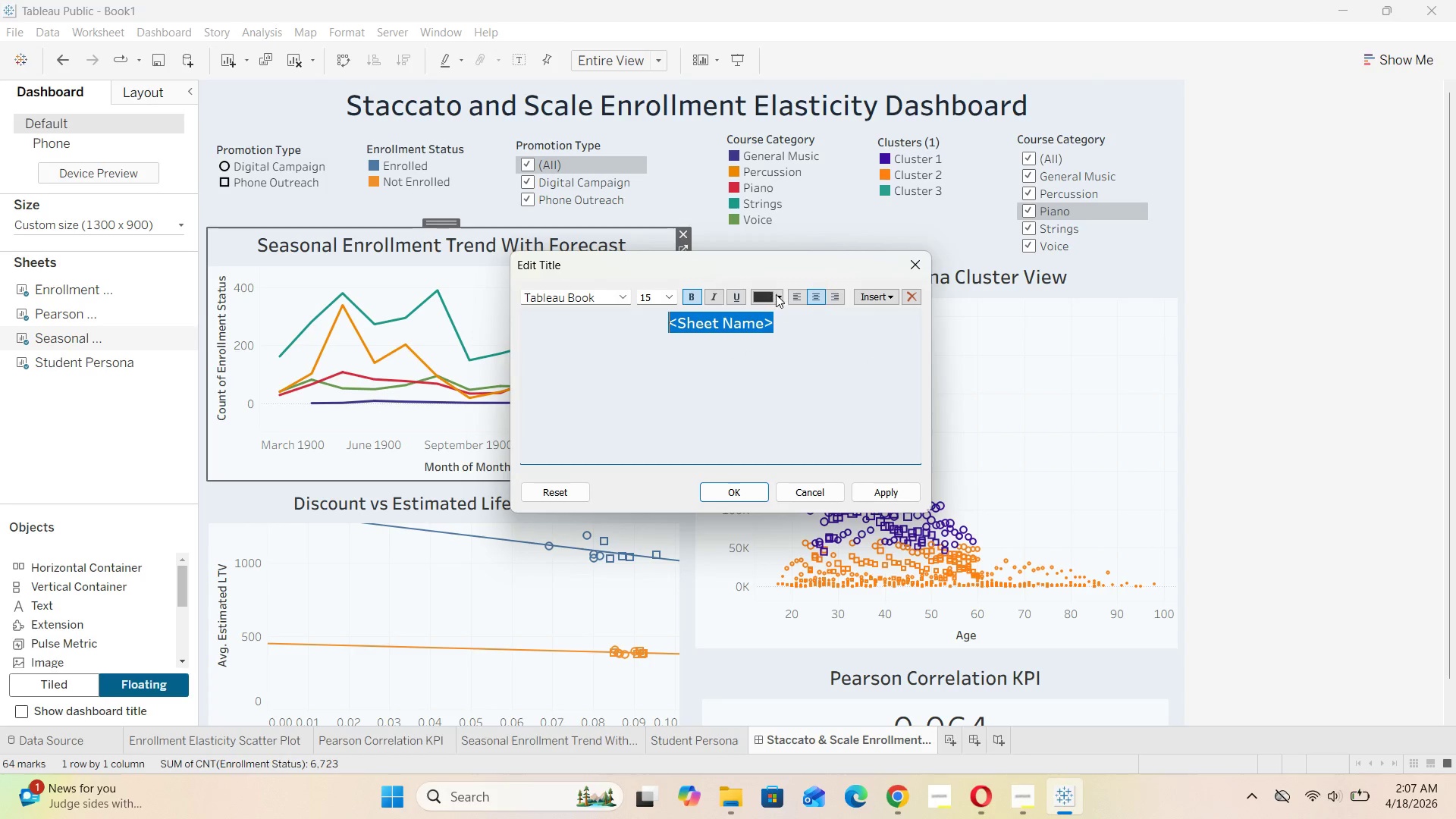 
left_click([777, 297])
 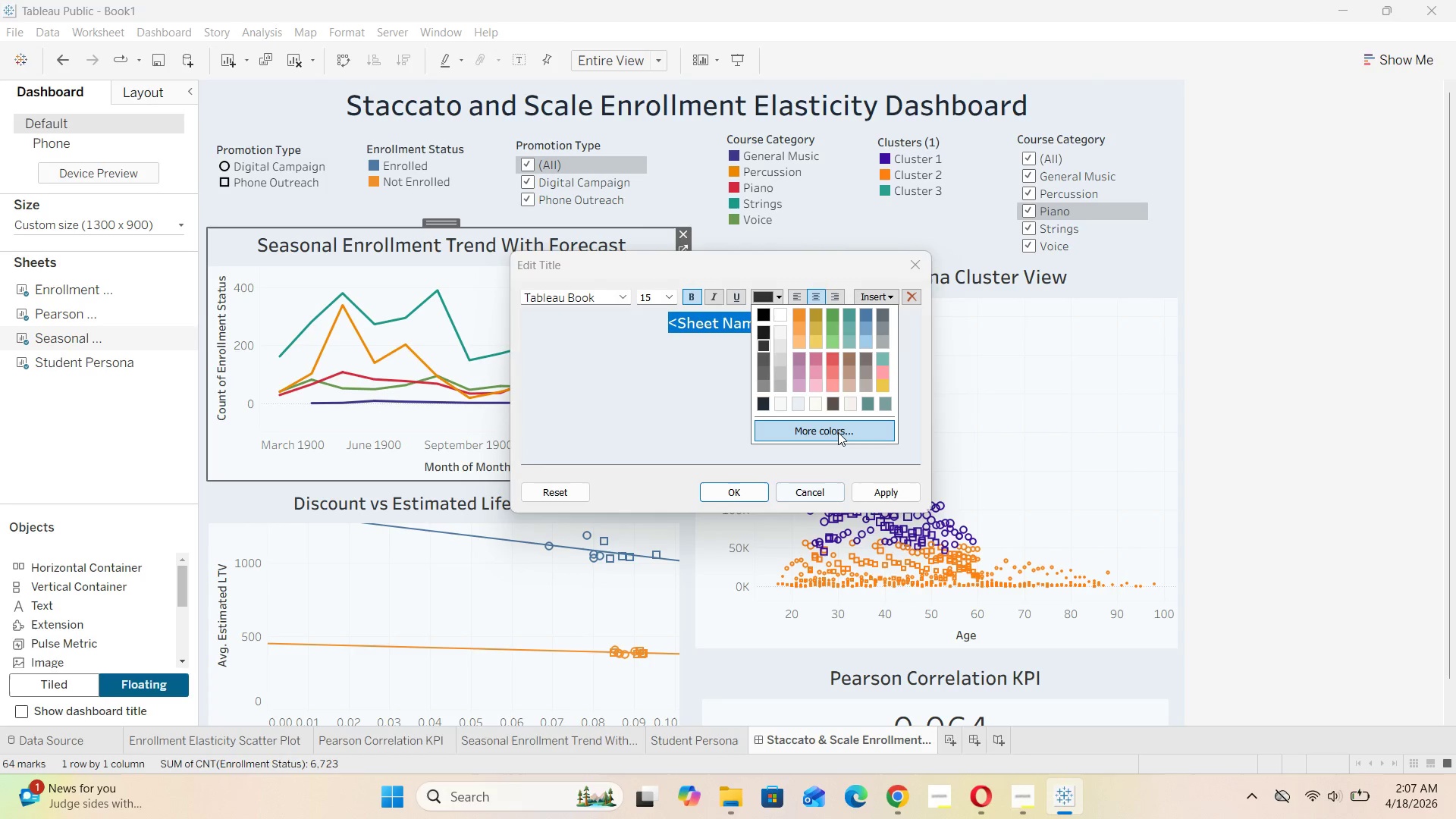 
left_click([839, 431])
 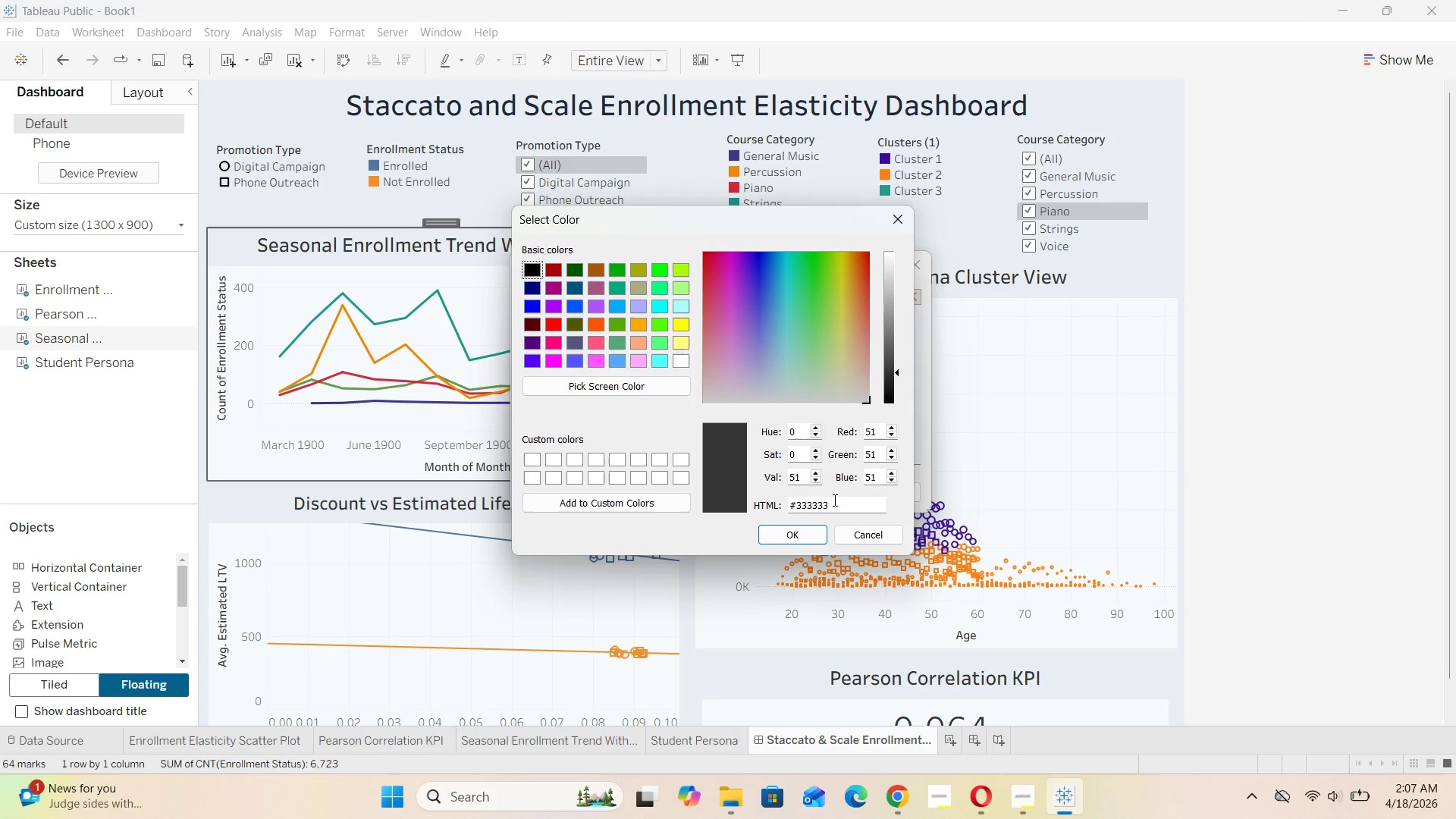 
left_click([833, 500])
 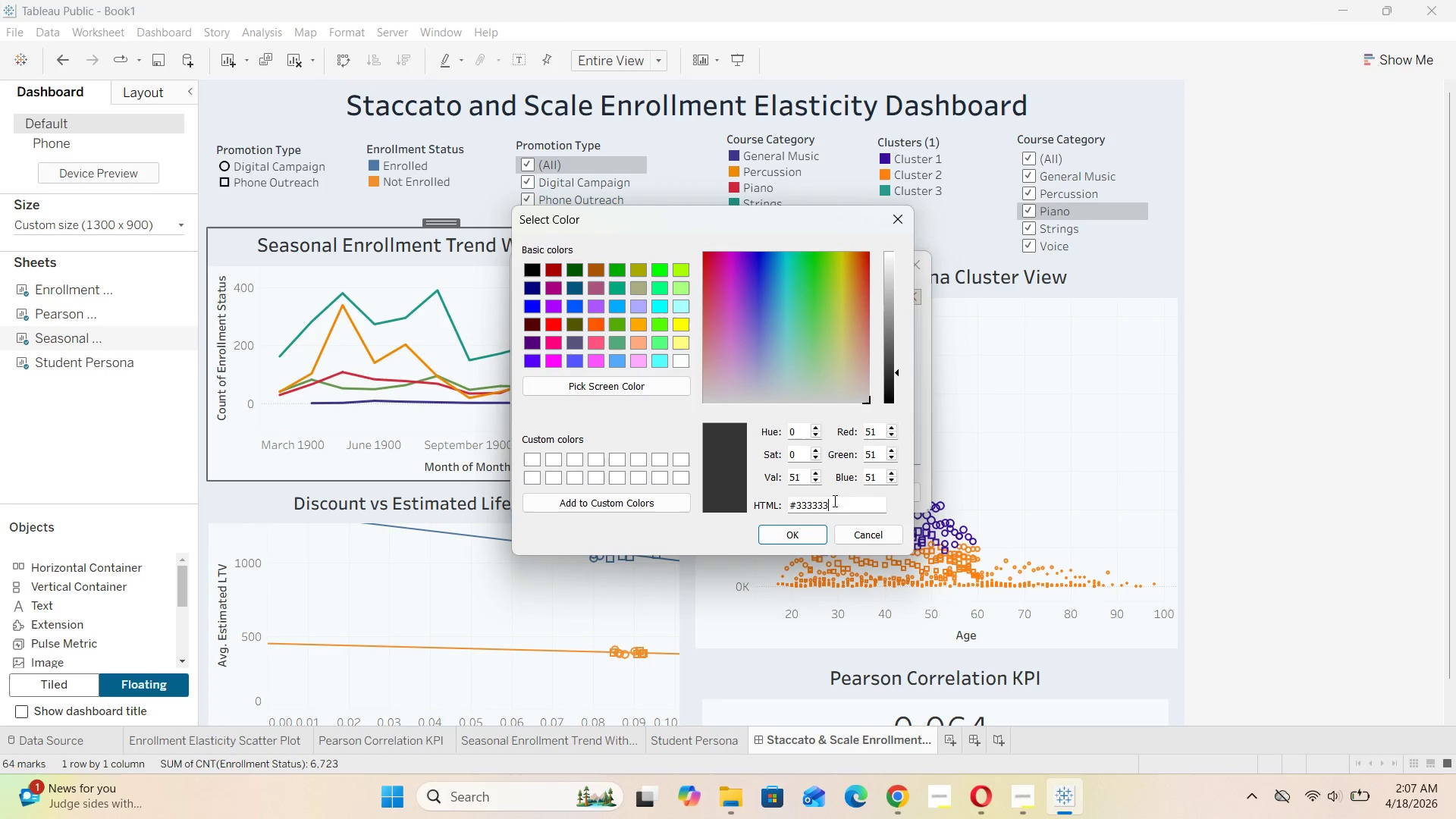 
key(Backspace)
key(Backspace)
key(Backspace)
key(Backspace)
key(Backspace)
key(Backspace)
type(33S)
key(Backspace)
type(4155)
 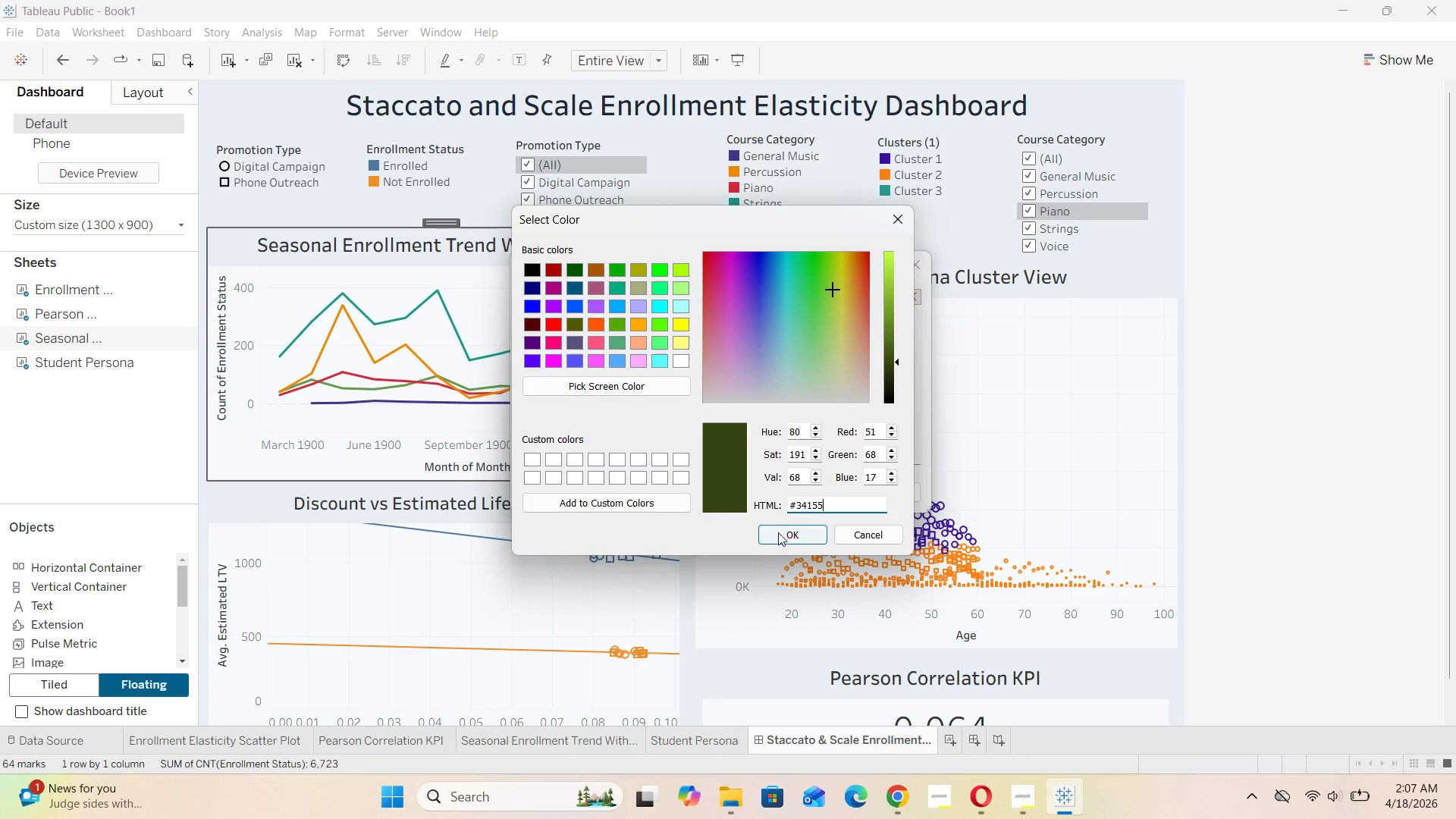 
left_click([792, 529])
 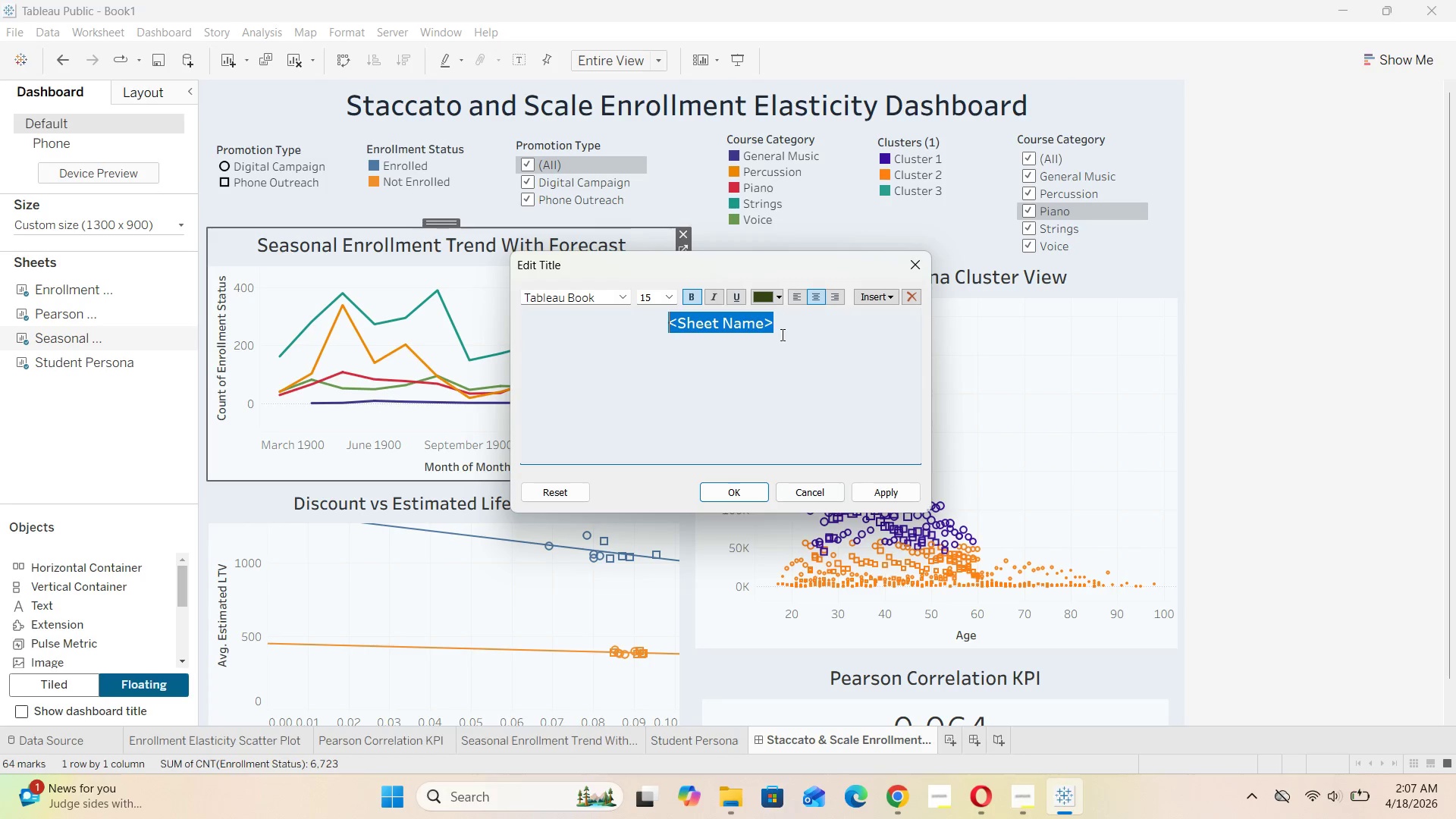 
left_click([777, 297])
 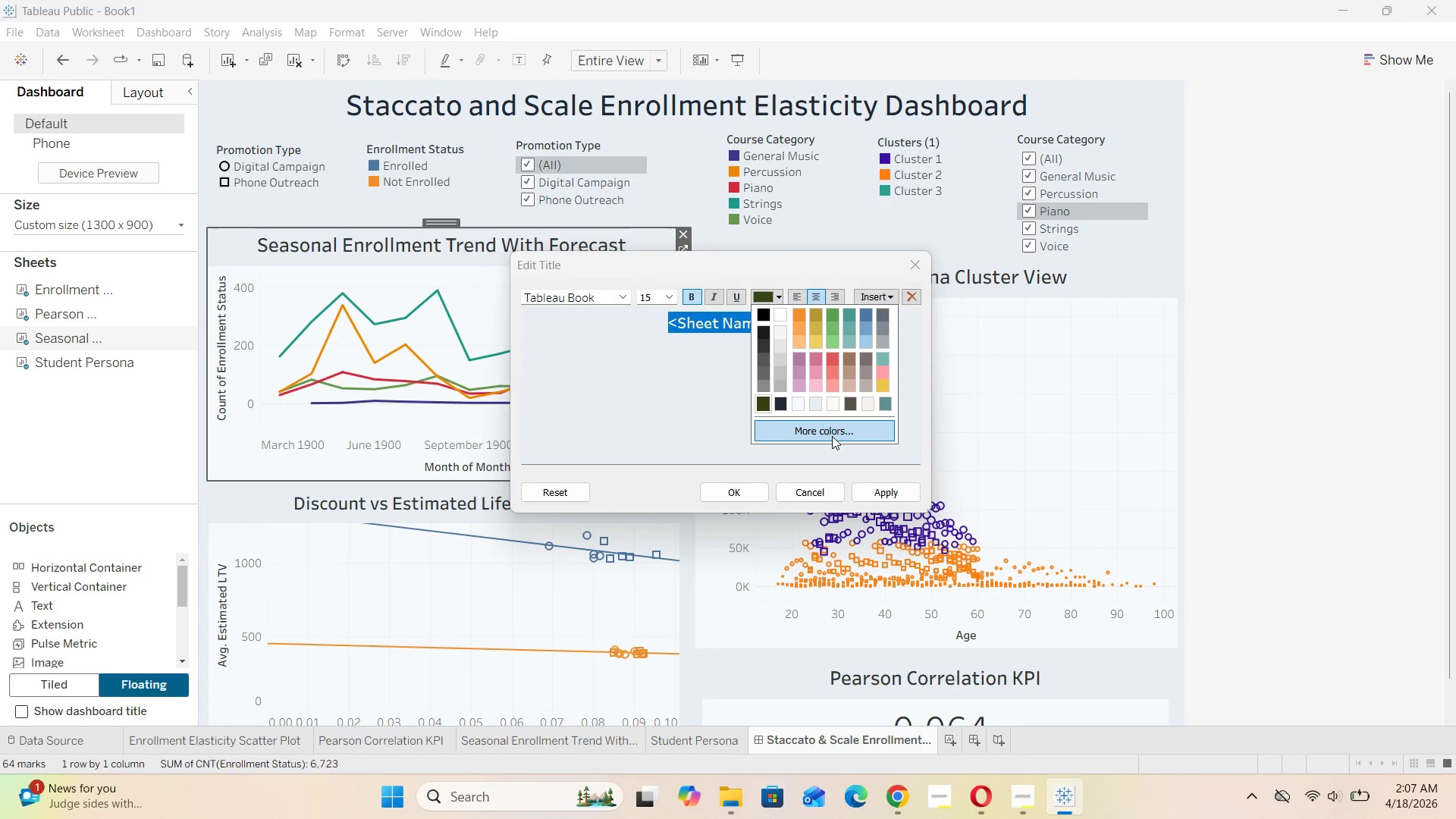 
left_click([834, 433])
 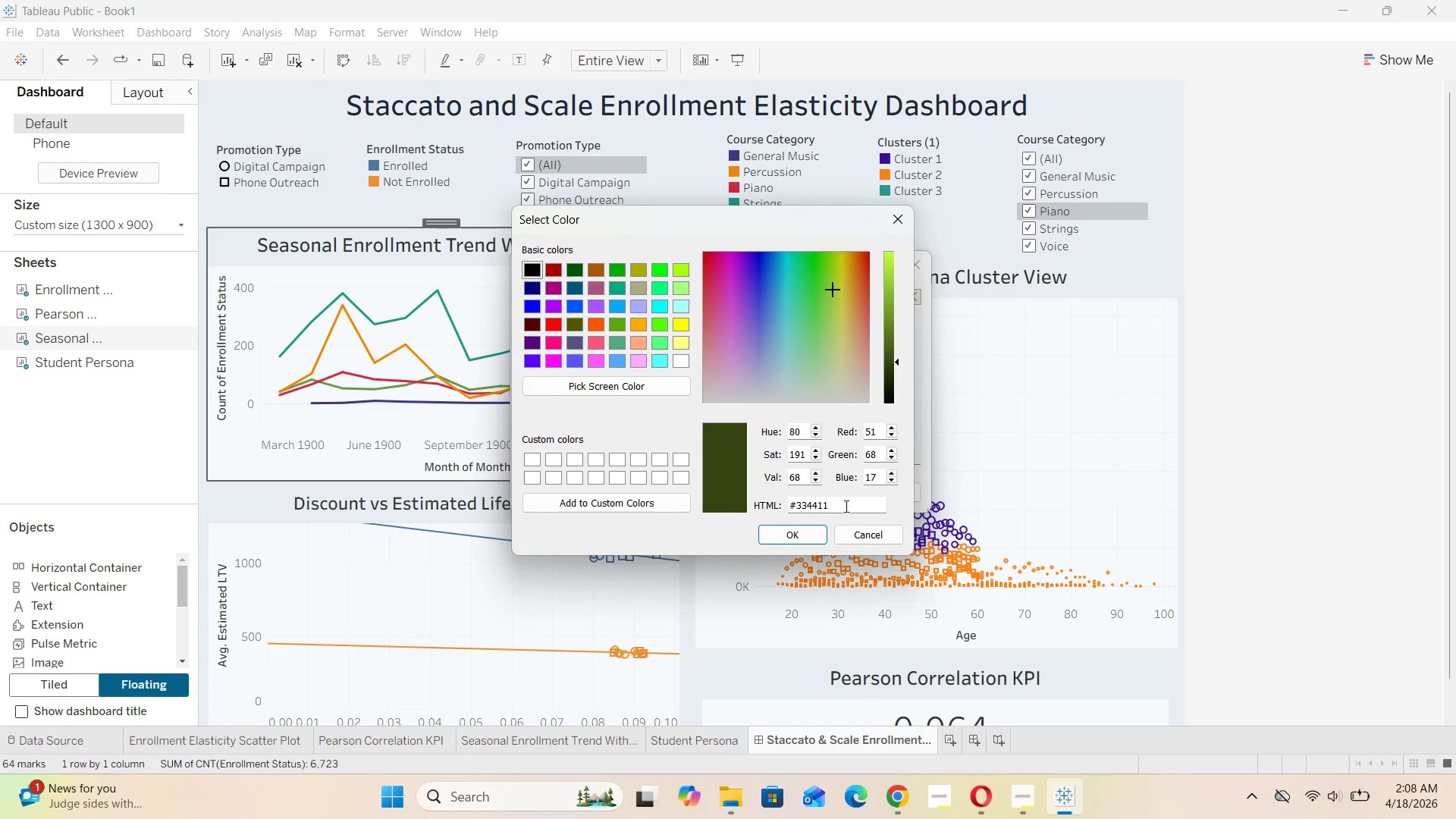 
wait(5.48)
 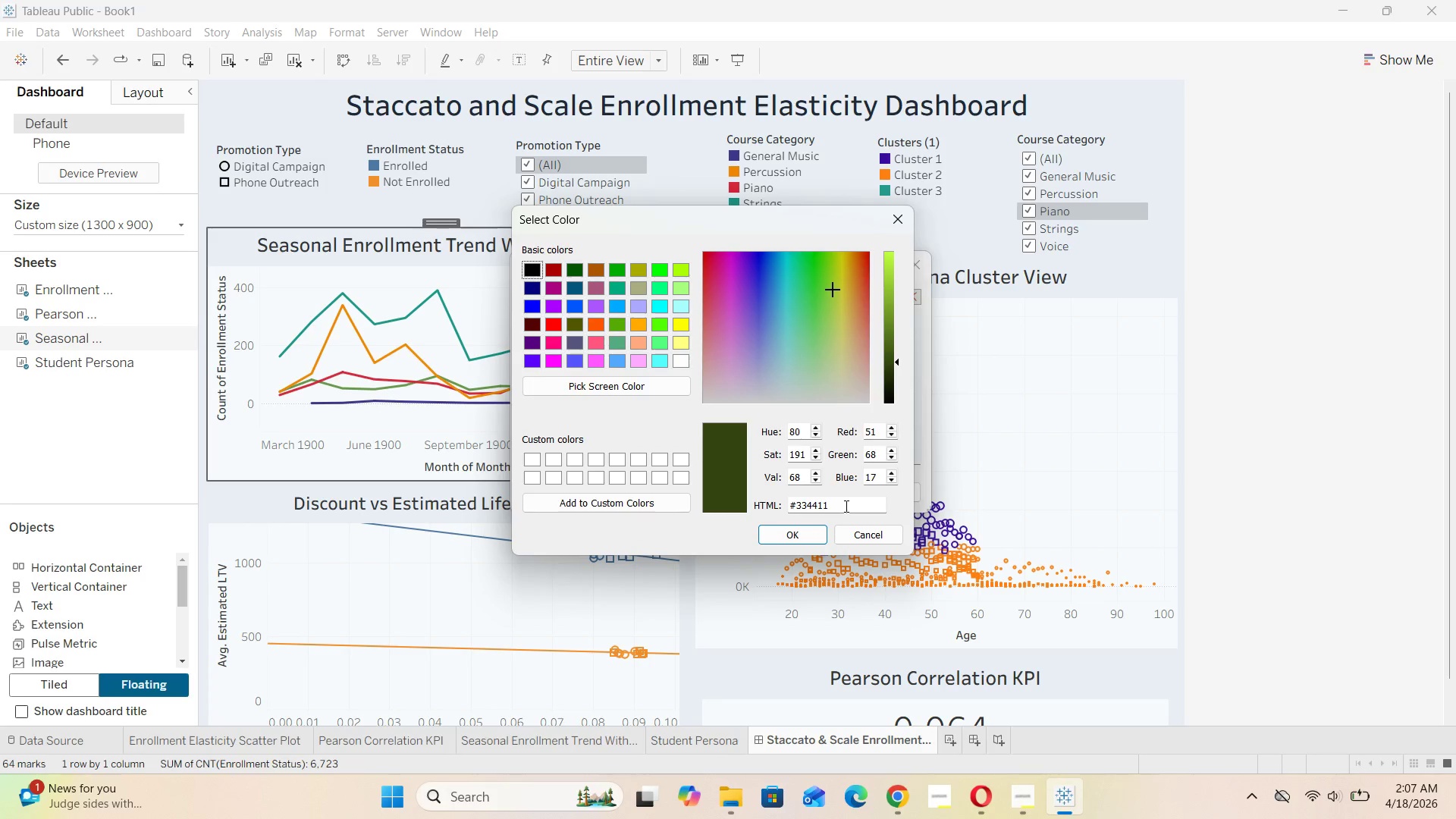 
left_click([845, 506])
 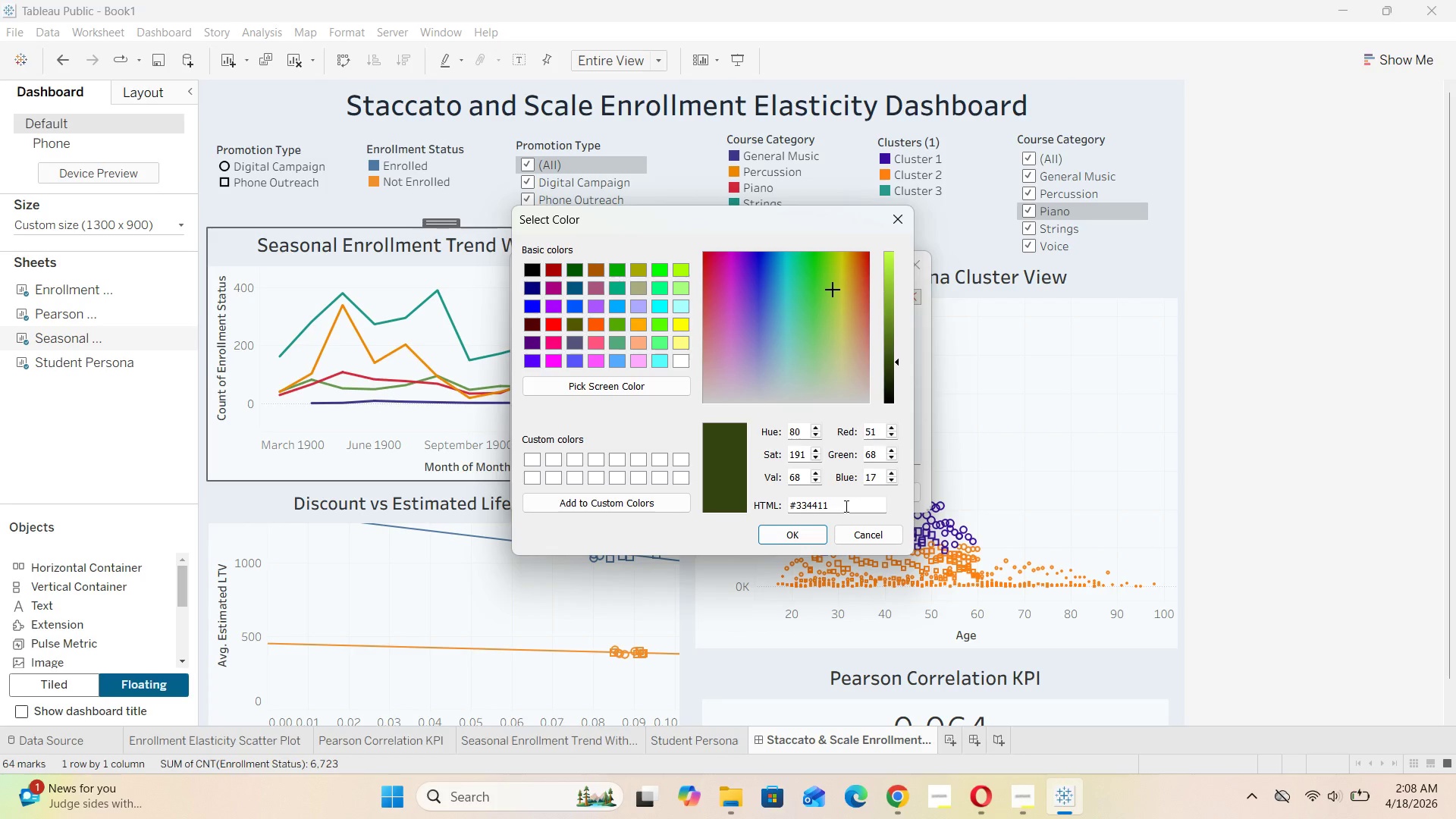 
key(Backspace)
key(Backspace)
key(Backspace)
type(155)
 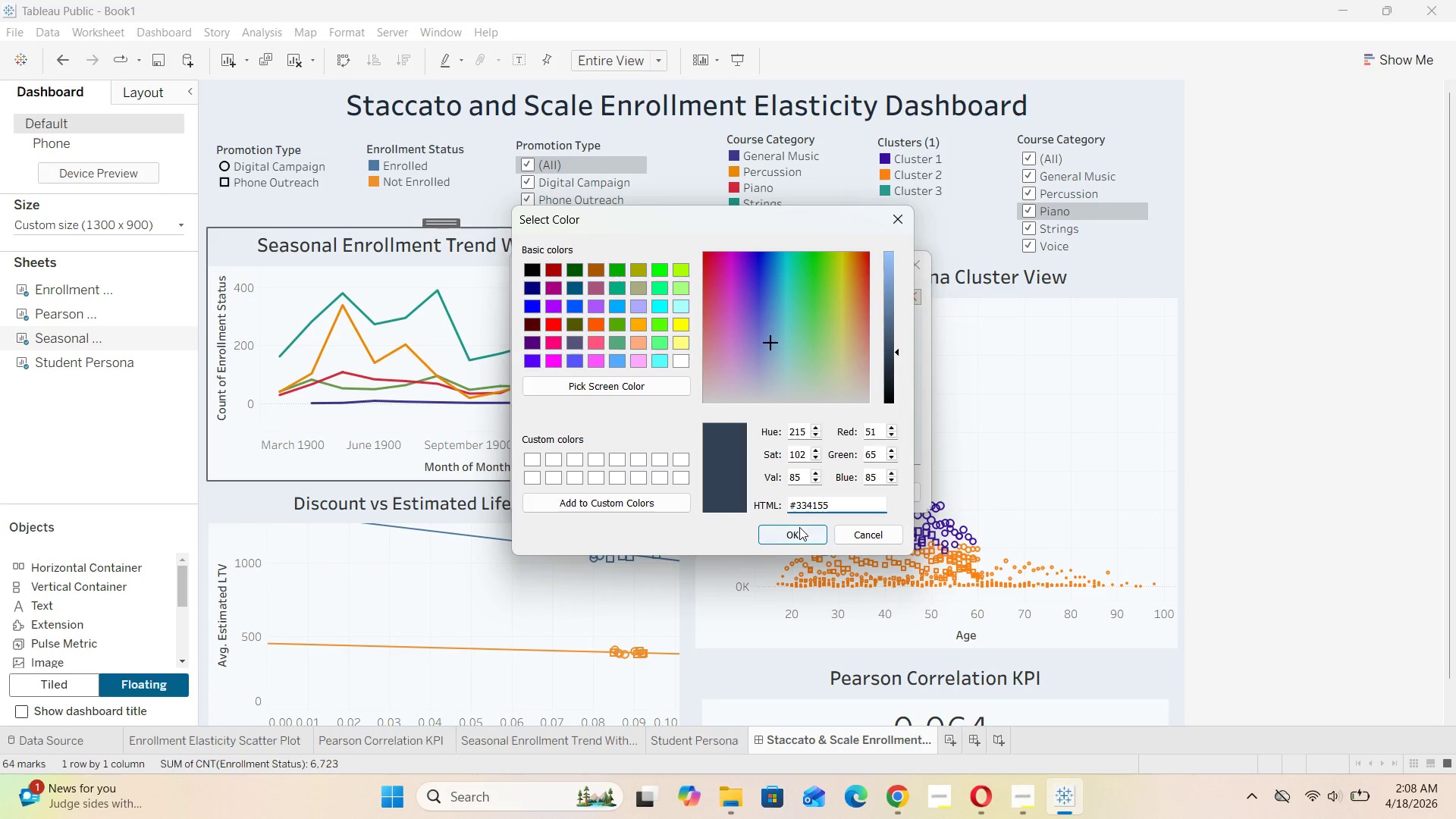 
left_click([799, 528])
 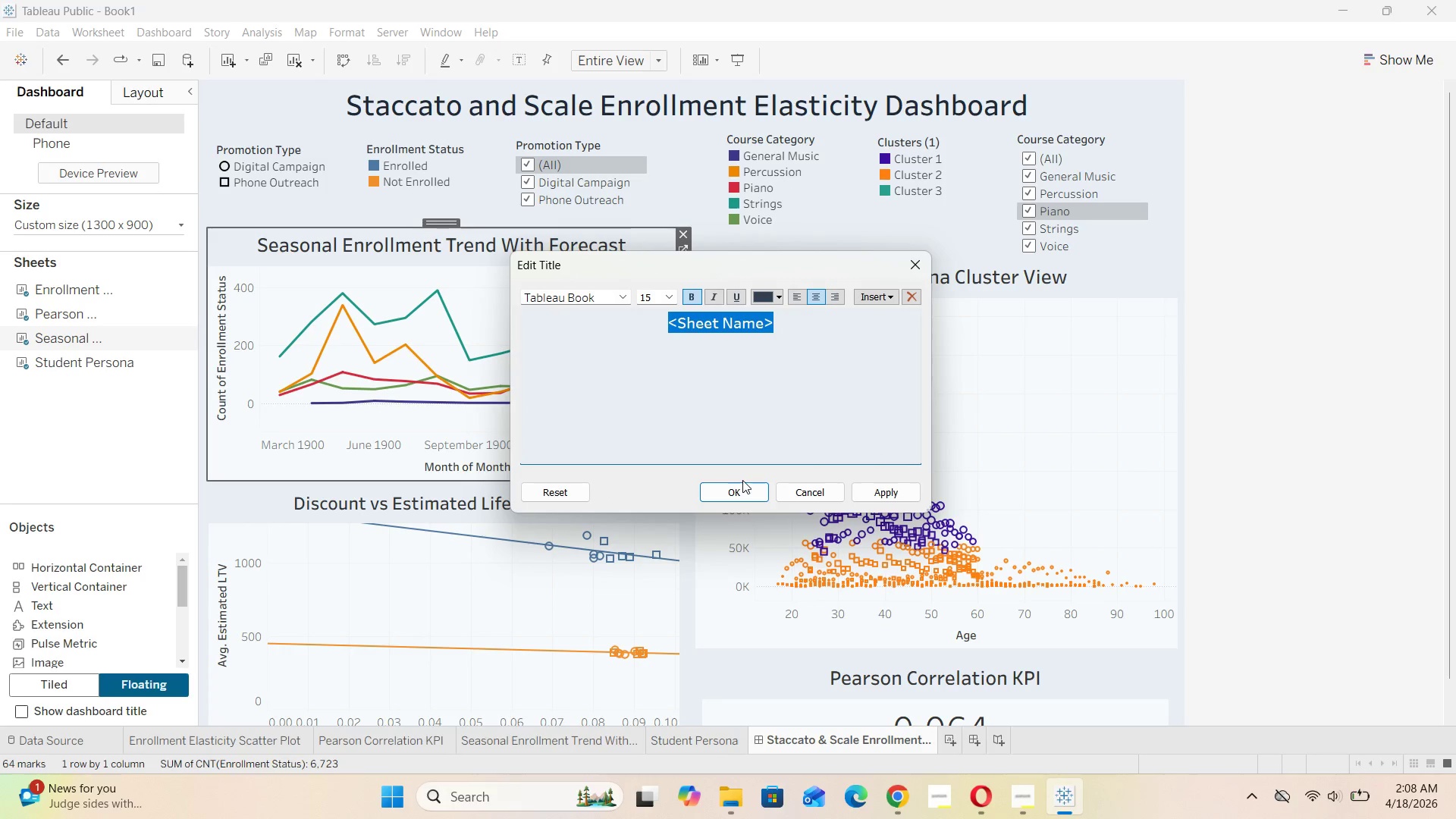 
left_click([739, 485])
 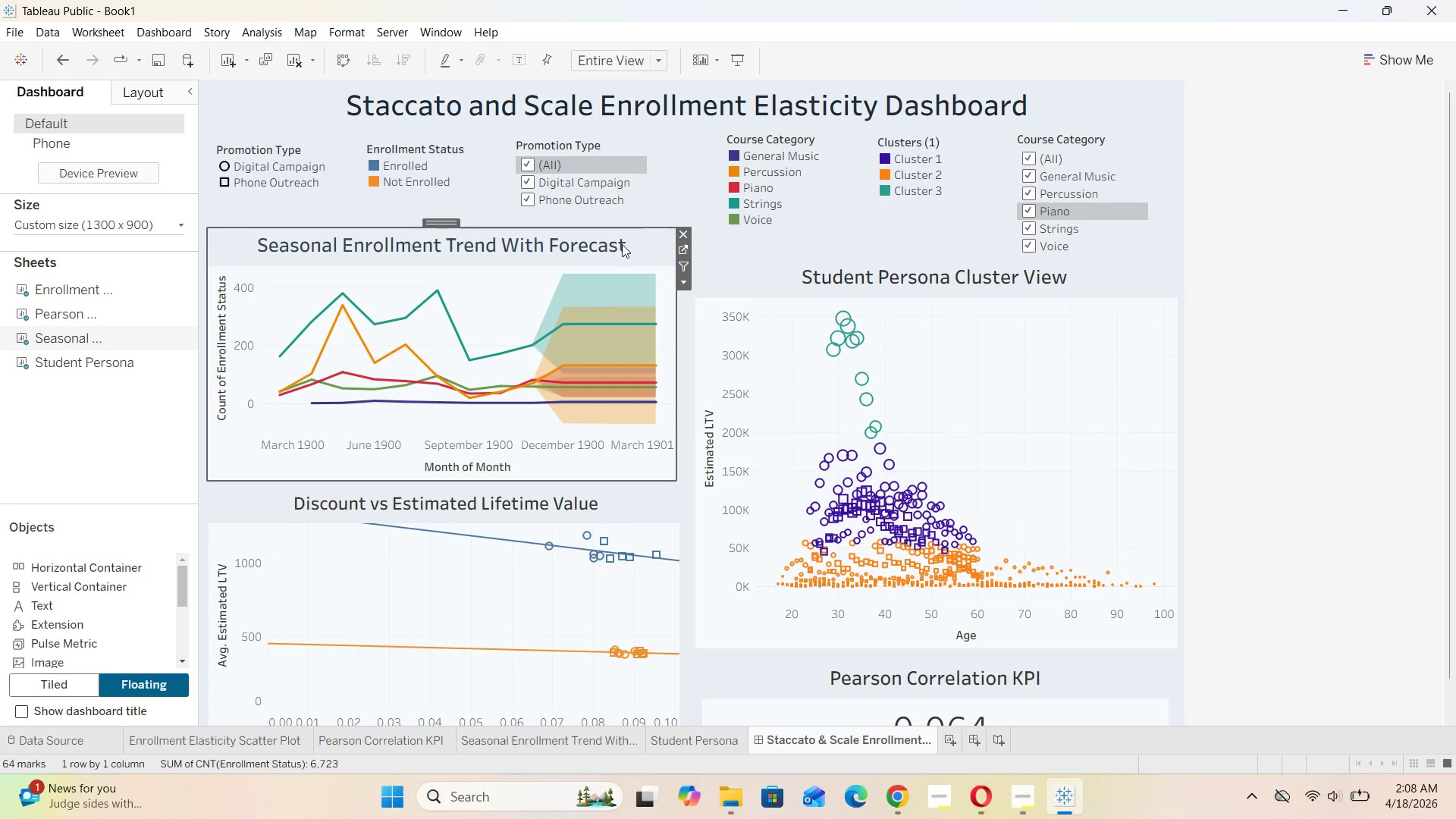 
double_click([622, 245])
 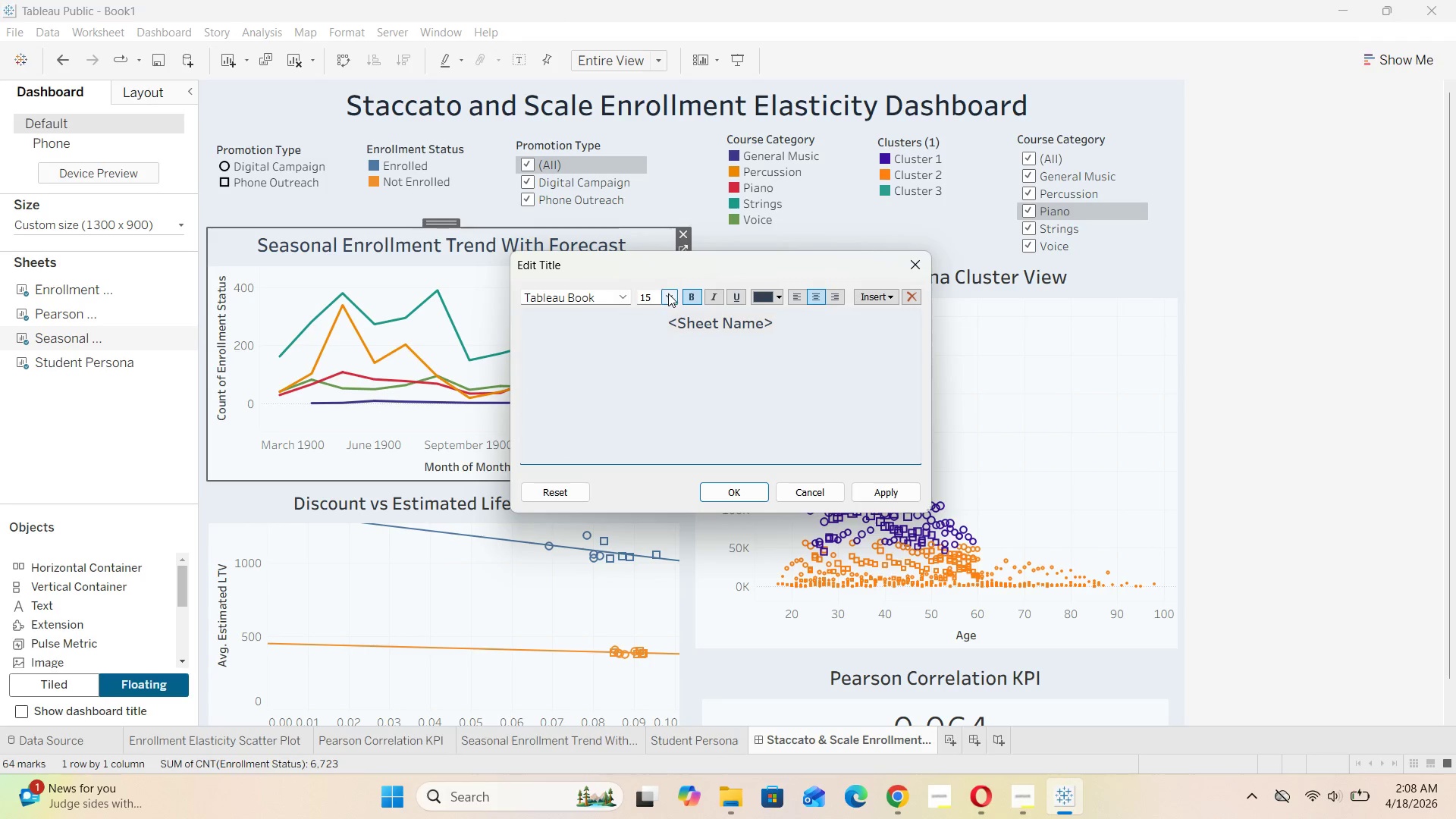 
left_click([669, 296])
 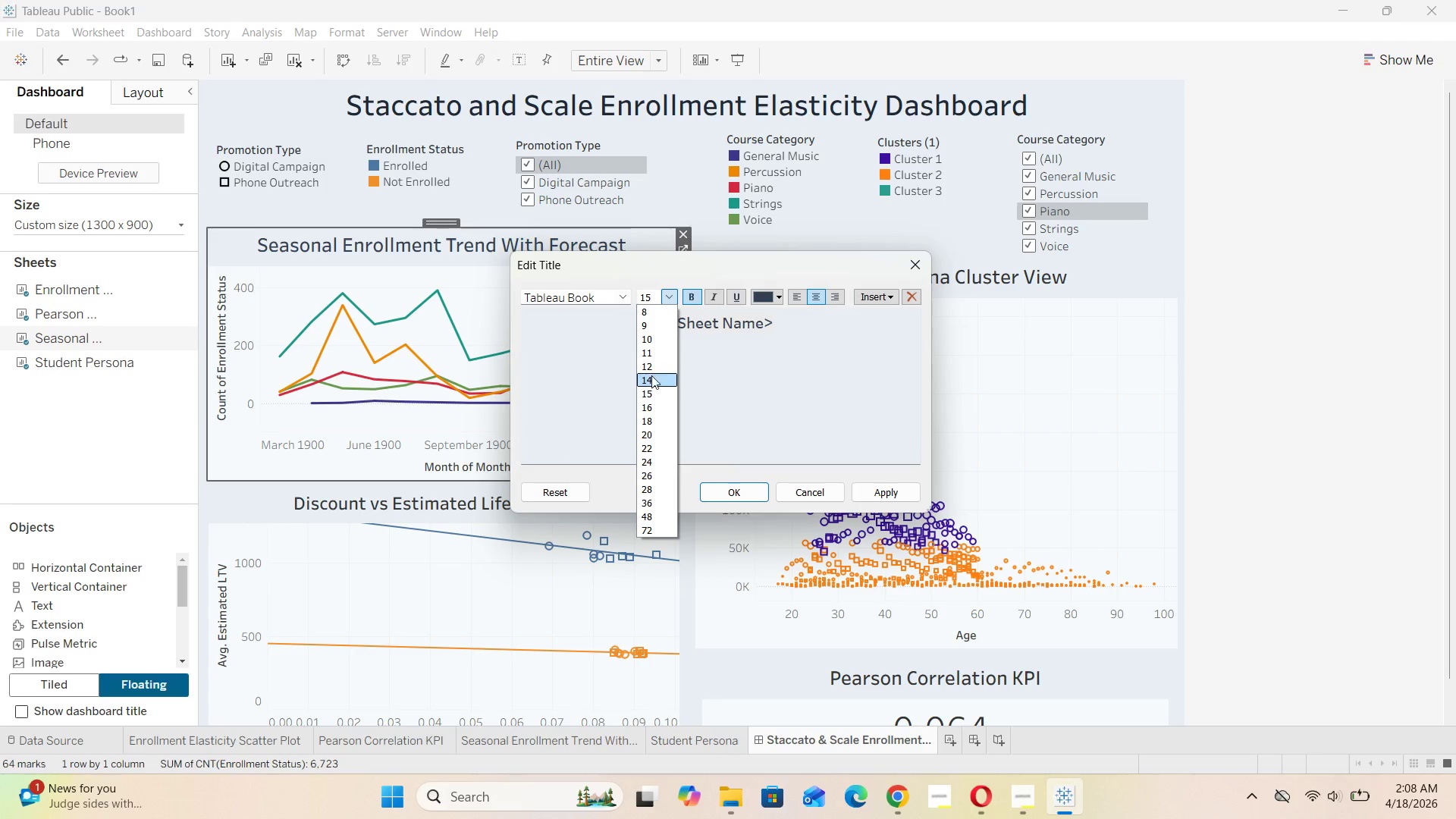 
left_click([650, 379])
 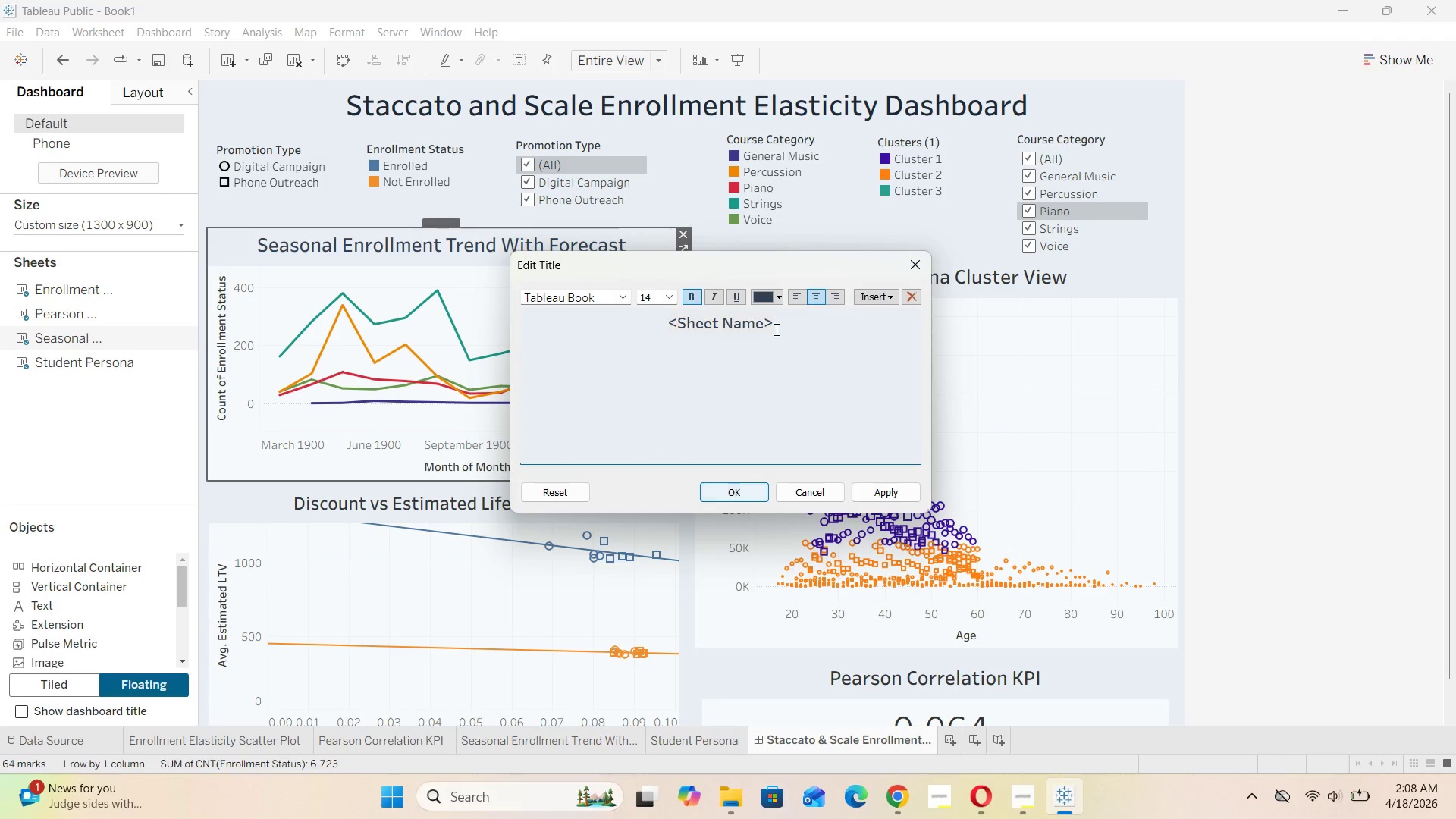 
left_click_drag(start_coordinate=[780, 325], to_coordinate=[644, 325])
 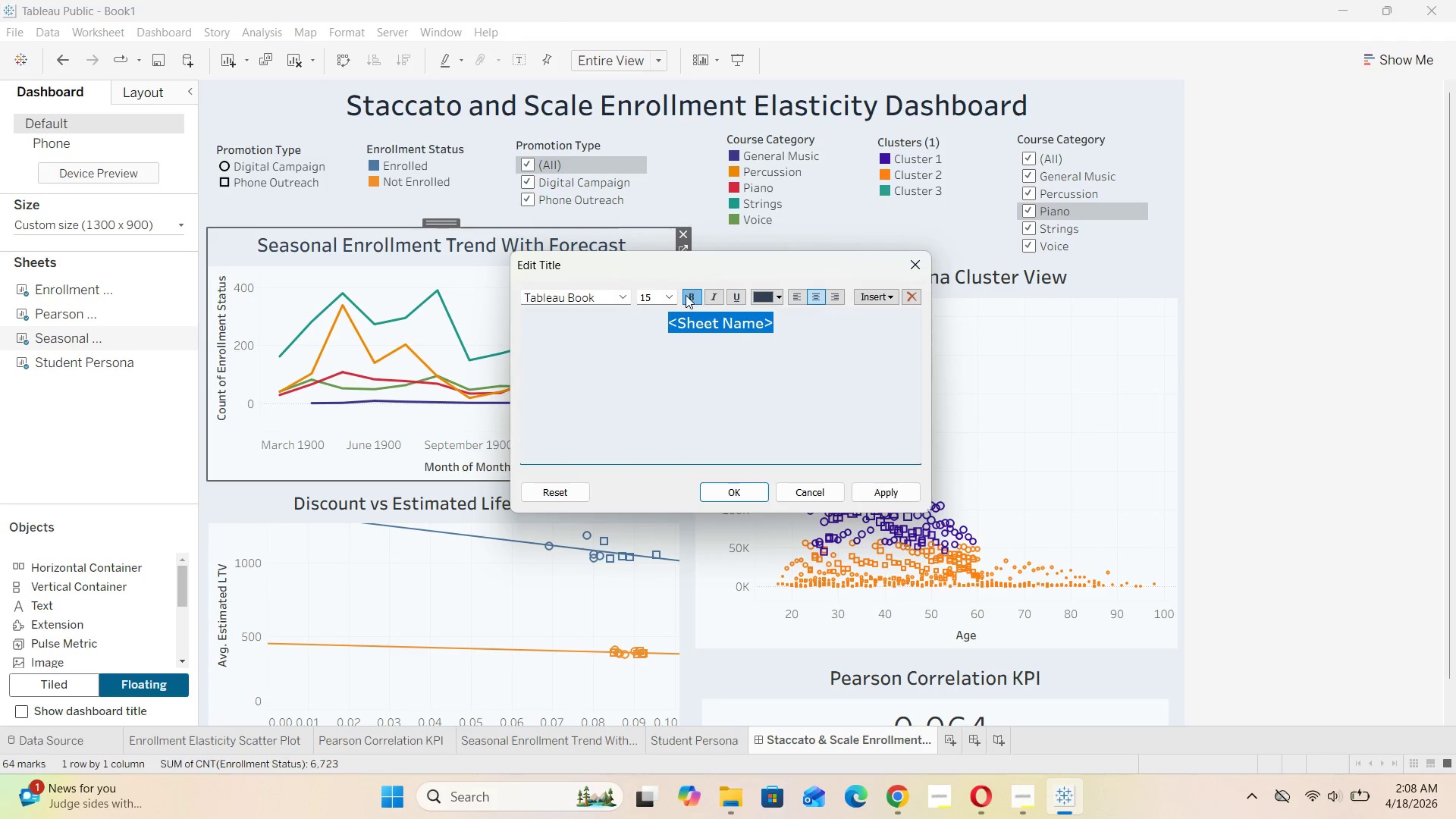 
left_click([670, 293])
 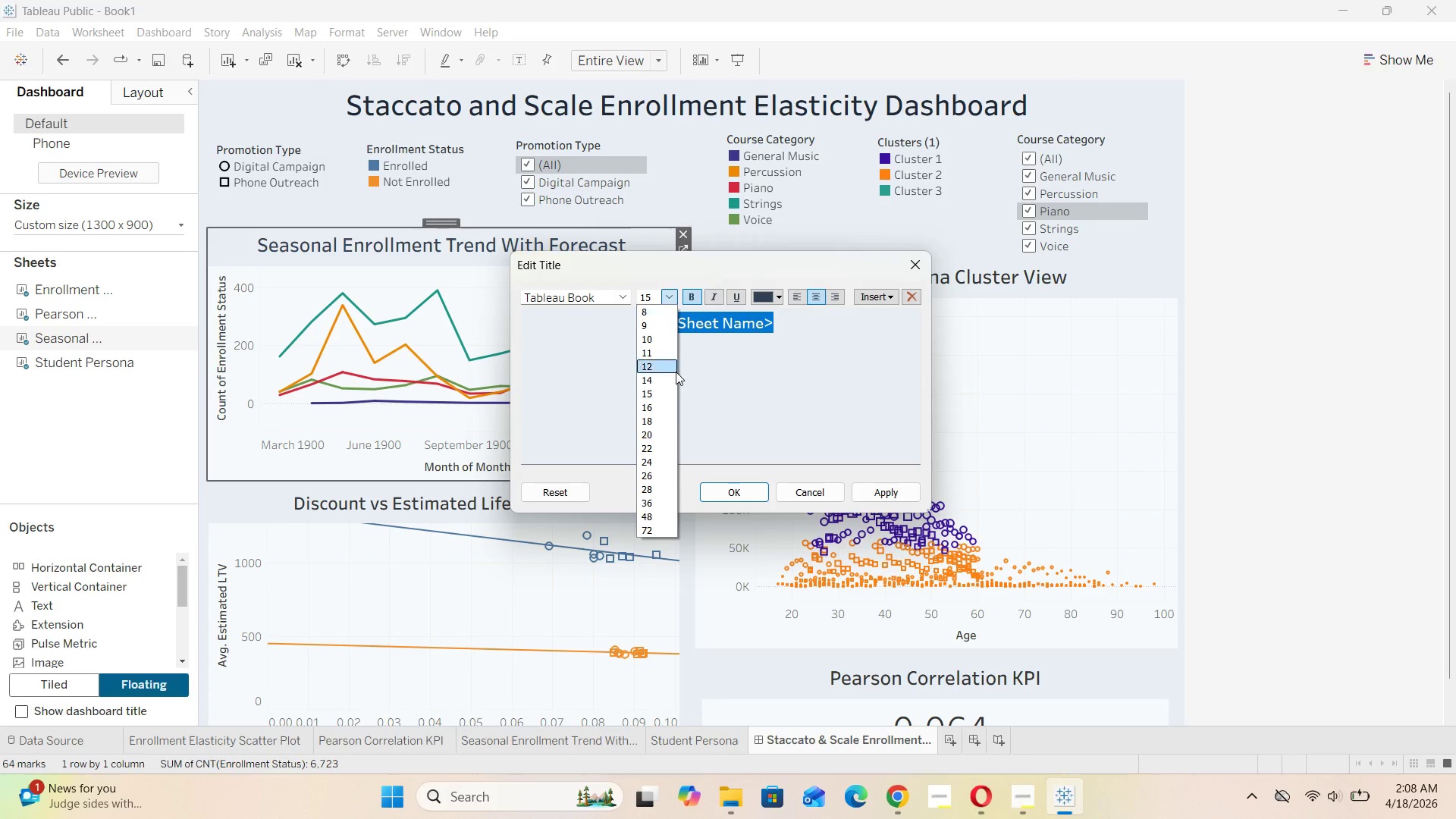 
left_click([657, 375])
 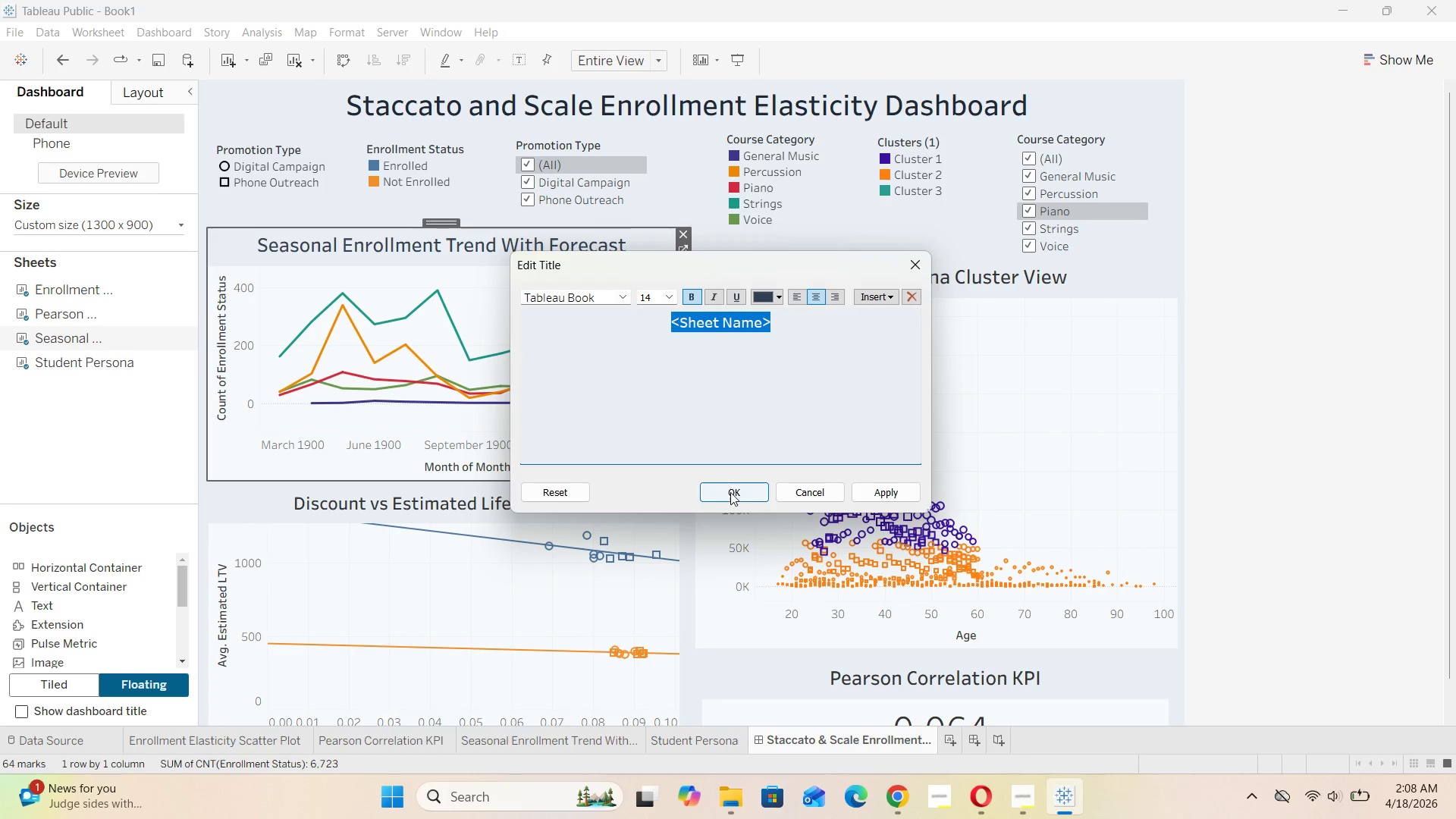 
left_click([731, 494])
 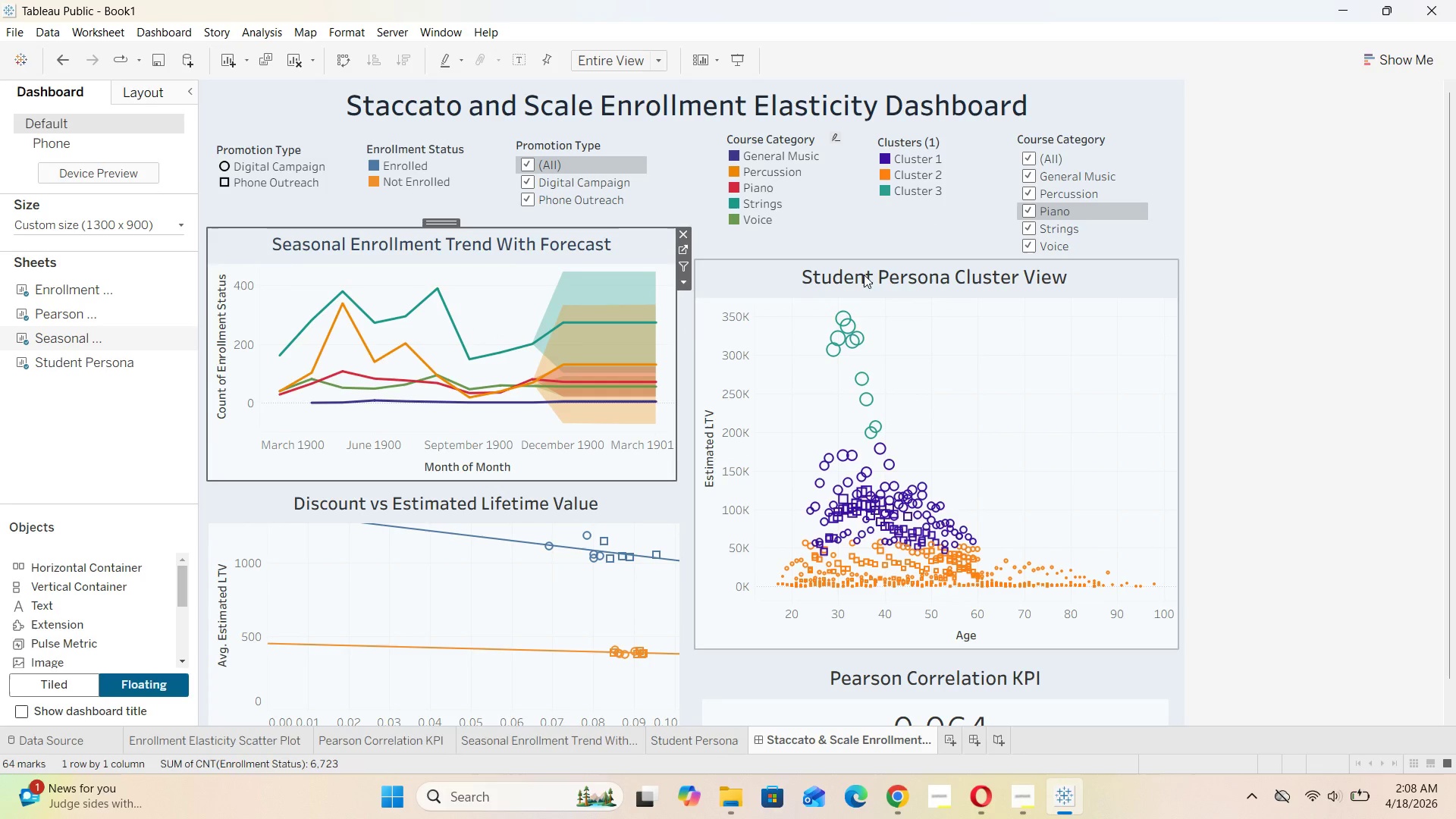 
double_click([901, 281])
 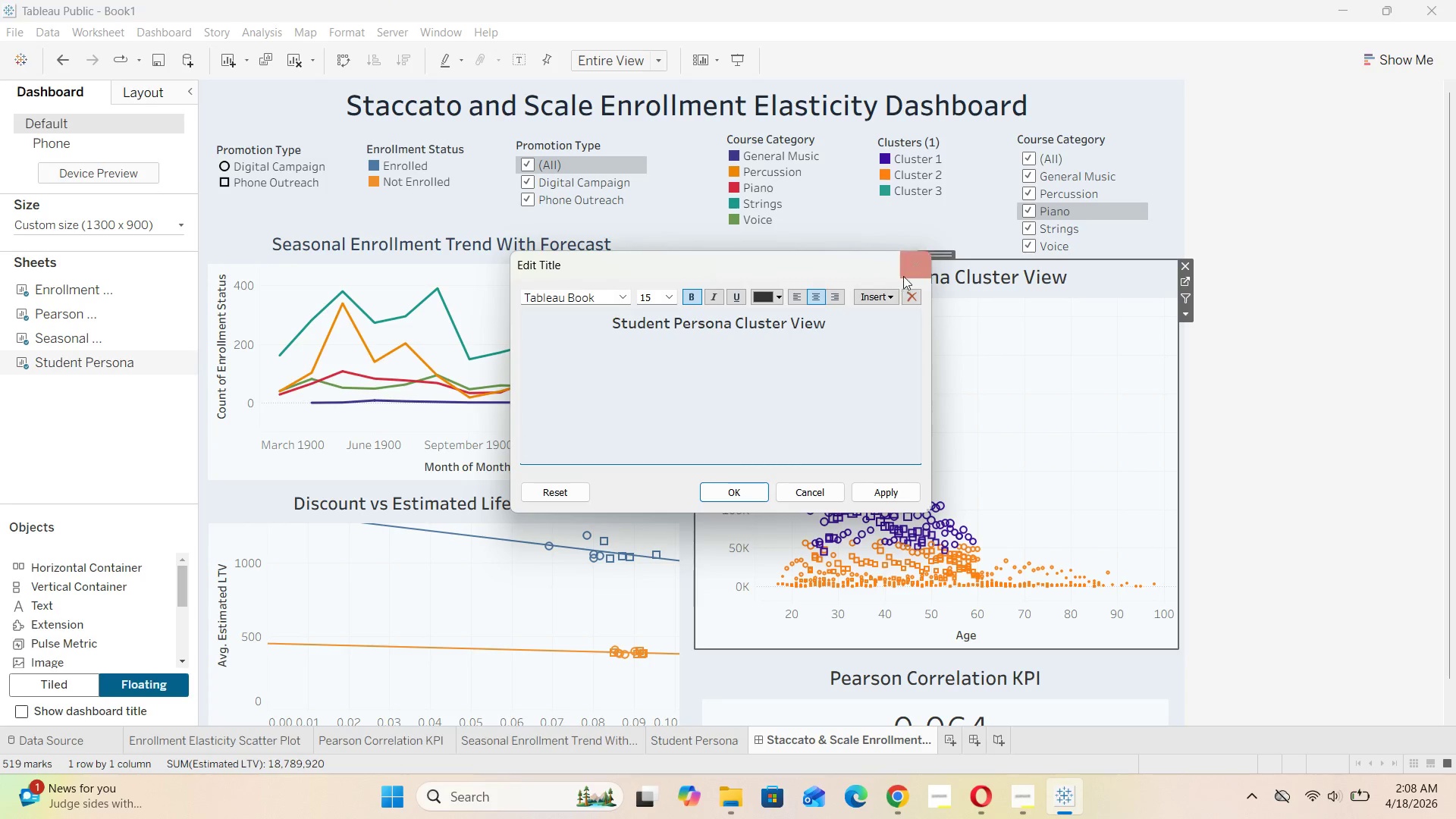 
left_click([913, 266])
 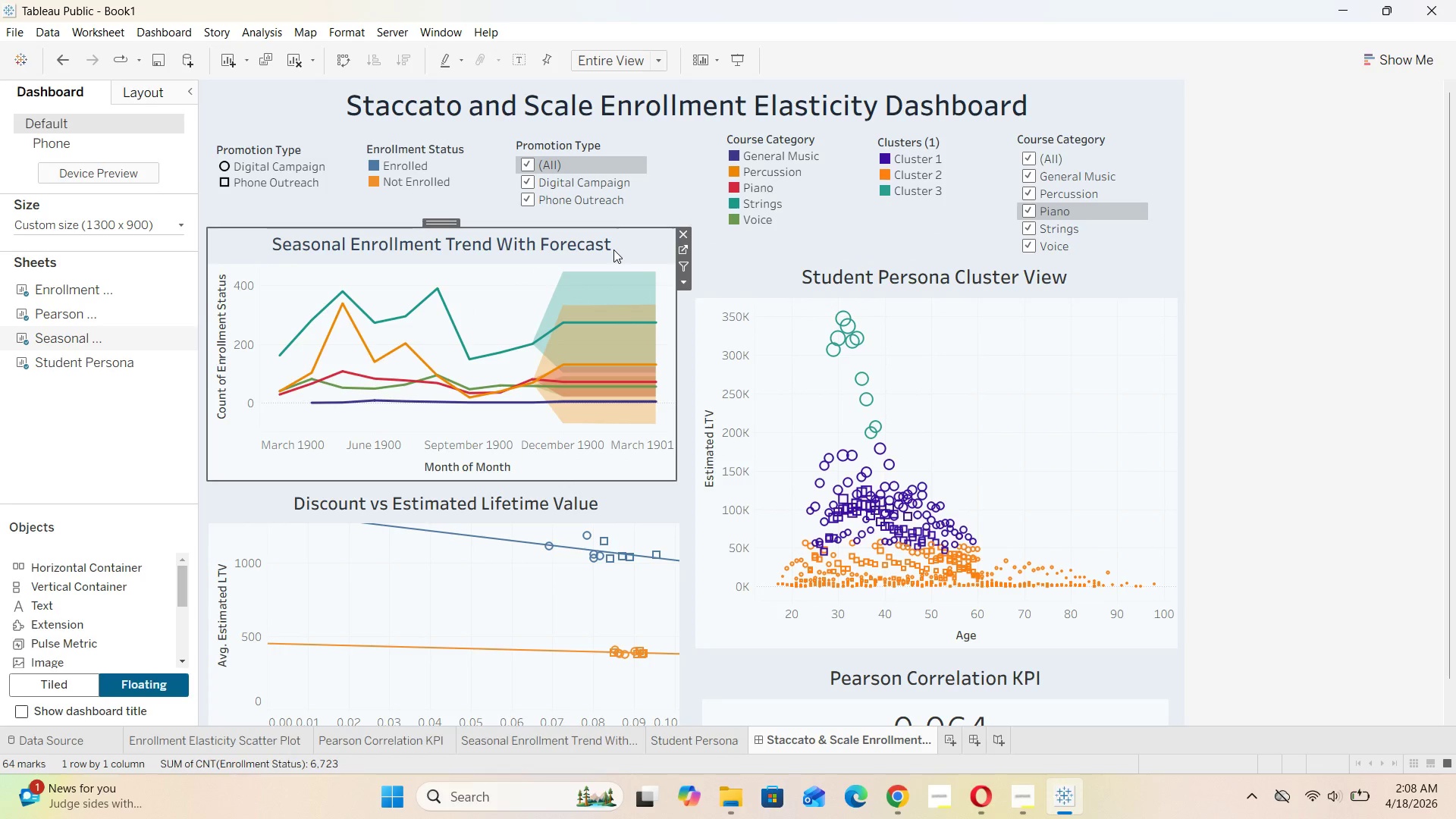 
double_click([613, 249])
 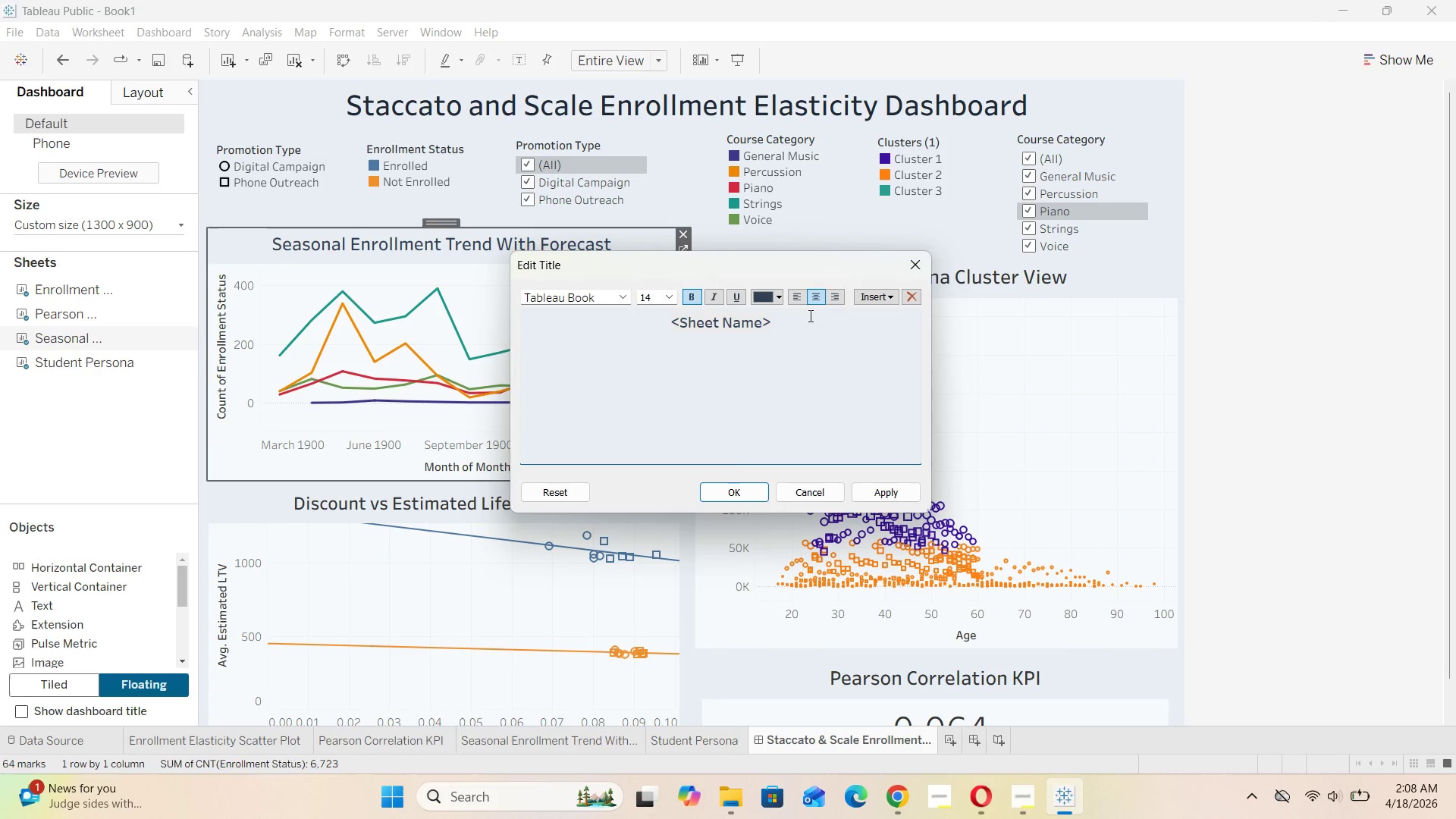 
left_click([911, 258])
 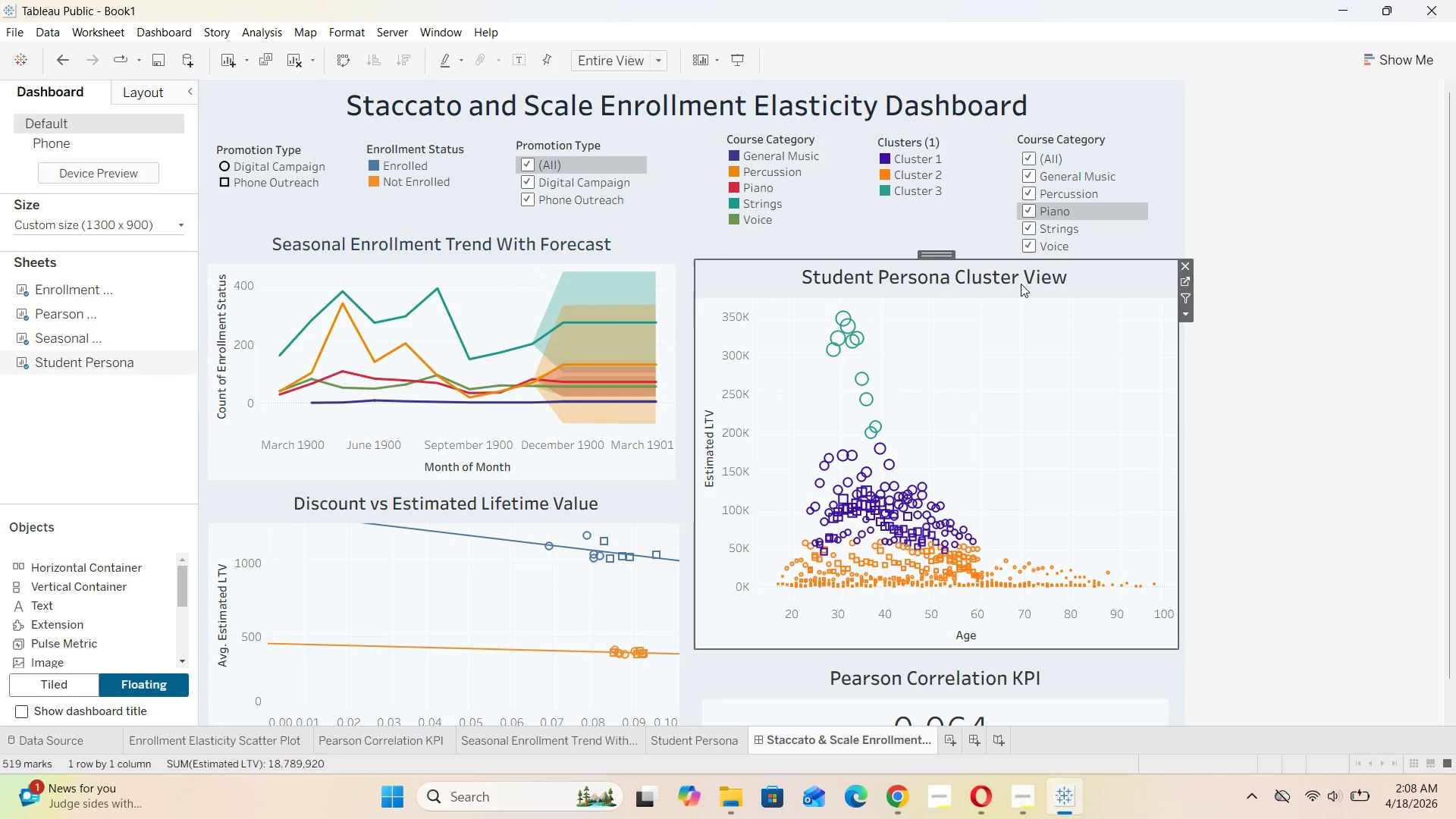 
double_click([1021, 284])
 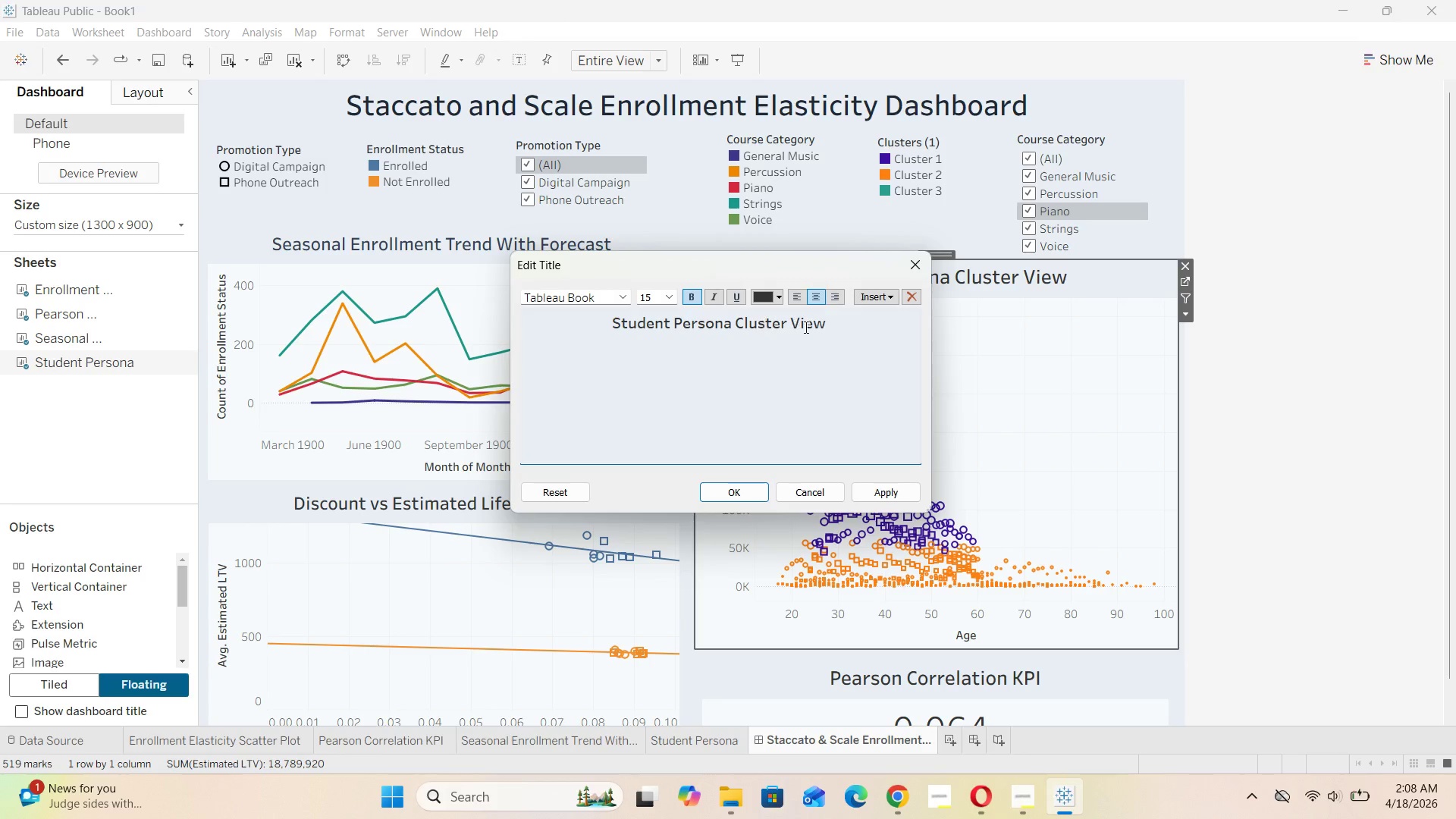 
left_click_drag(start_coordinate=[833, 326], to_coordinate=[398, 309])
 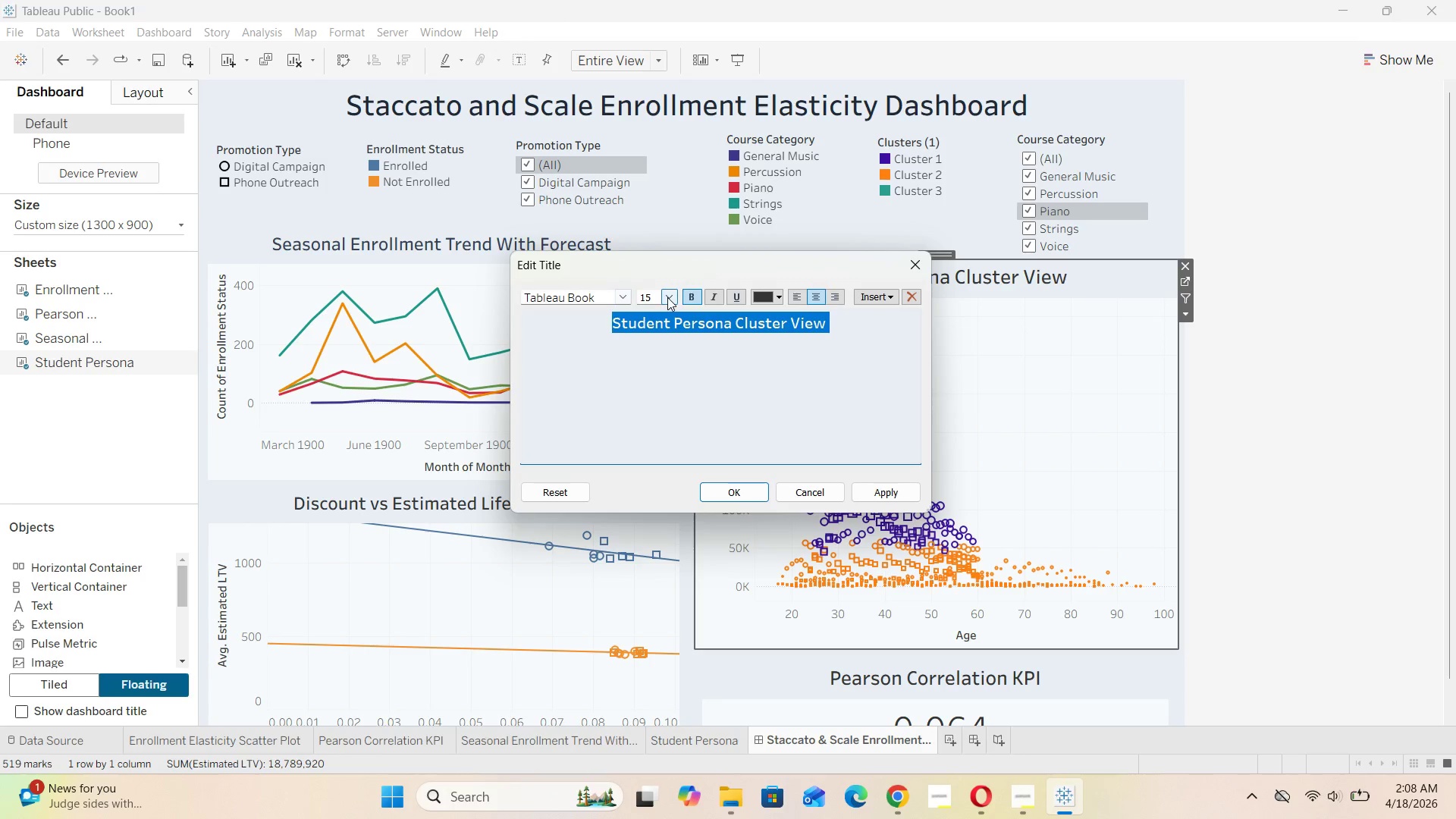 
left_click([670, 294])
 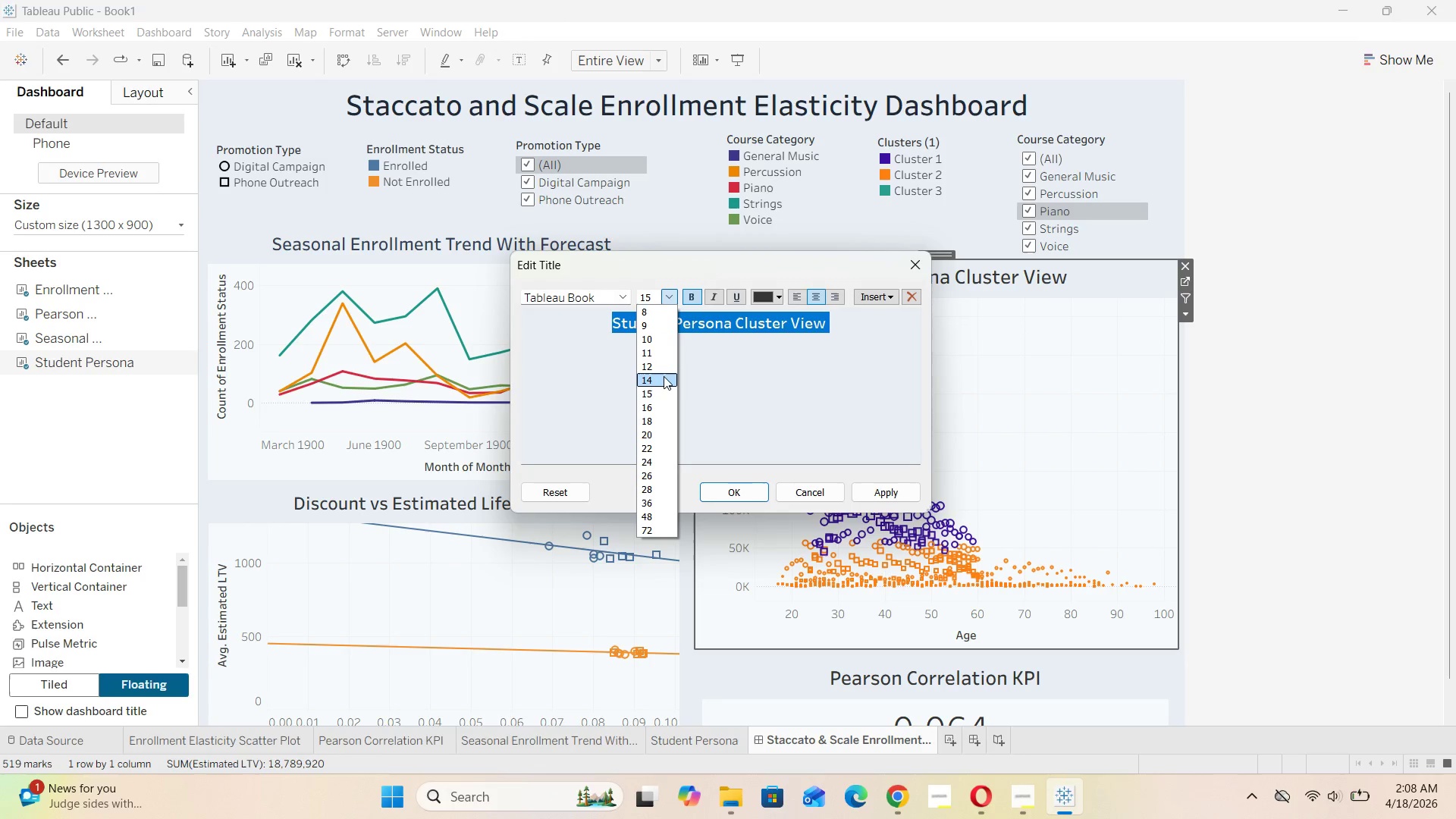 
left_click([664, 377])
 